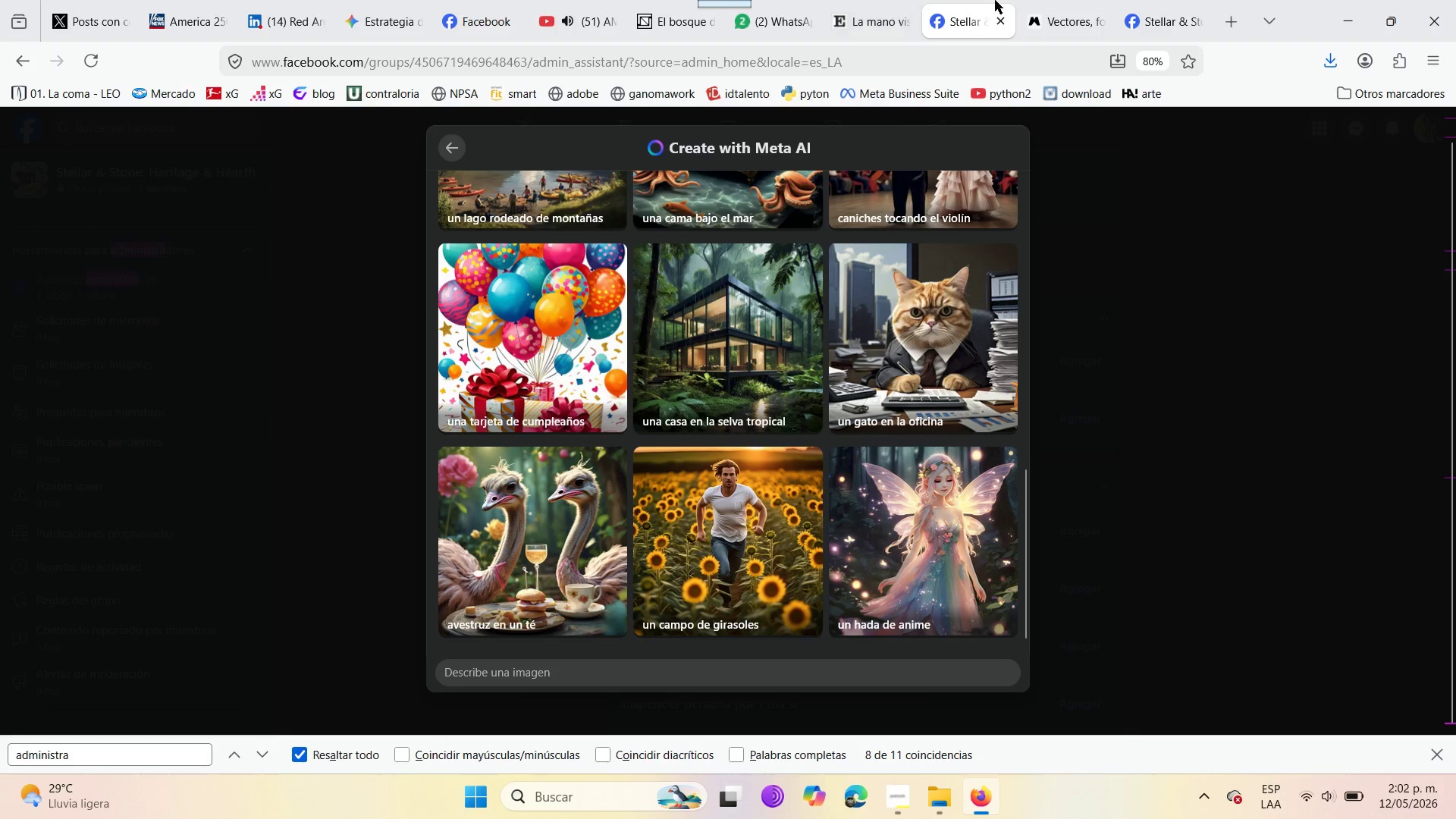 
left_click([1035, 0])
 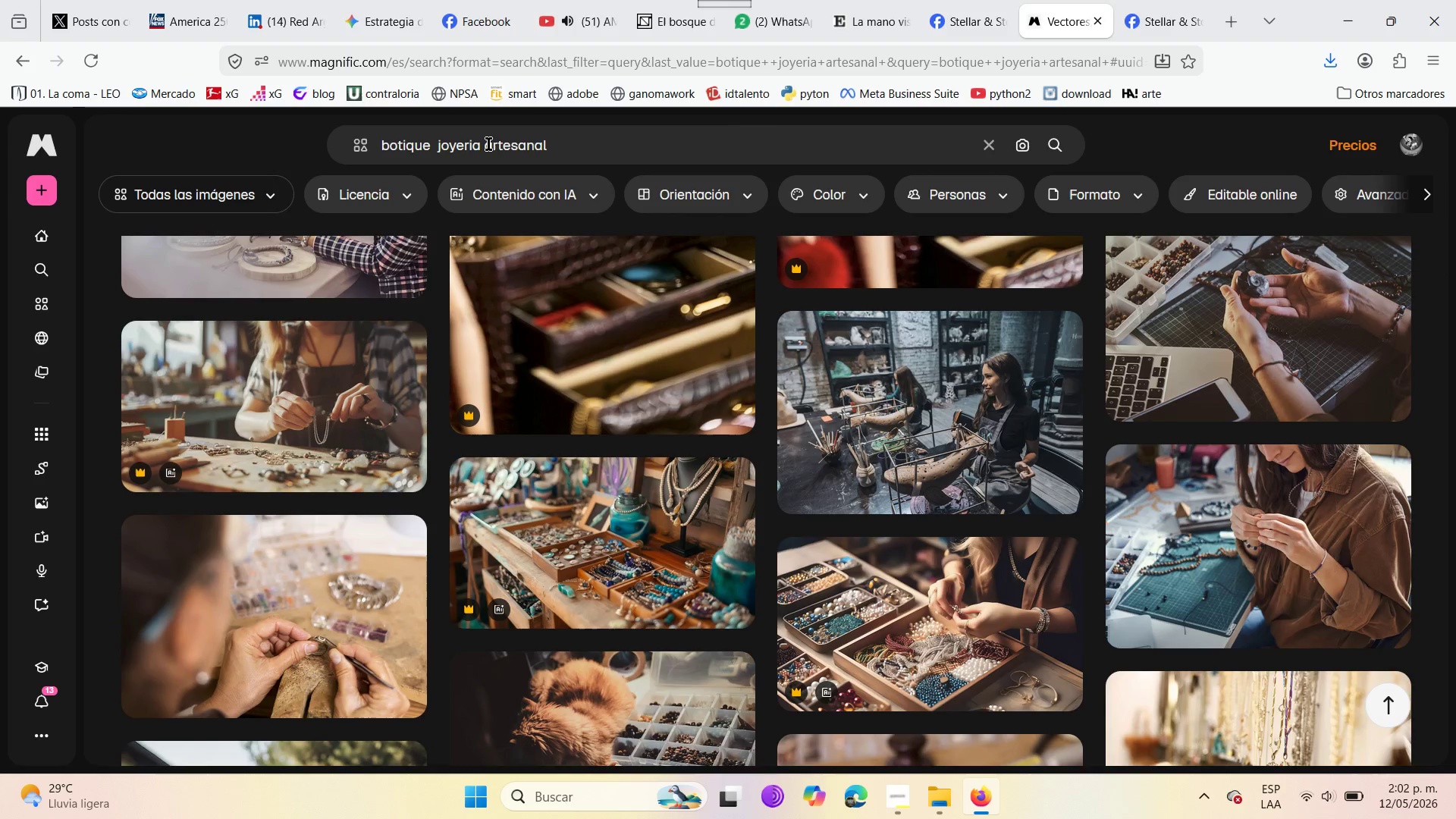 
wait(9.22)
 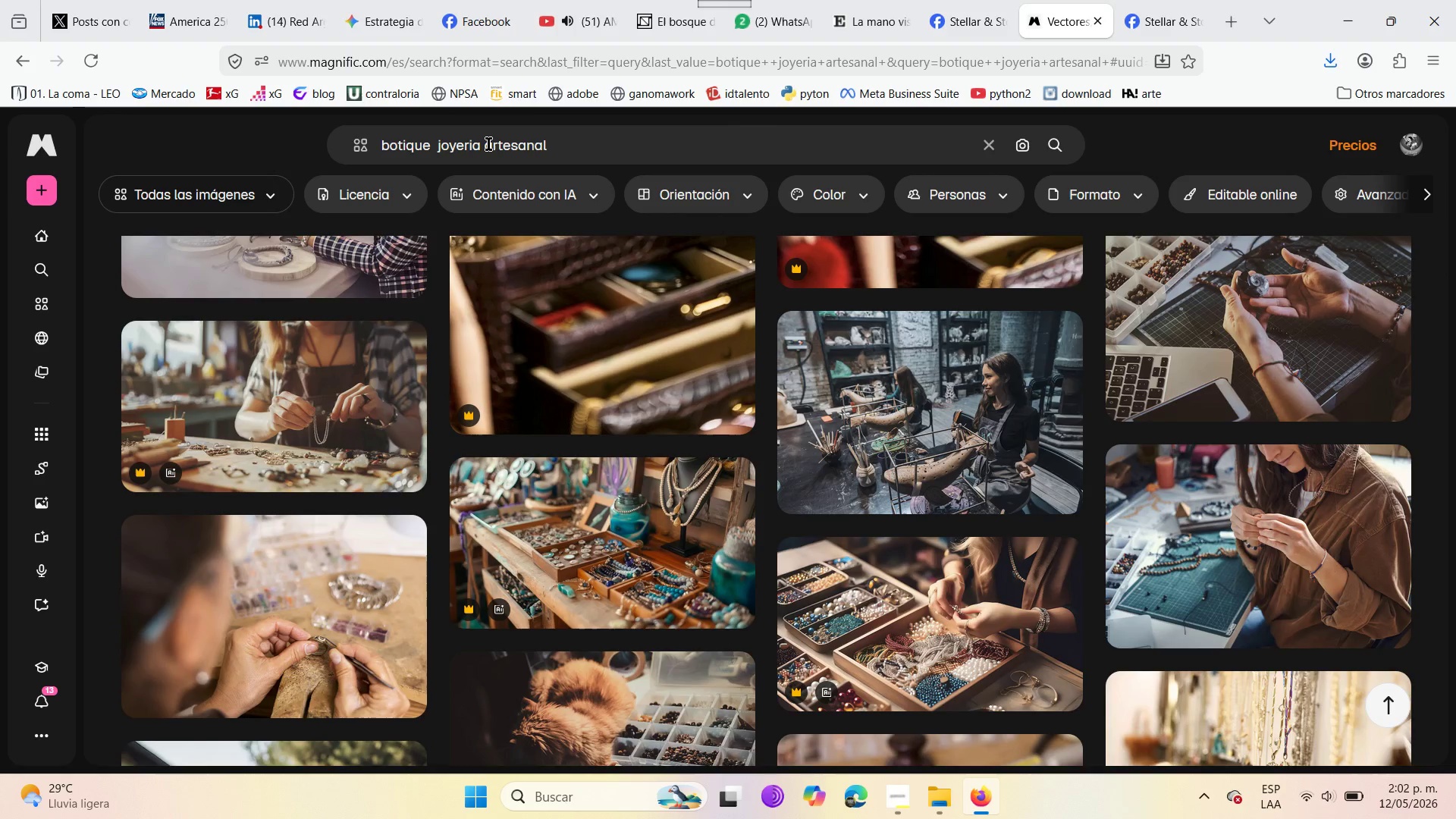 
left_click([638, 133])
 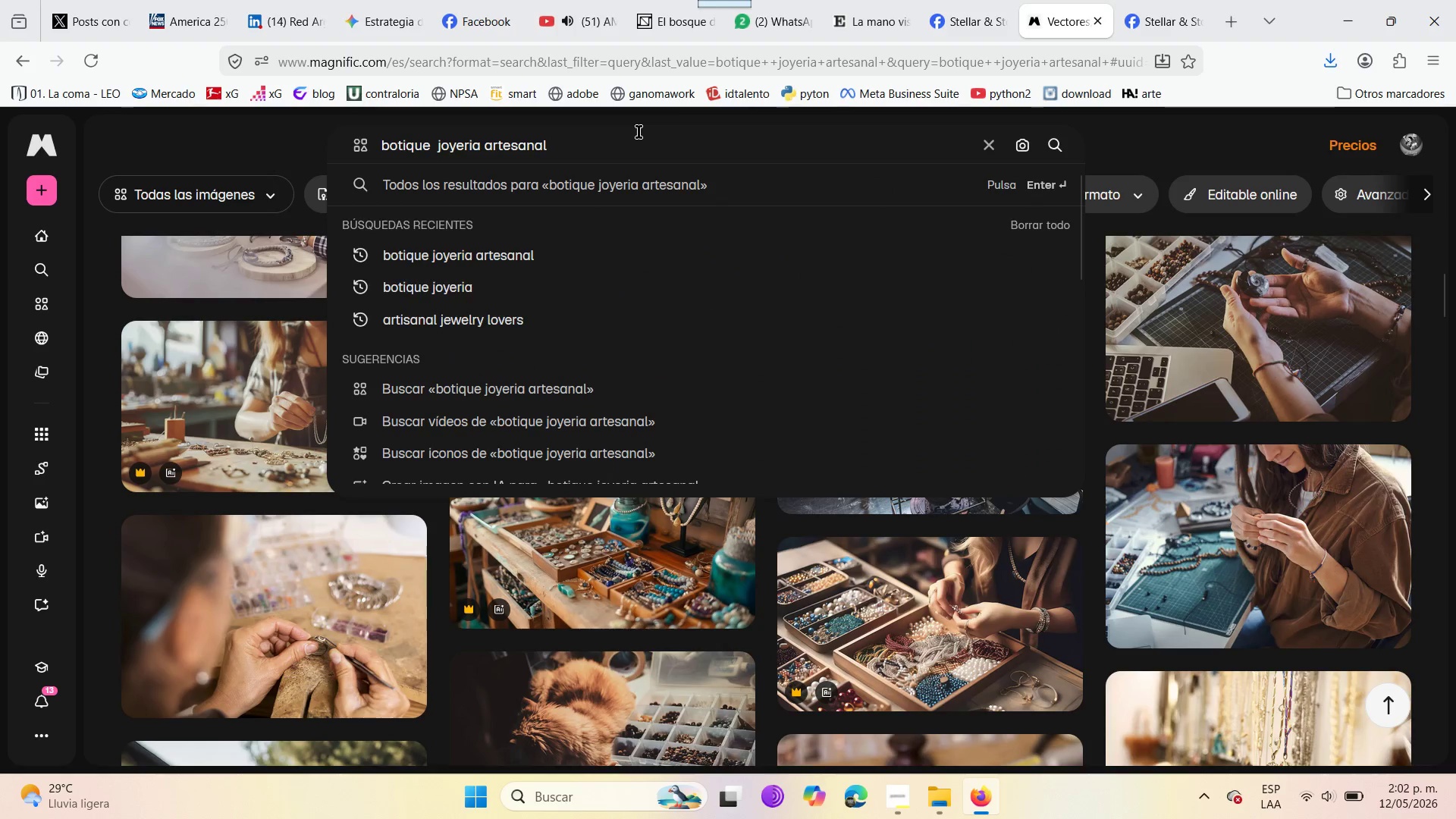 
hold_key(key=Backspace, duration=1.5)
 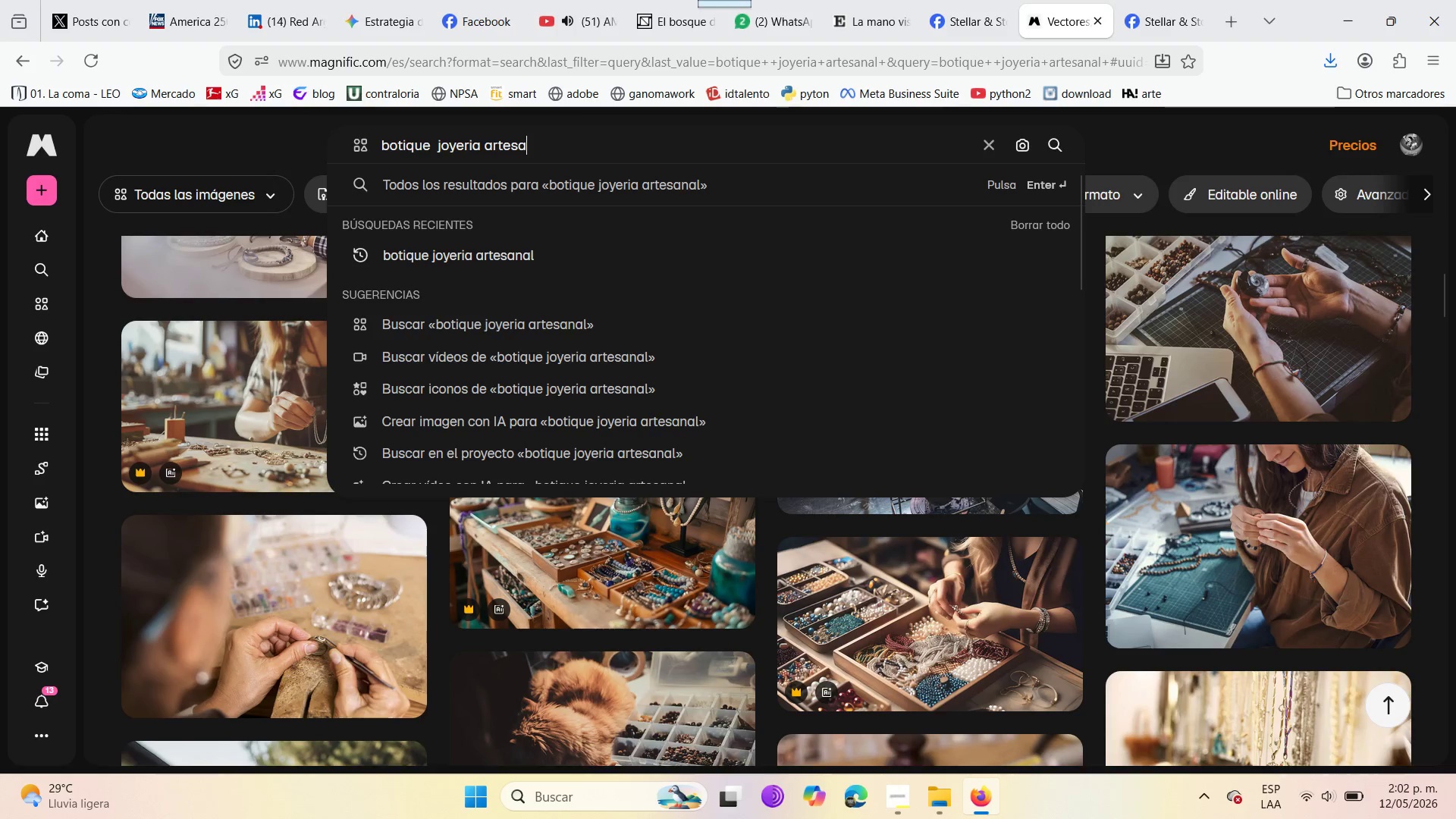 
hold_key(key=Backspace, duration=1.51)
 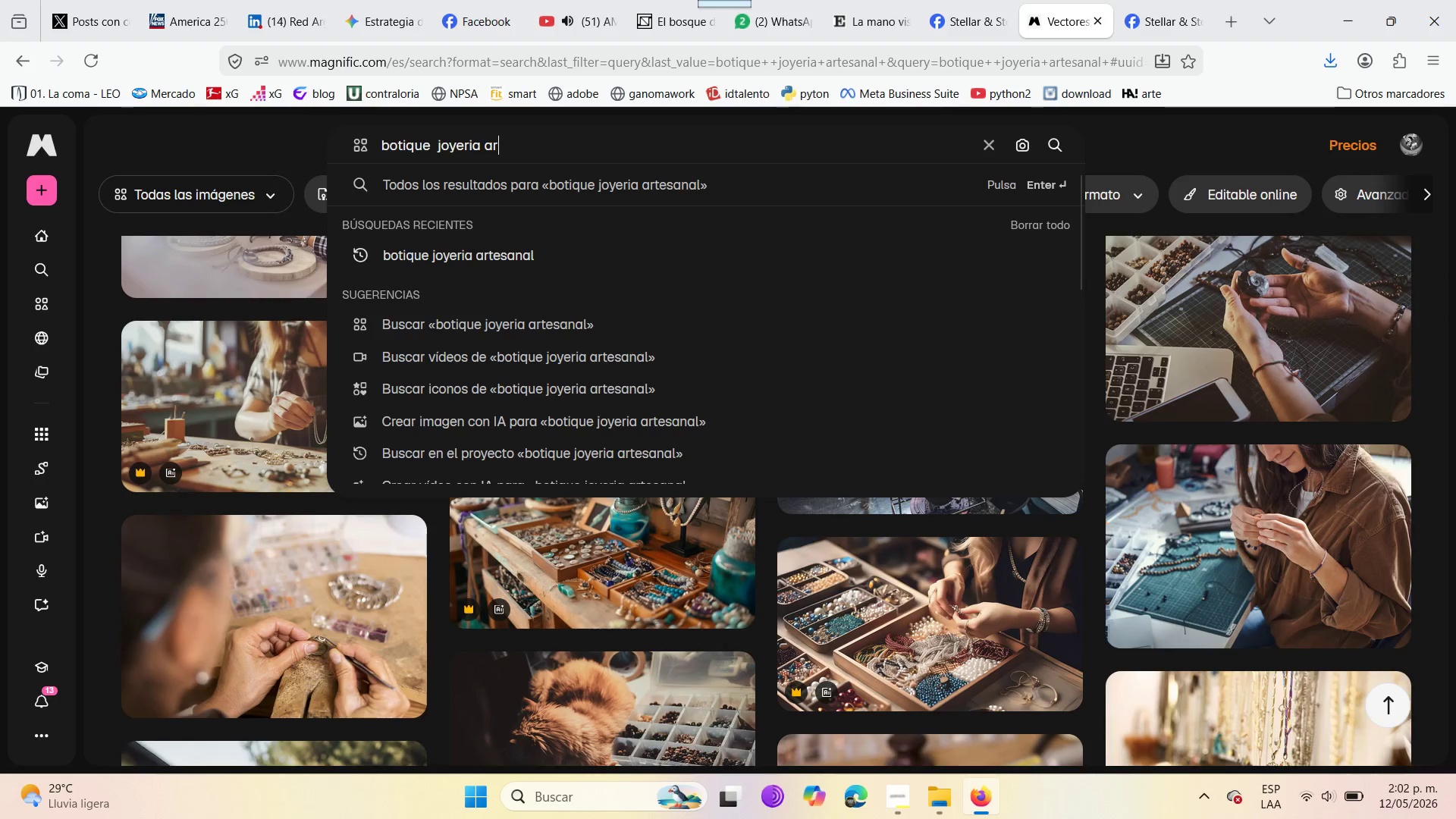 
hold_key(key=Backspace, duration=1.52)
 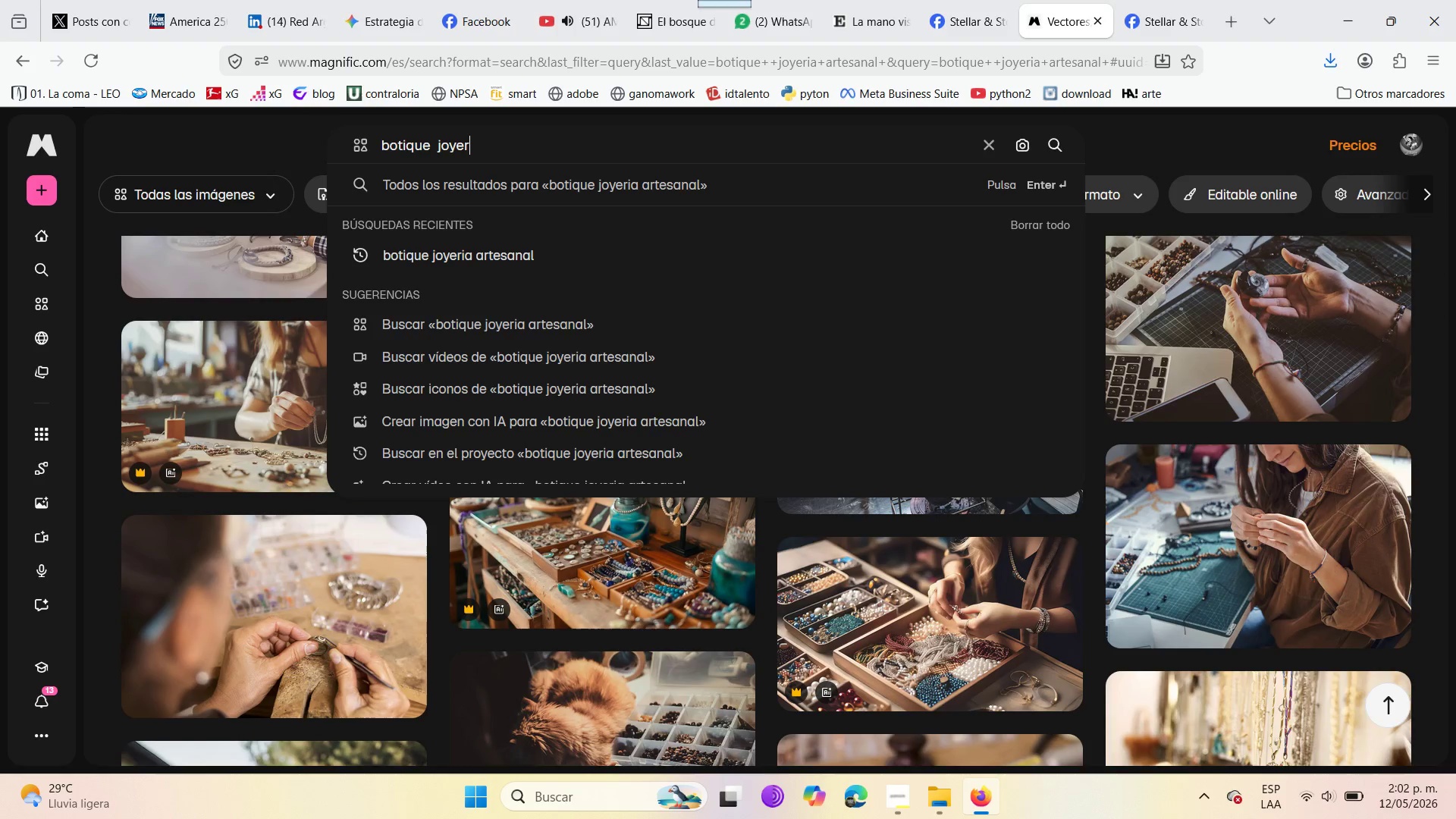 
hold_key(key=Backspace, duration=1.5)
 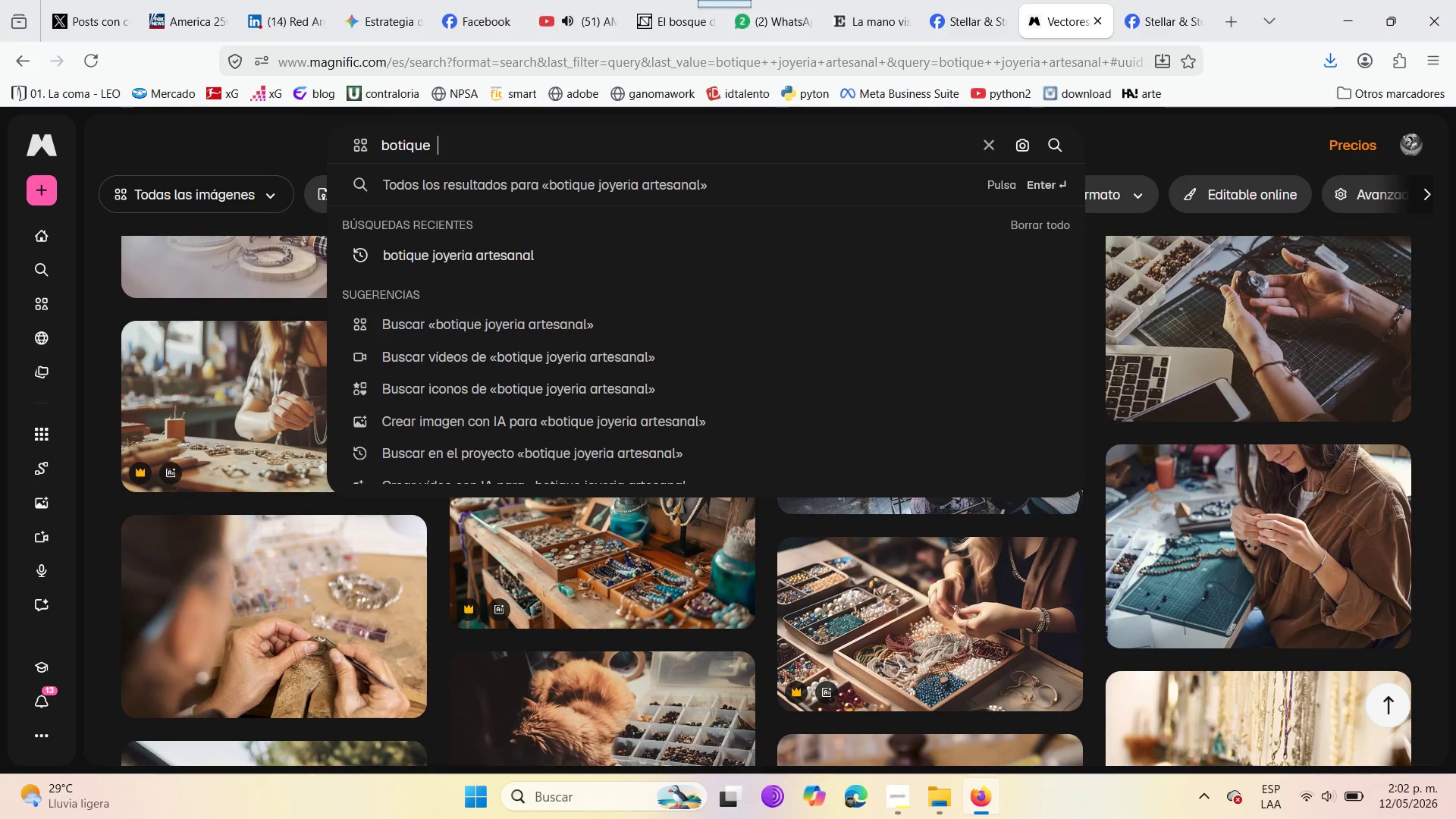 
hold_key(key=Backspace, duration=1.5)
 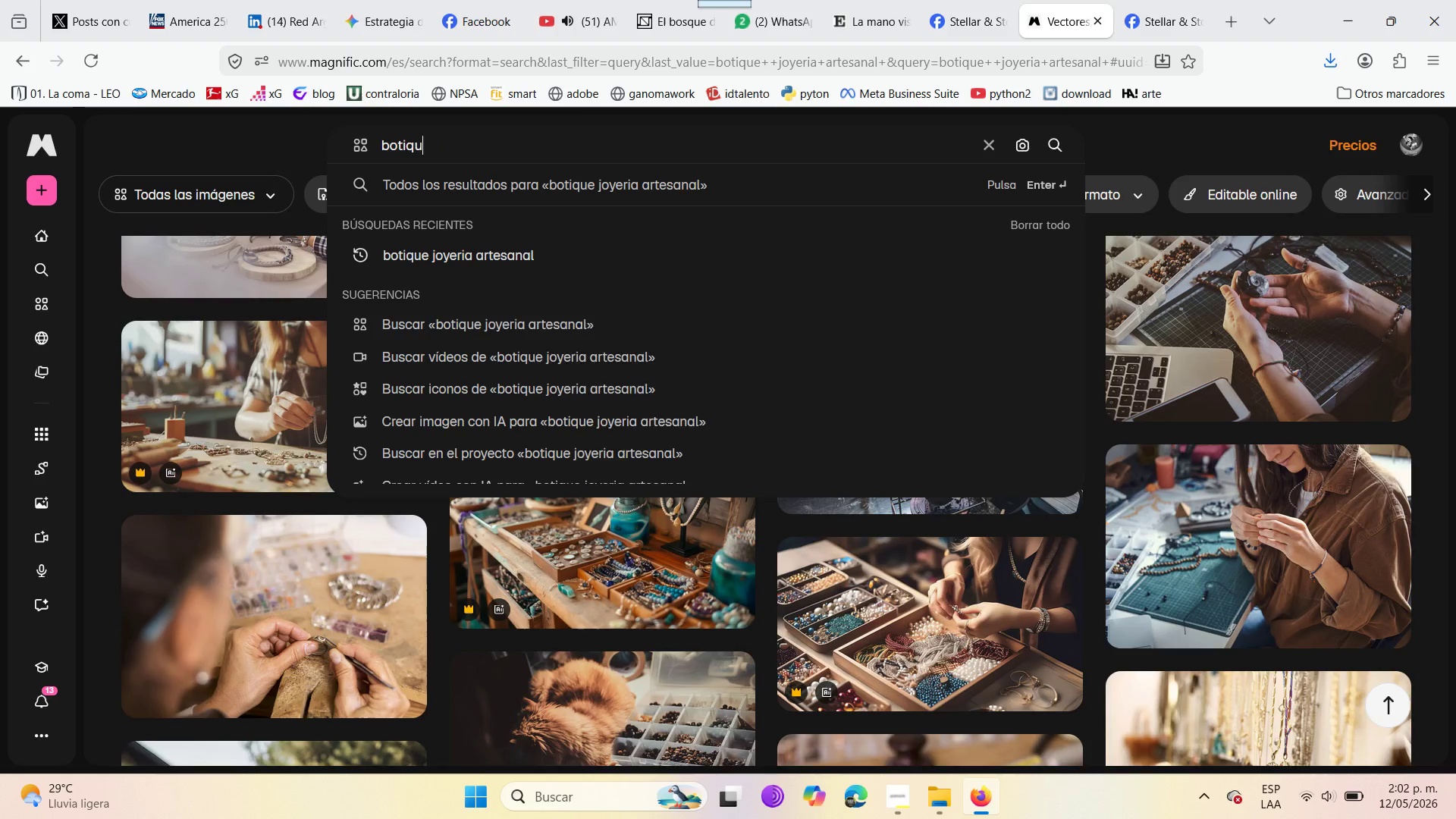 
hold_key(key=Backspace, duration=1.52)
 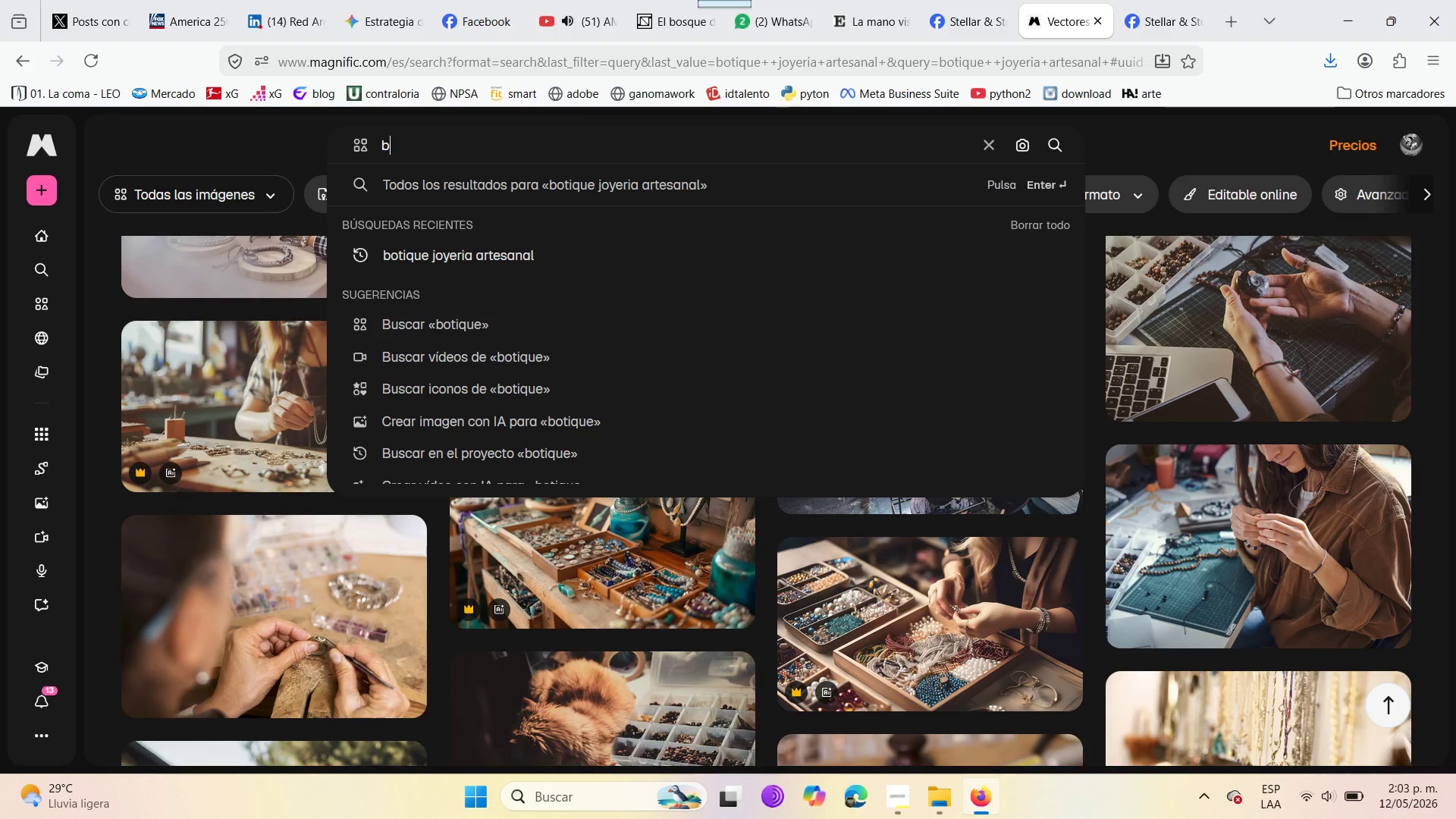 
hold_key(key=Backspace, duration=1.01)
 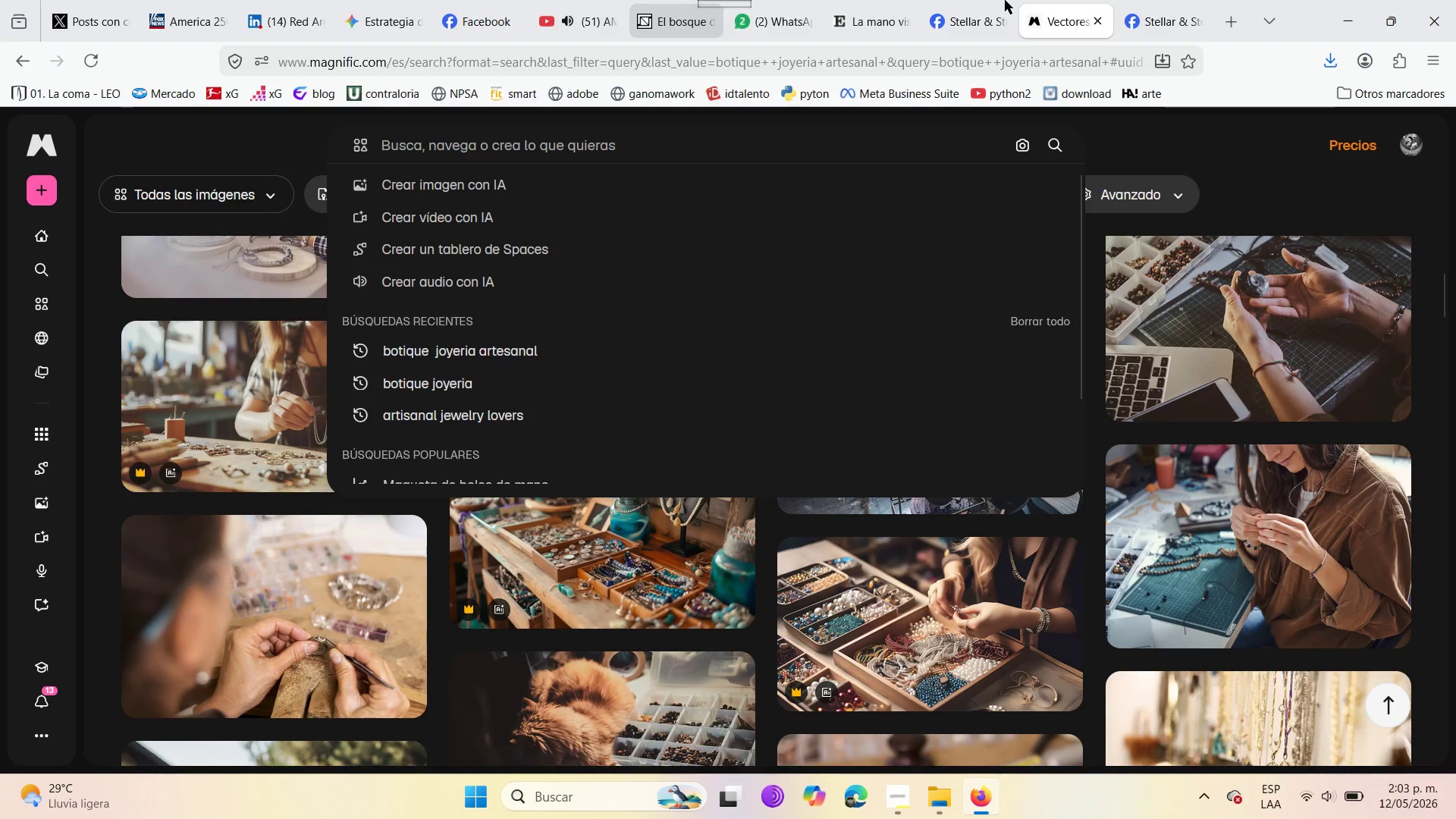 
left_click([997, 0])
 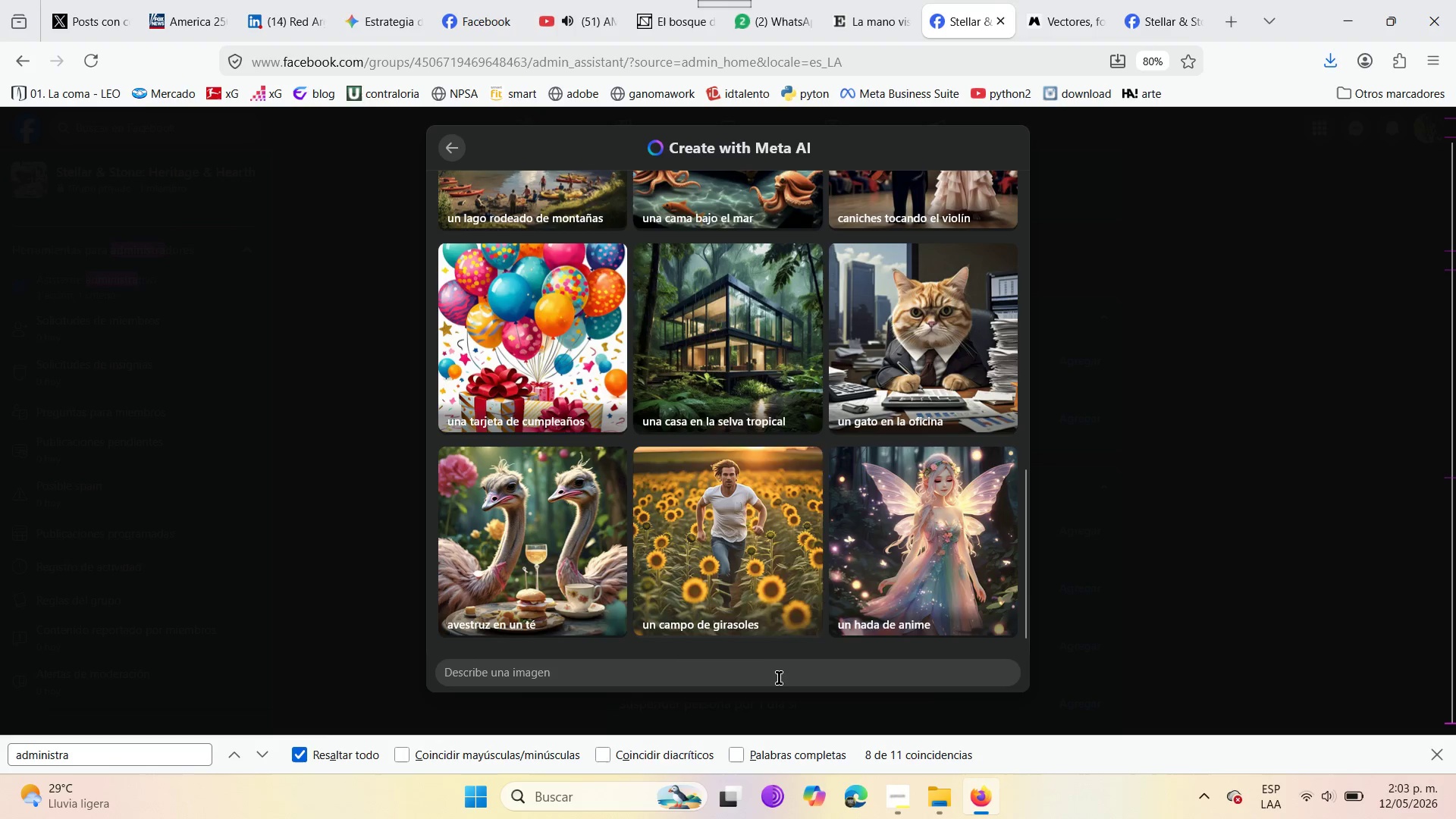 
left_click([768, 674])
 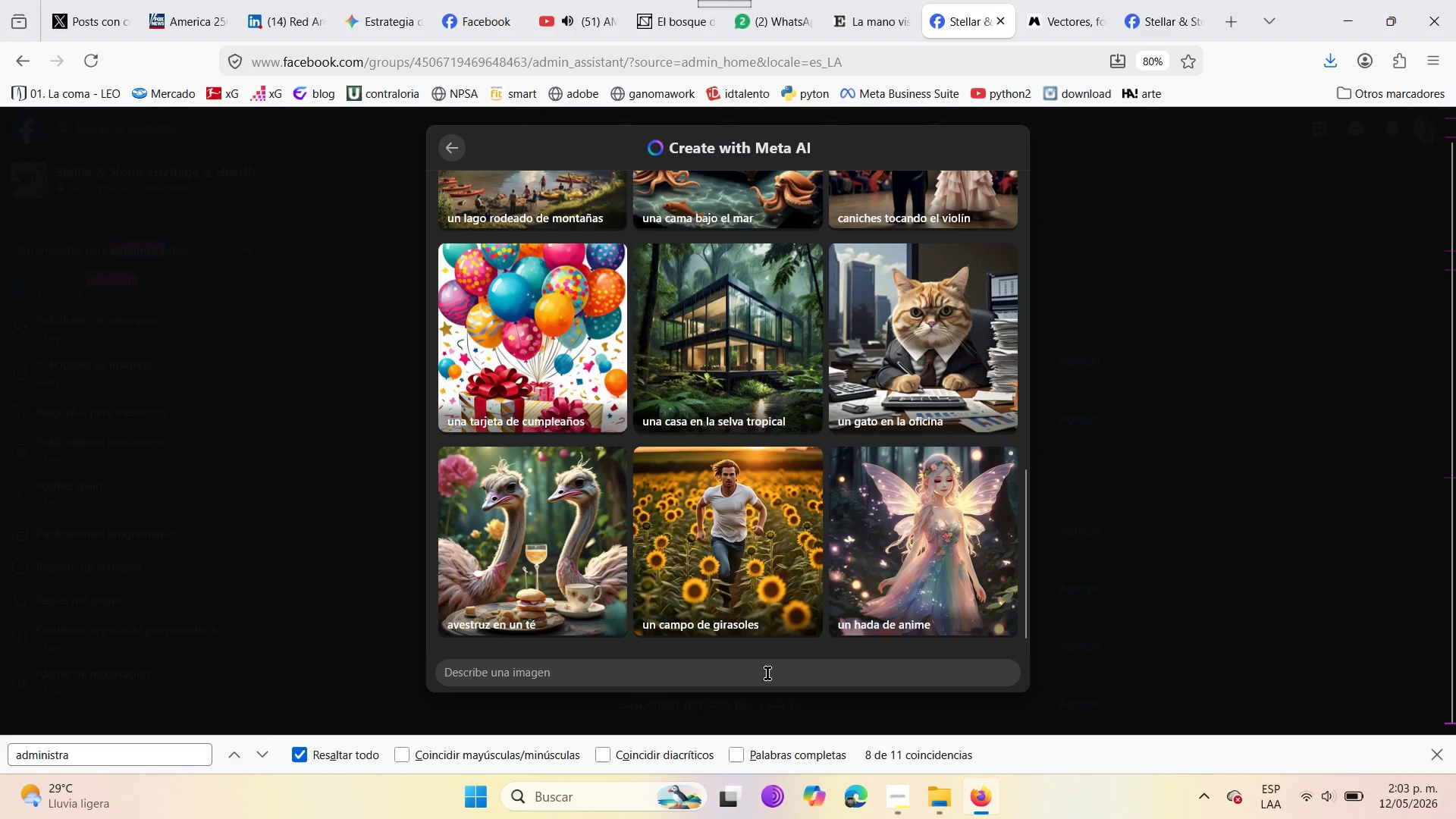 
type(jewelry )
 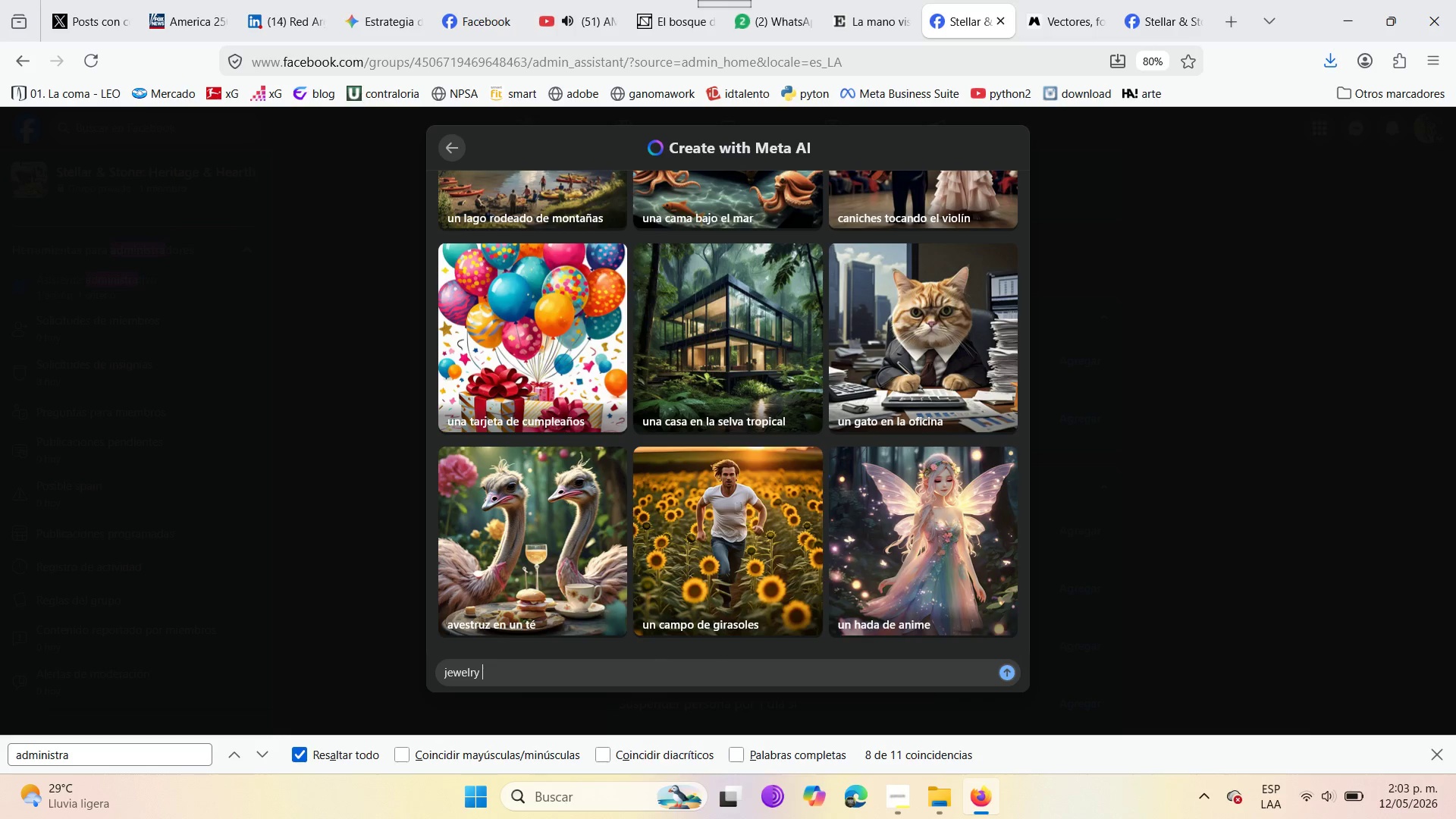 
wait(6.22)
 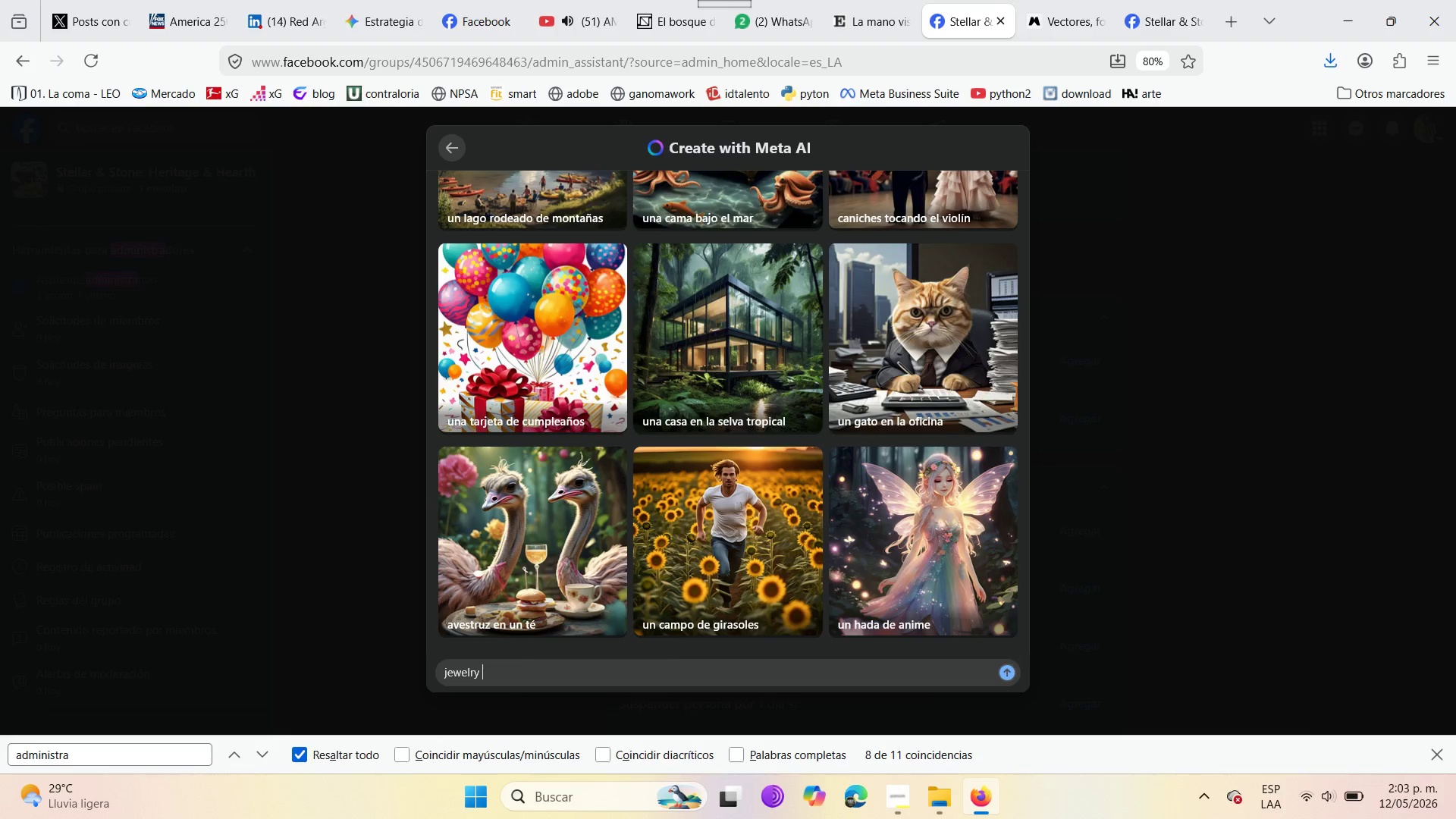 
type(loversw )
 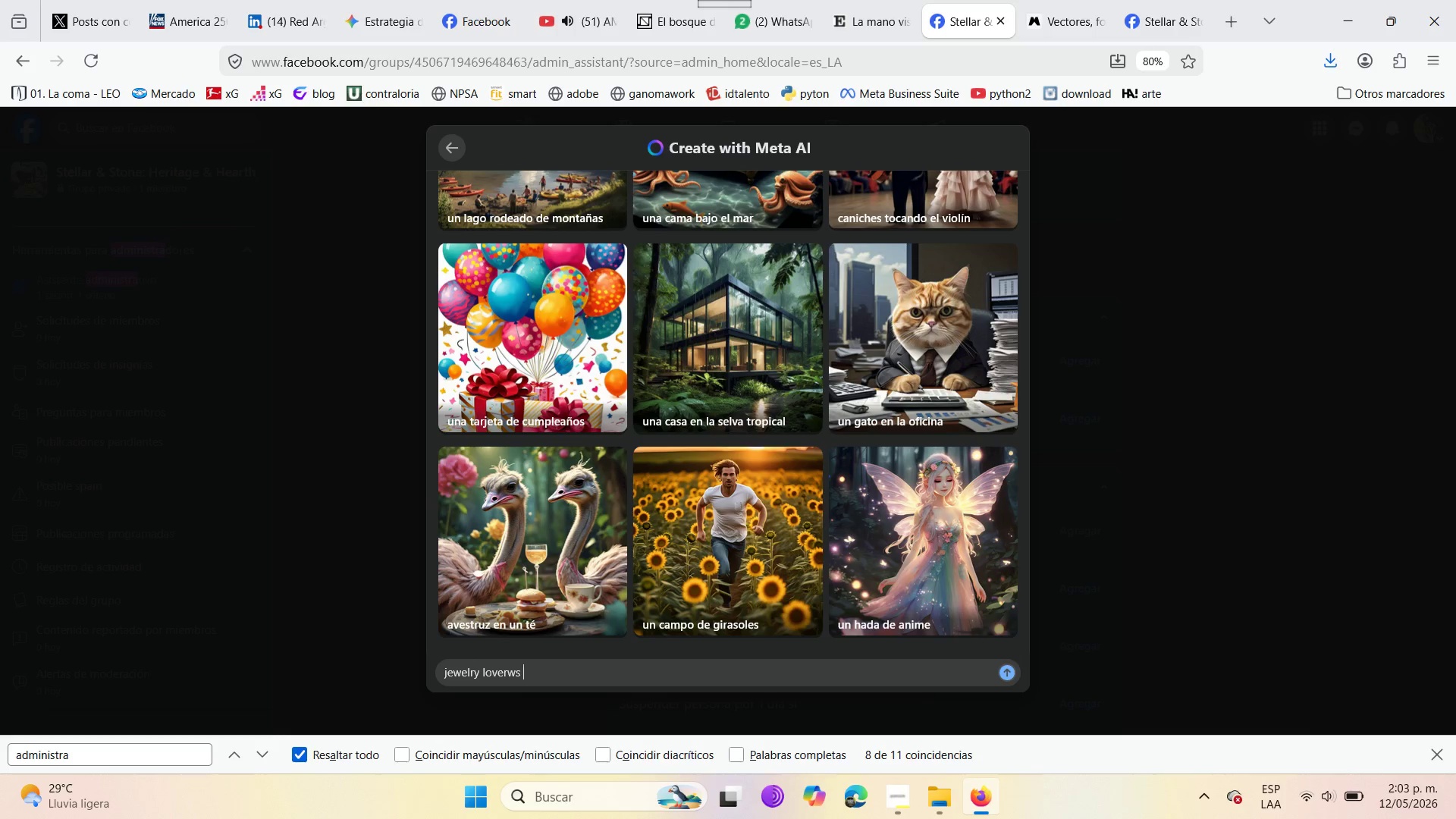 
key(Backspace)
 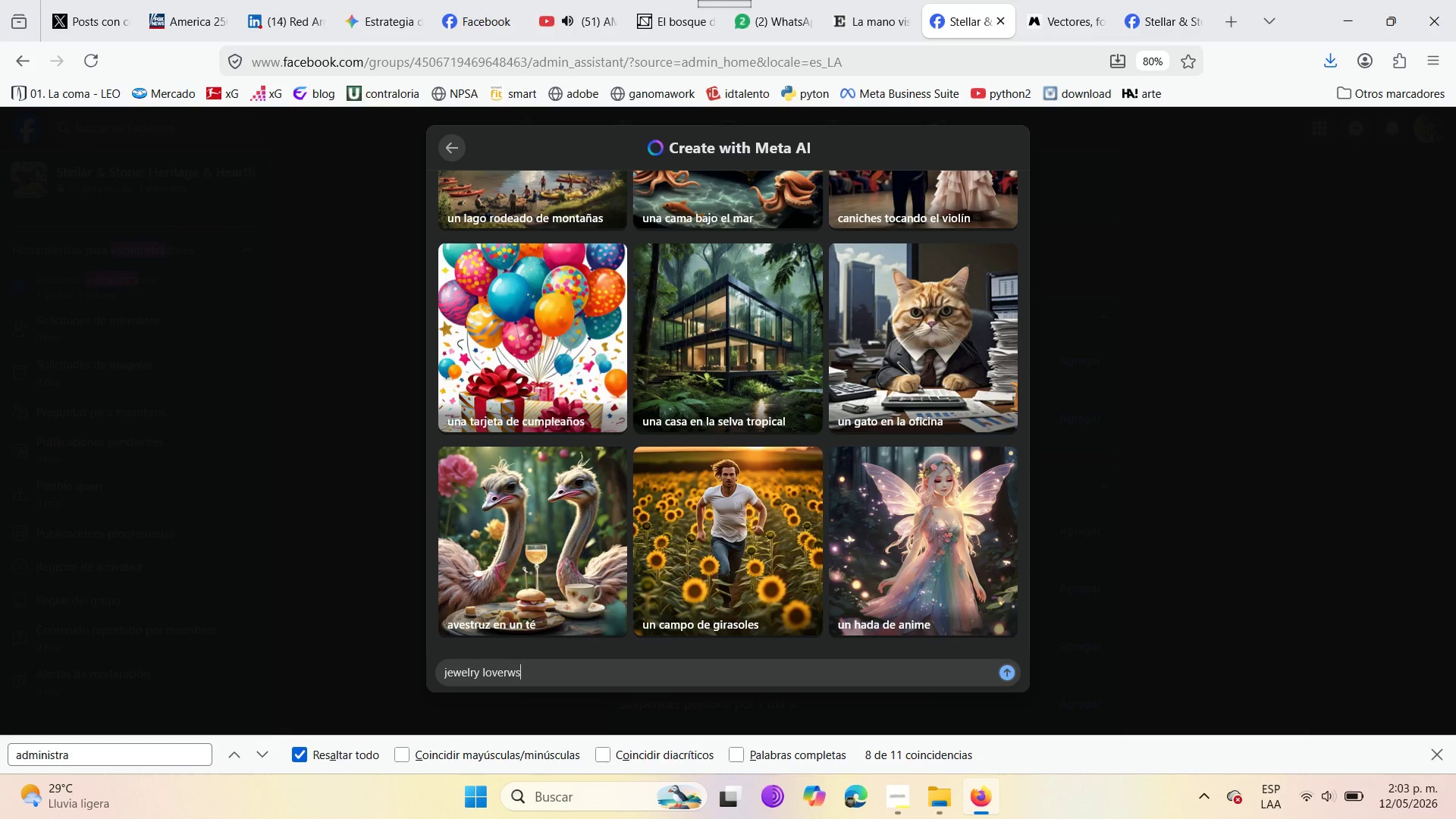 
key(Backspace)
 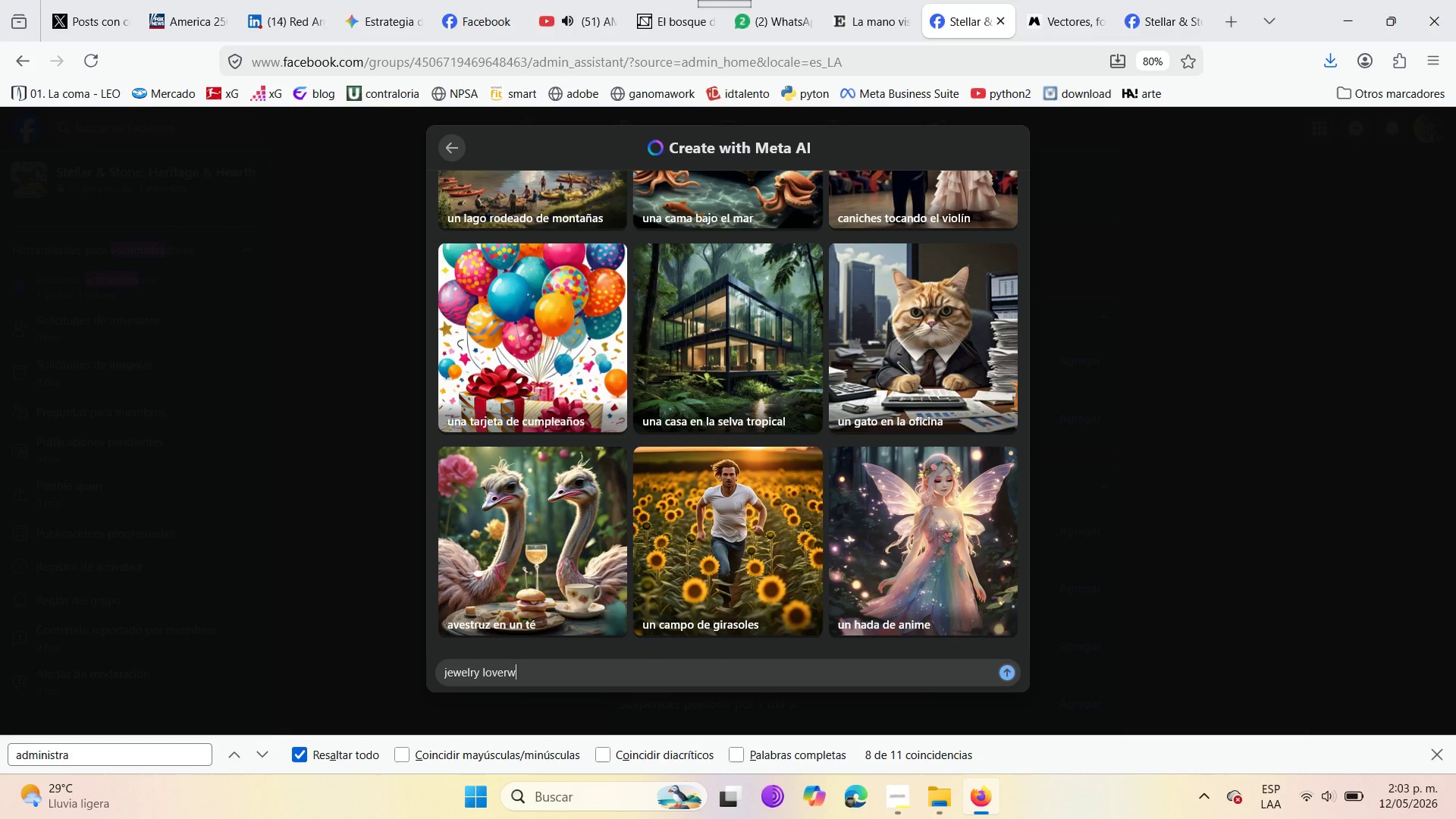 
key(Backspace)
 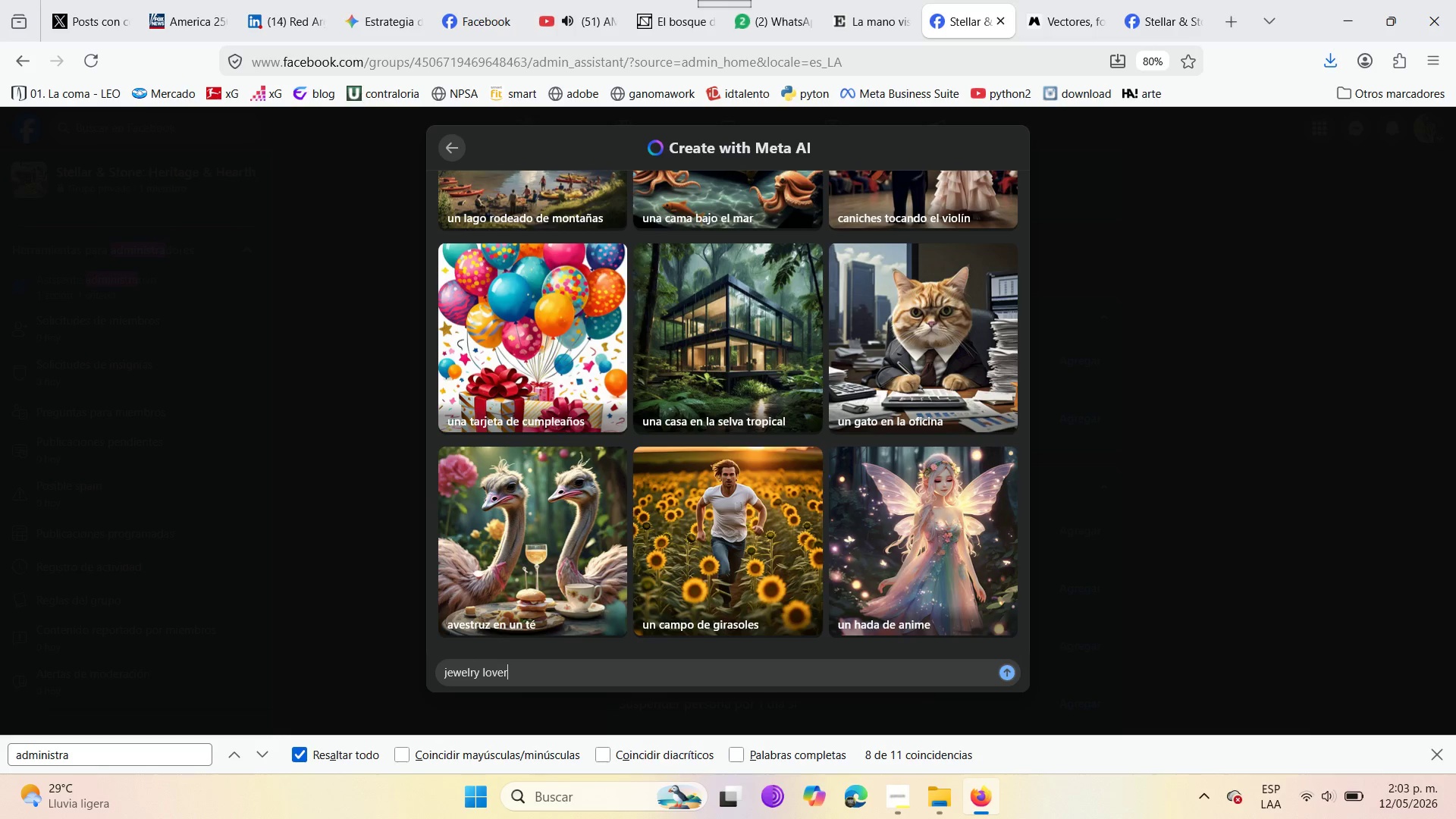 
key(S)
 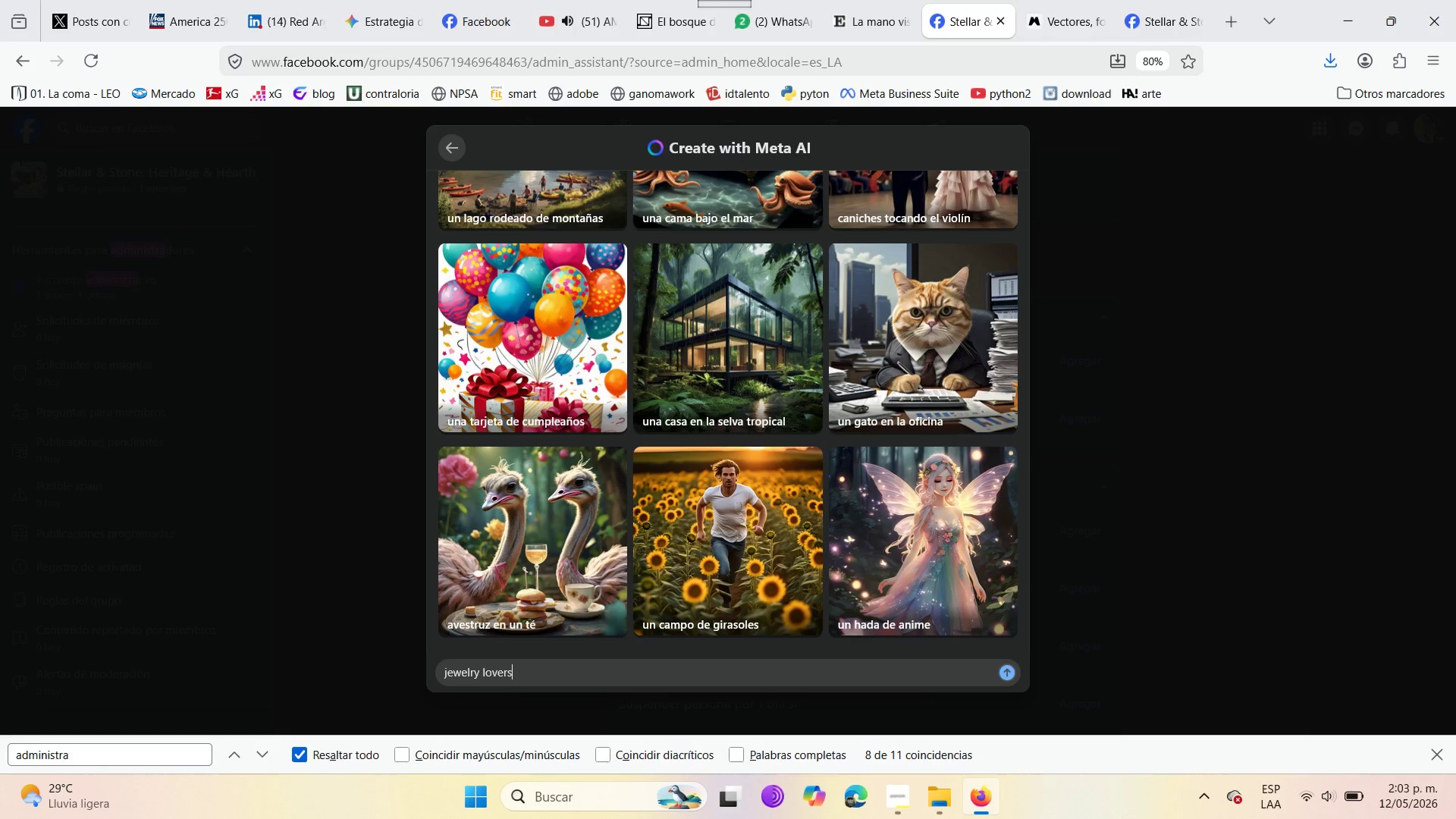 
wait(10.89)
 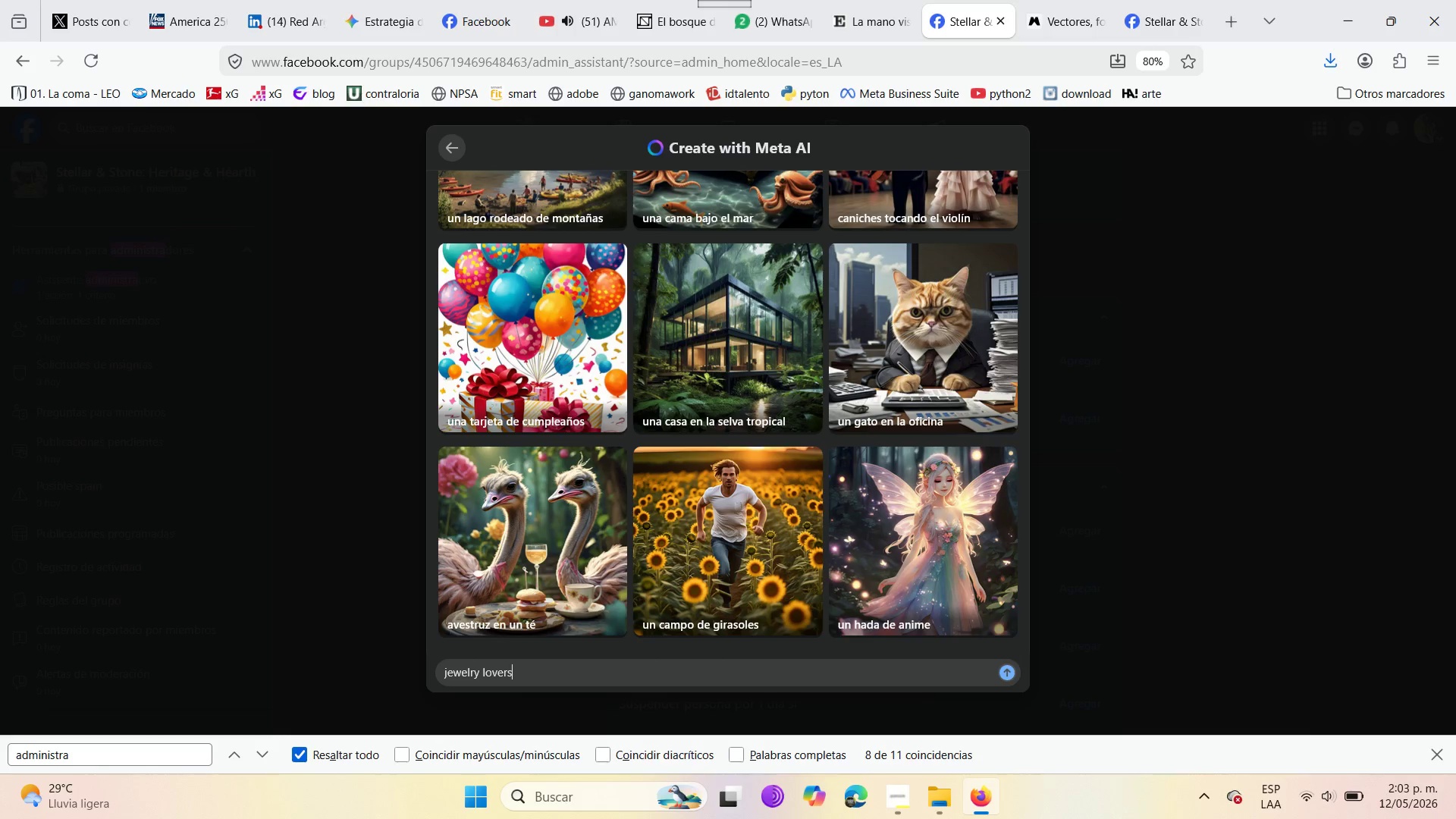 
hold_key(key=ArrowLeft, duration=0.98)
 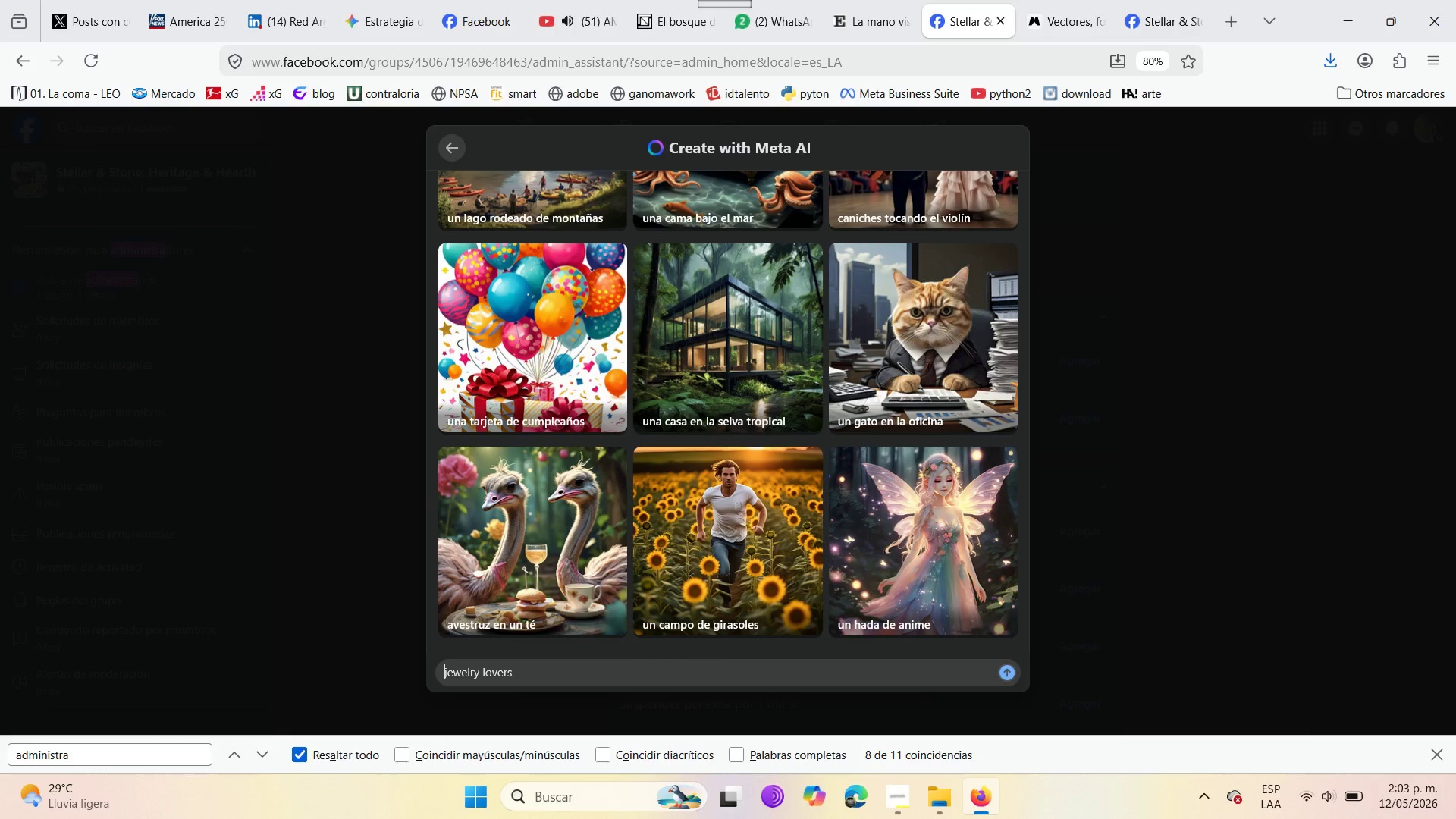 
type(artin)
key(Backspace)
type(sanal )
 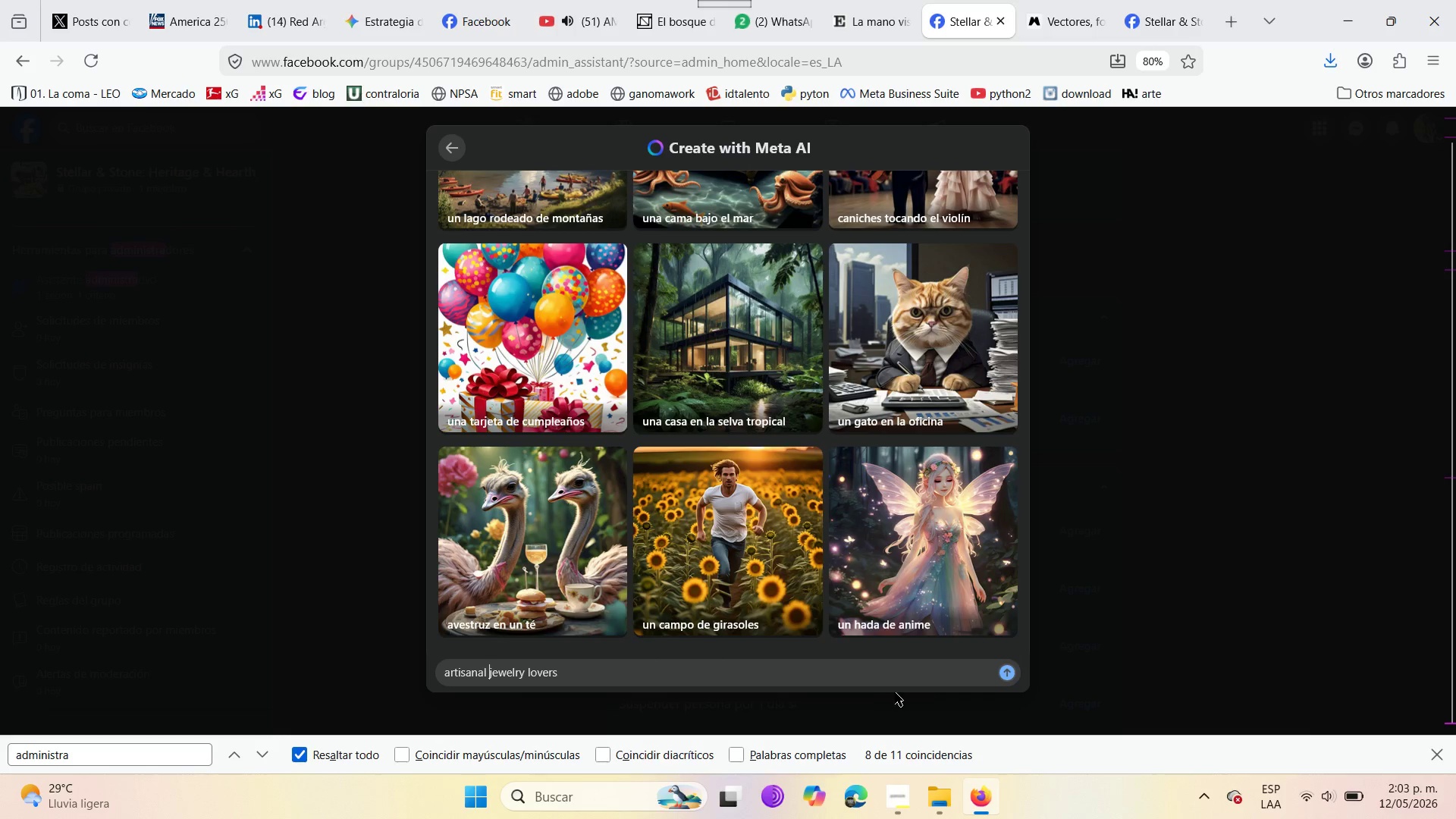 
mouse_move([981, 664])
 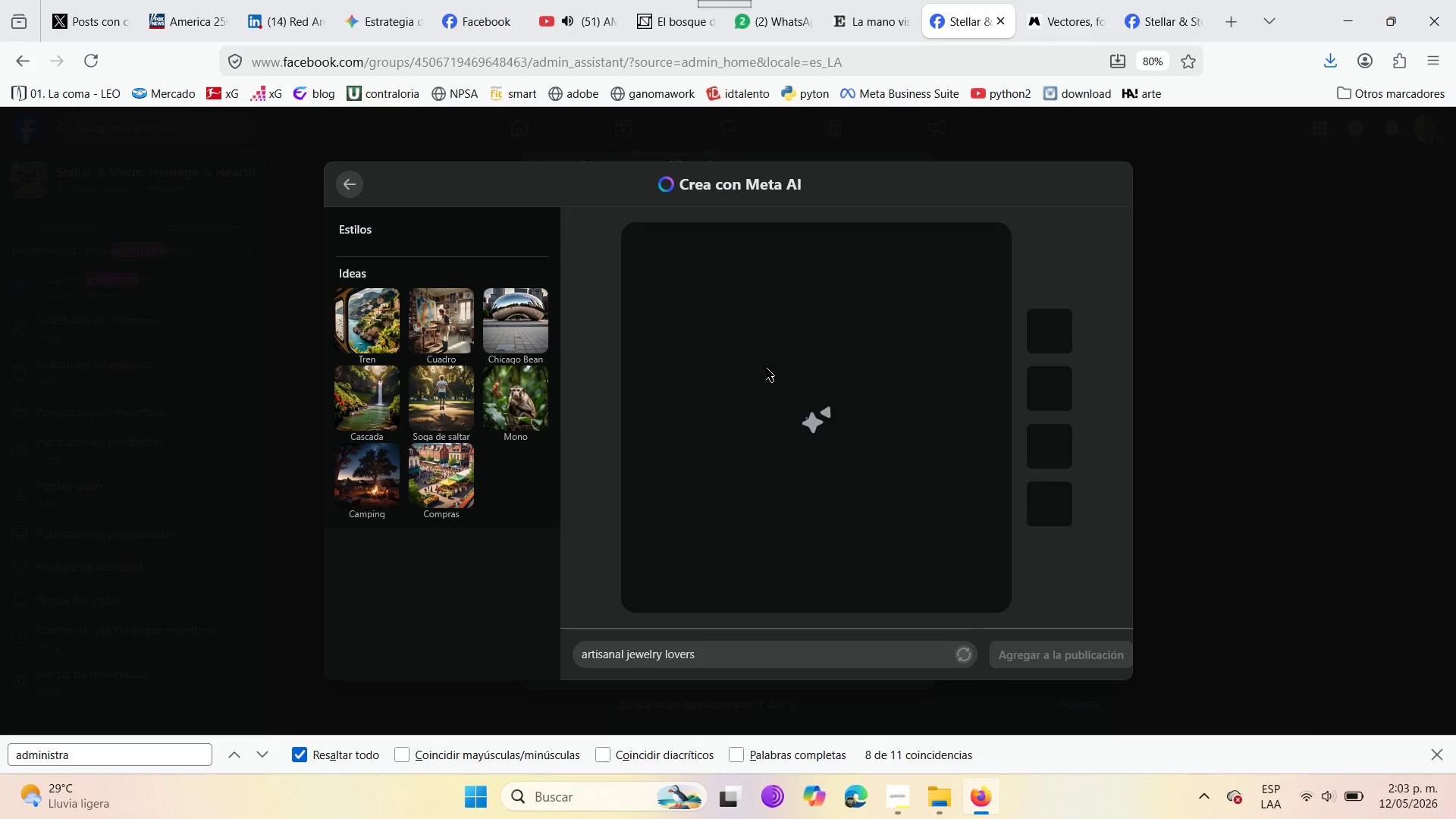 
wait(13.06)
 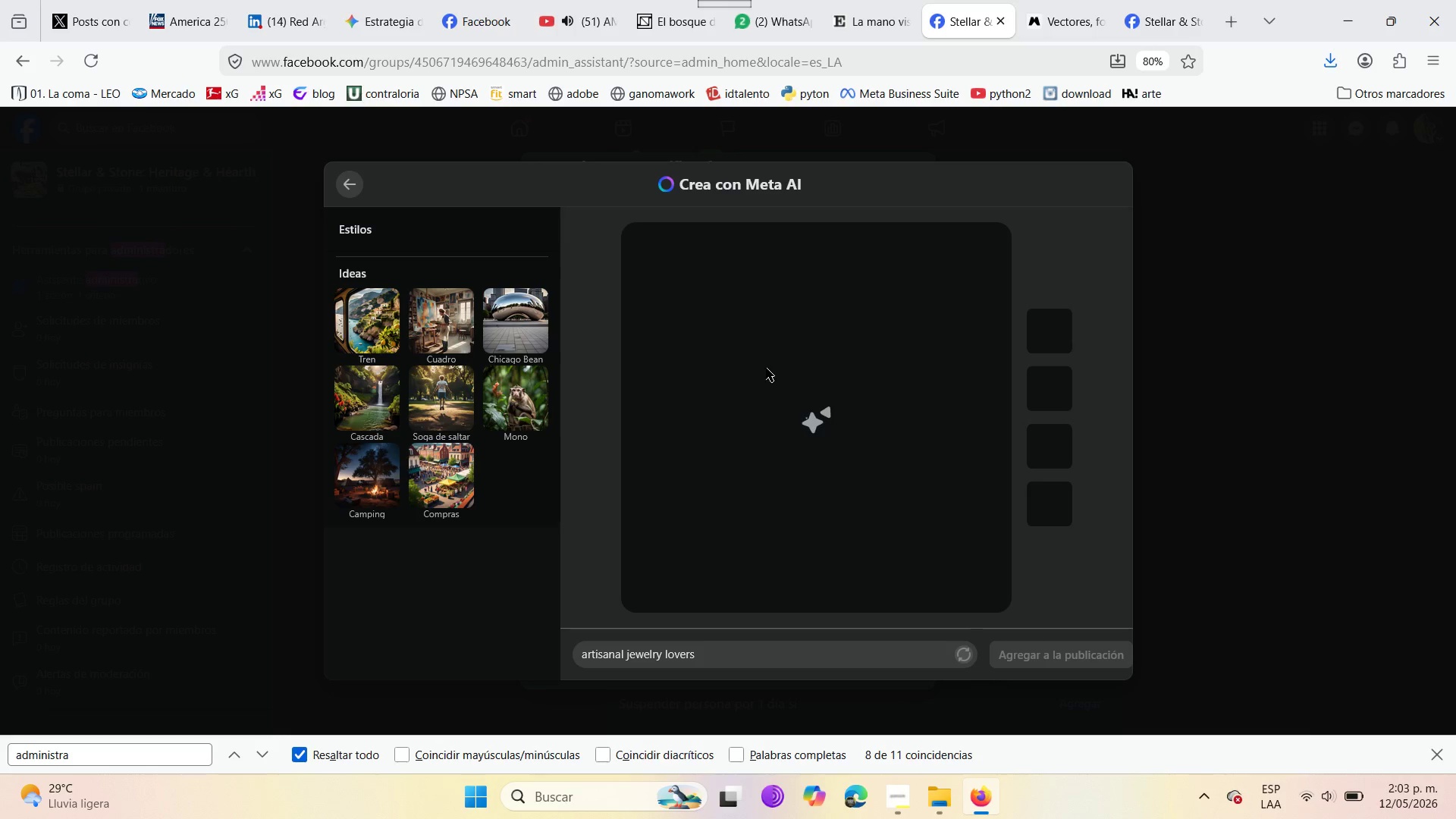 
left_click([1005, 389])
 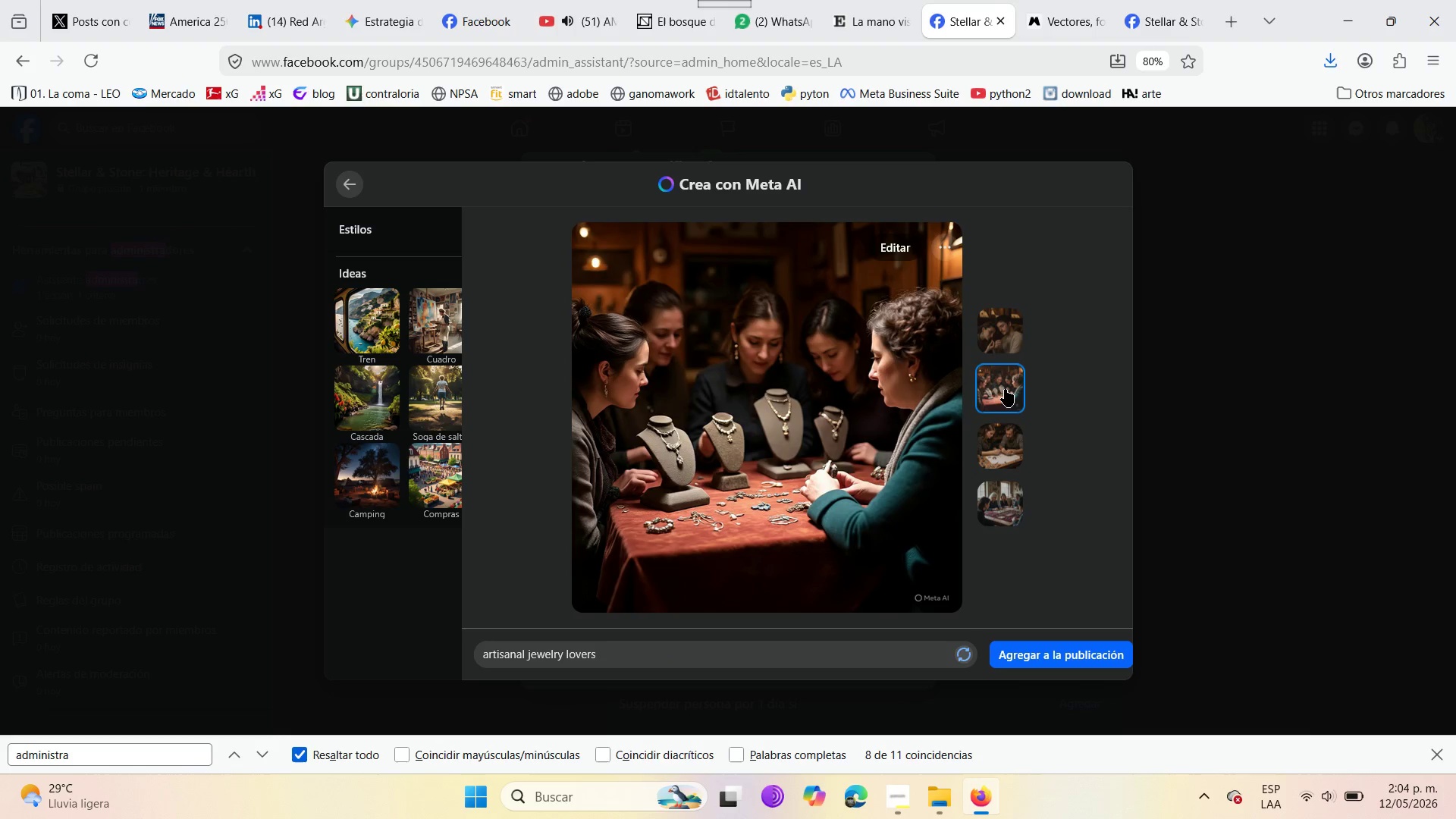 
left_click([1006, 439])
 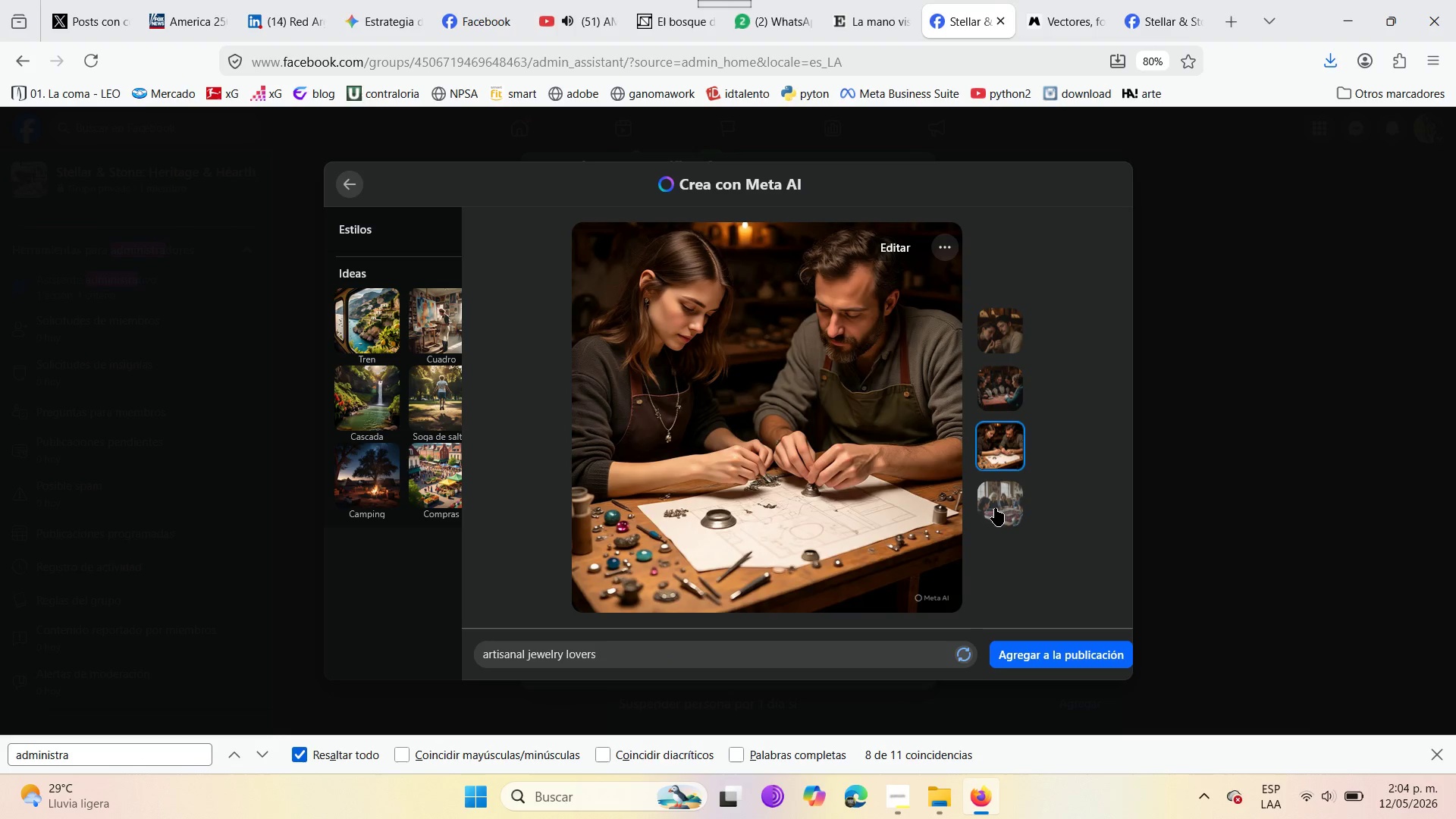 
left_click([995, 508])
 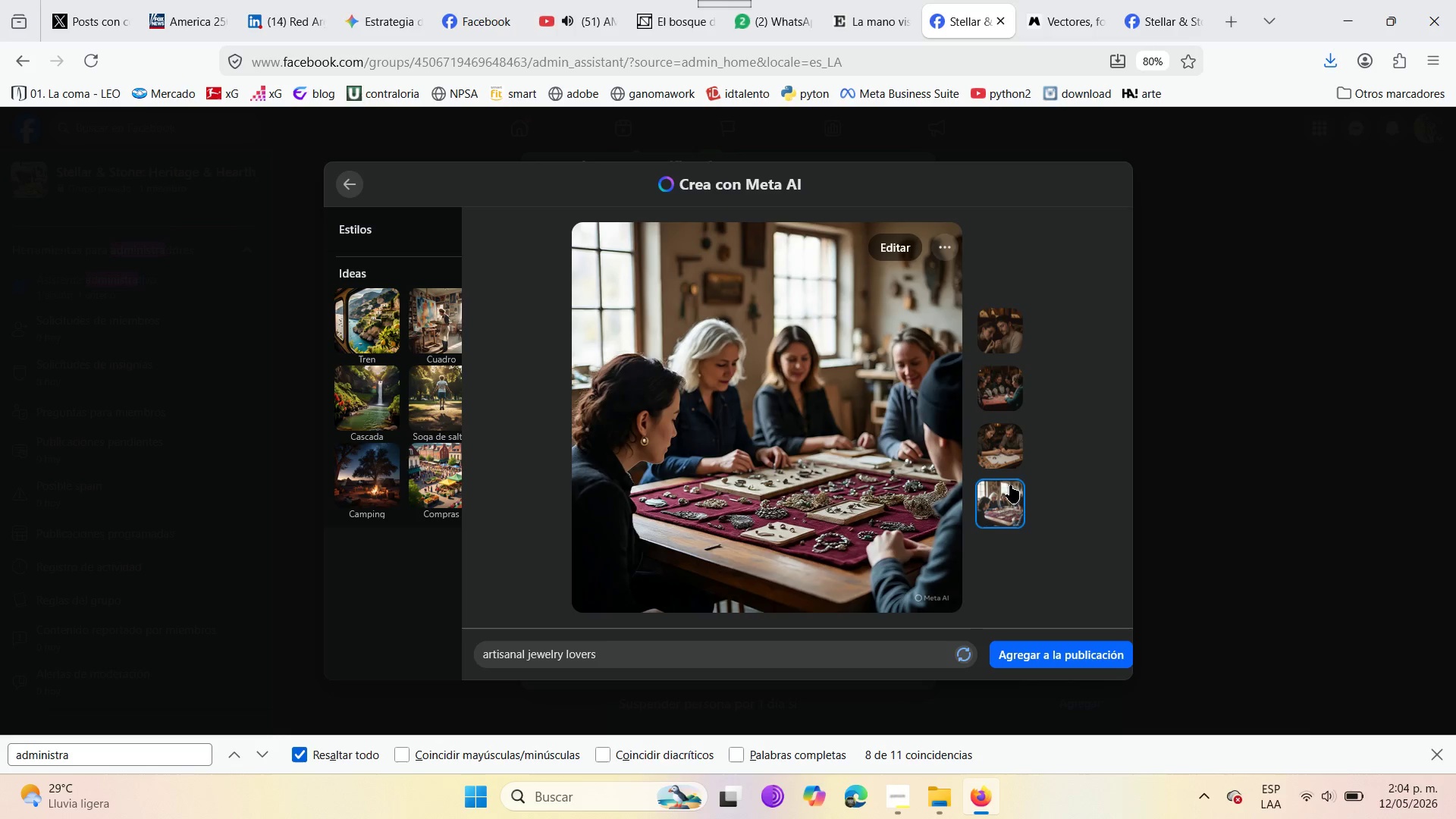 
left_click([1008, 464])
 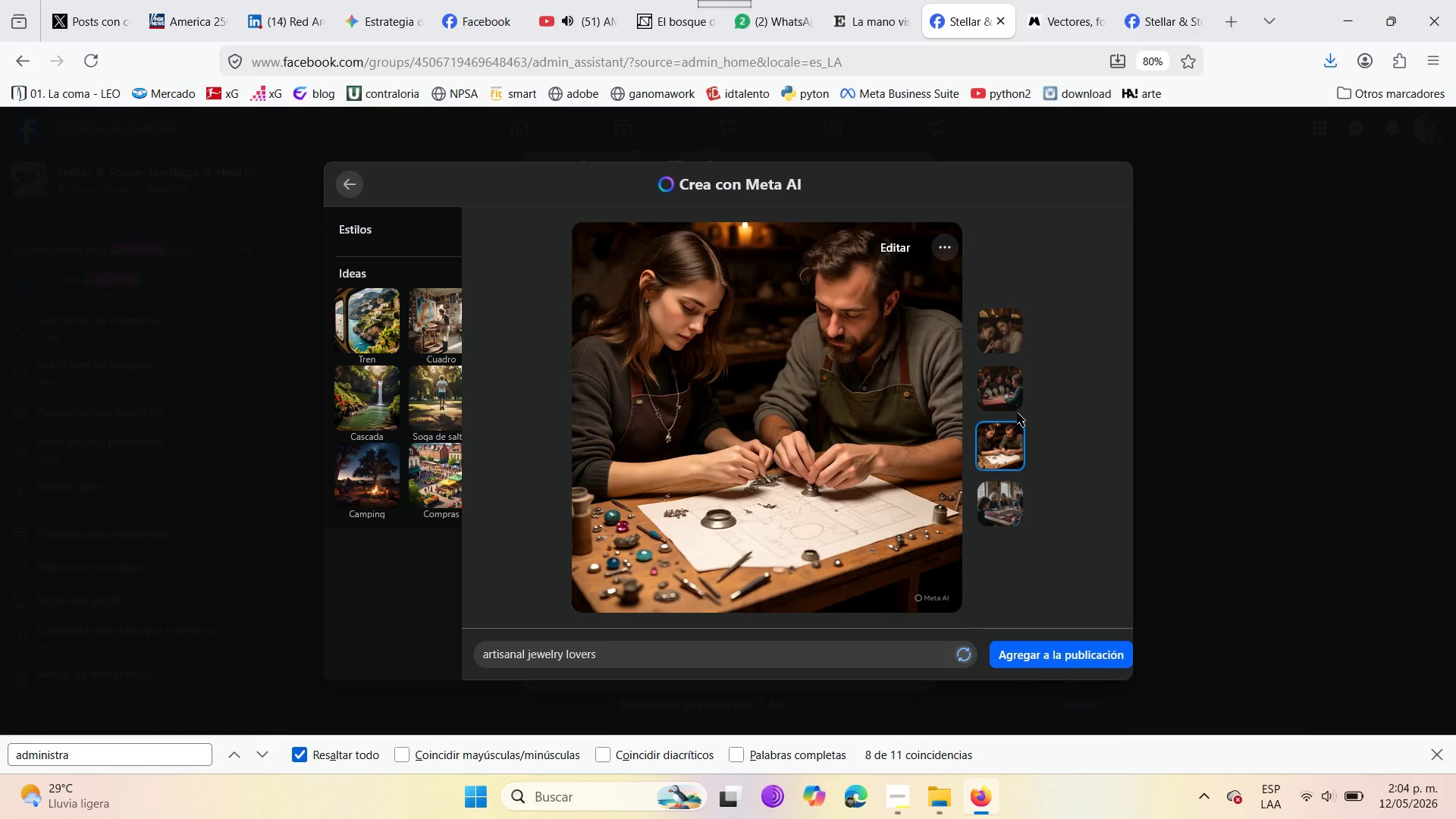 
left_click([999, 383])
 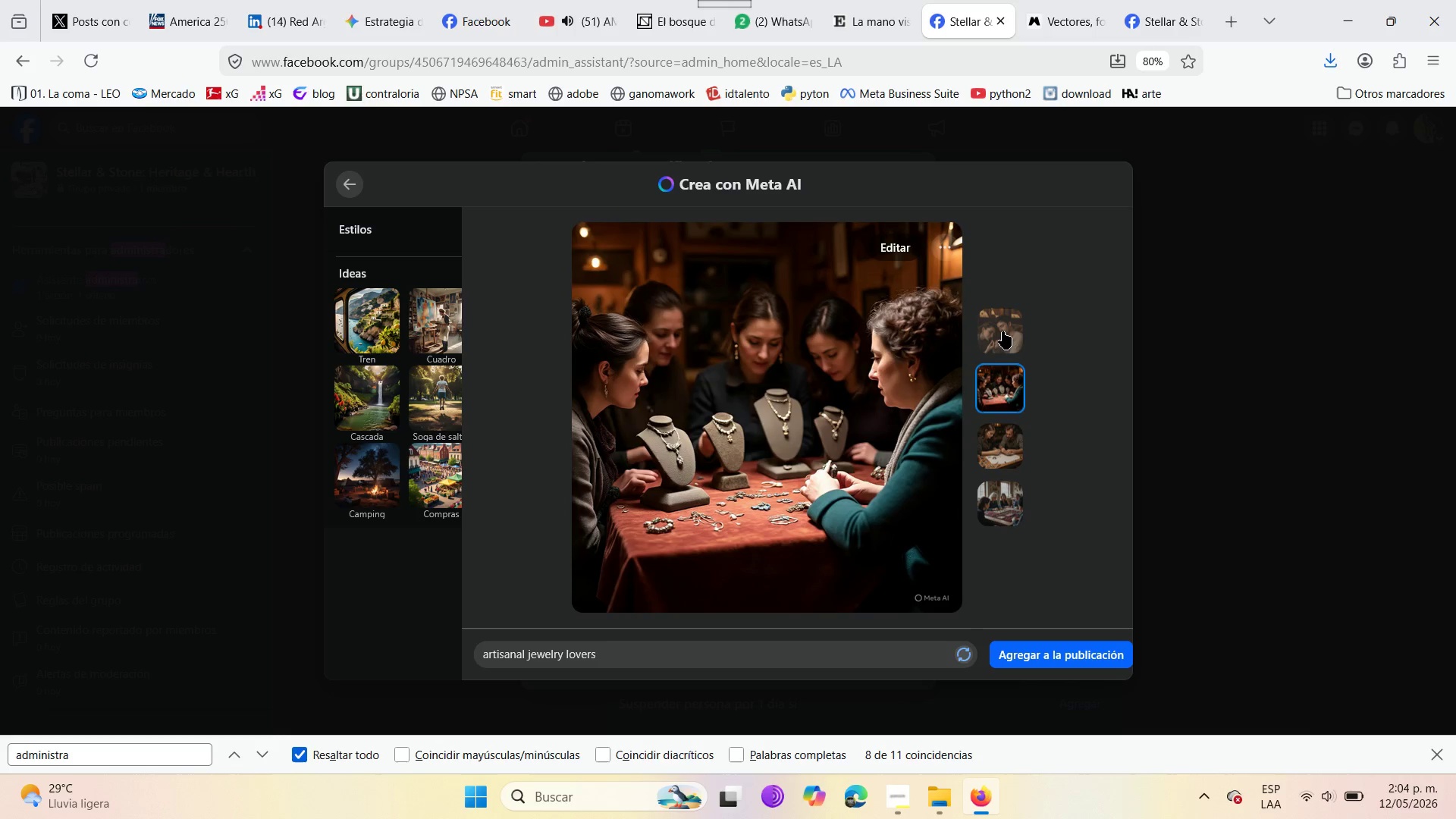 
left_click([1003, 329])
 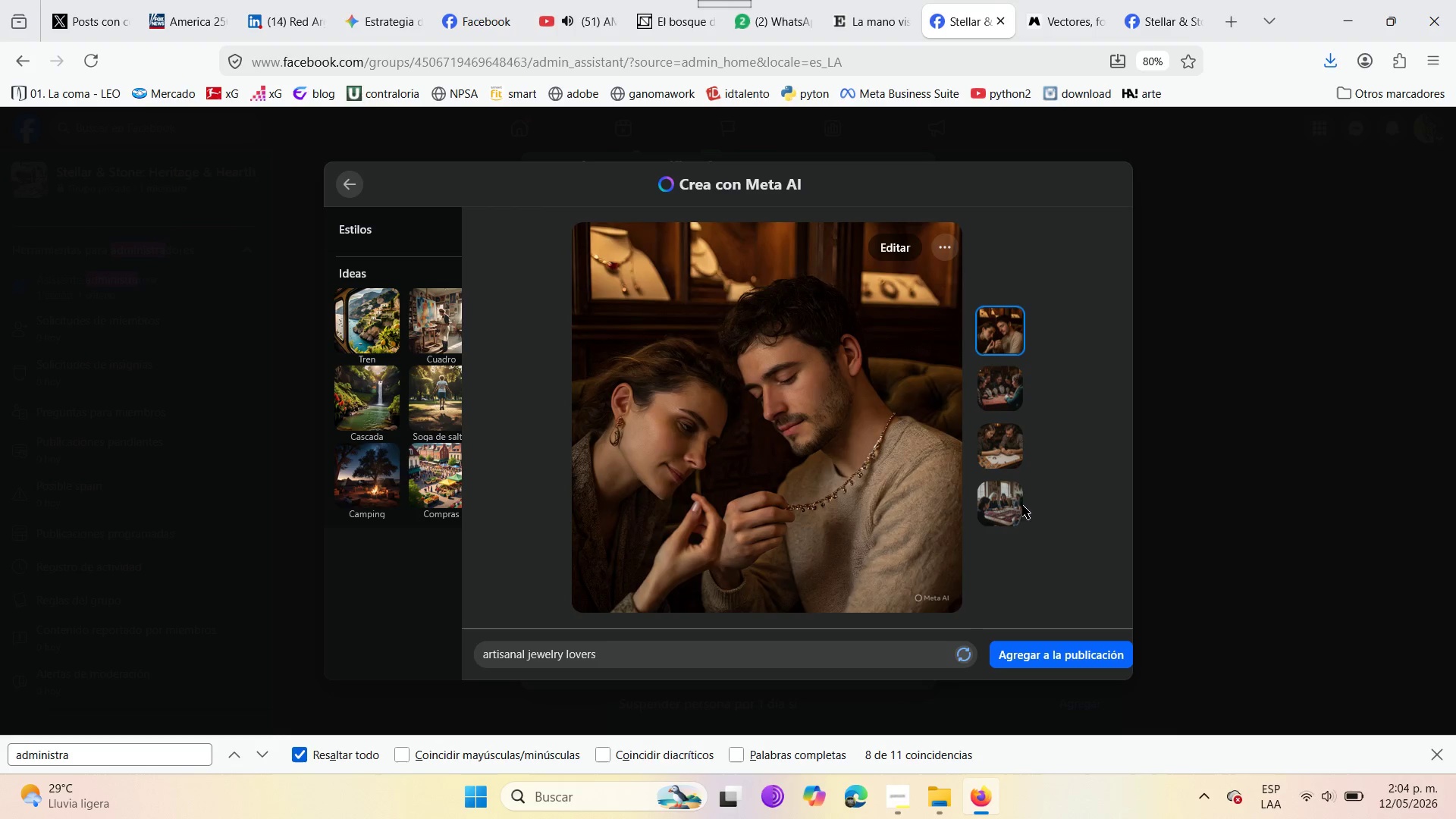 
left_click([1017, 502])
 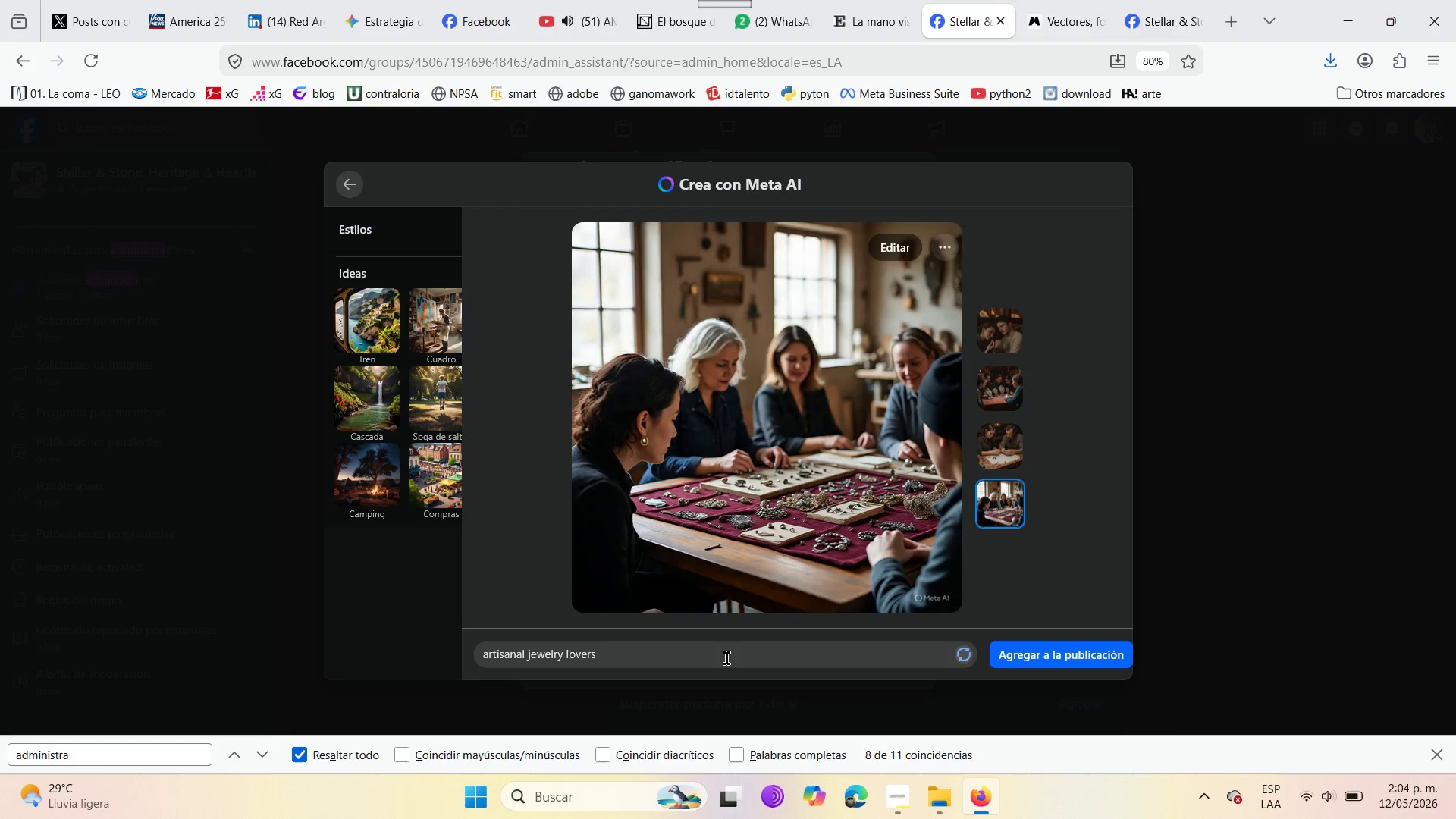 
left_click([726, 658])
 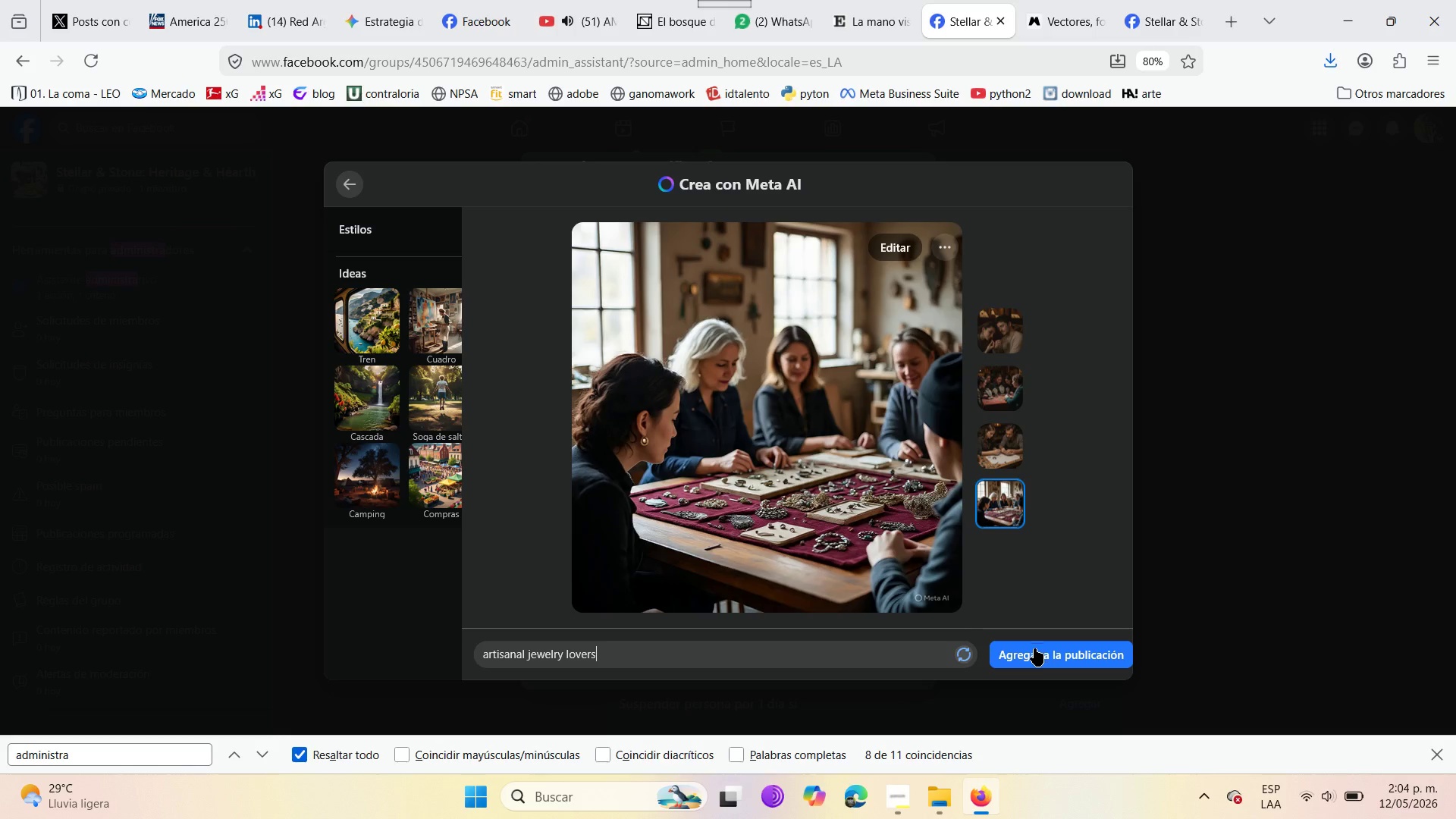 
left_click([964, 652])
 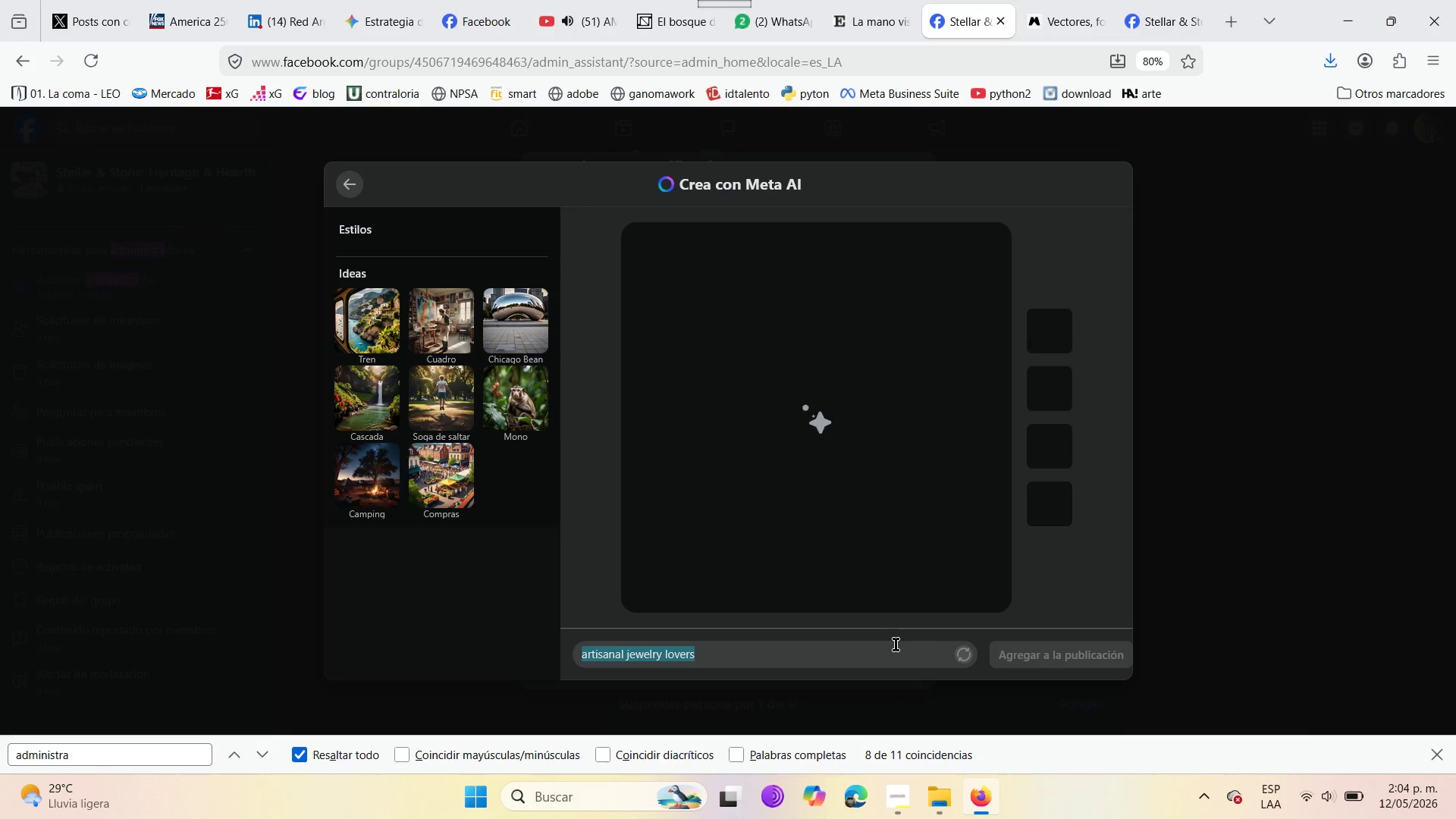 
left_click([849, 657])
 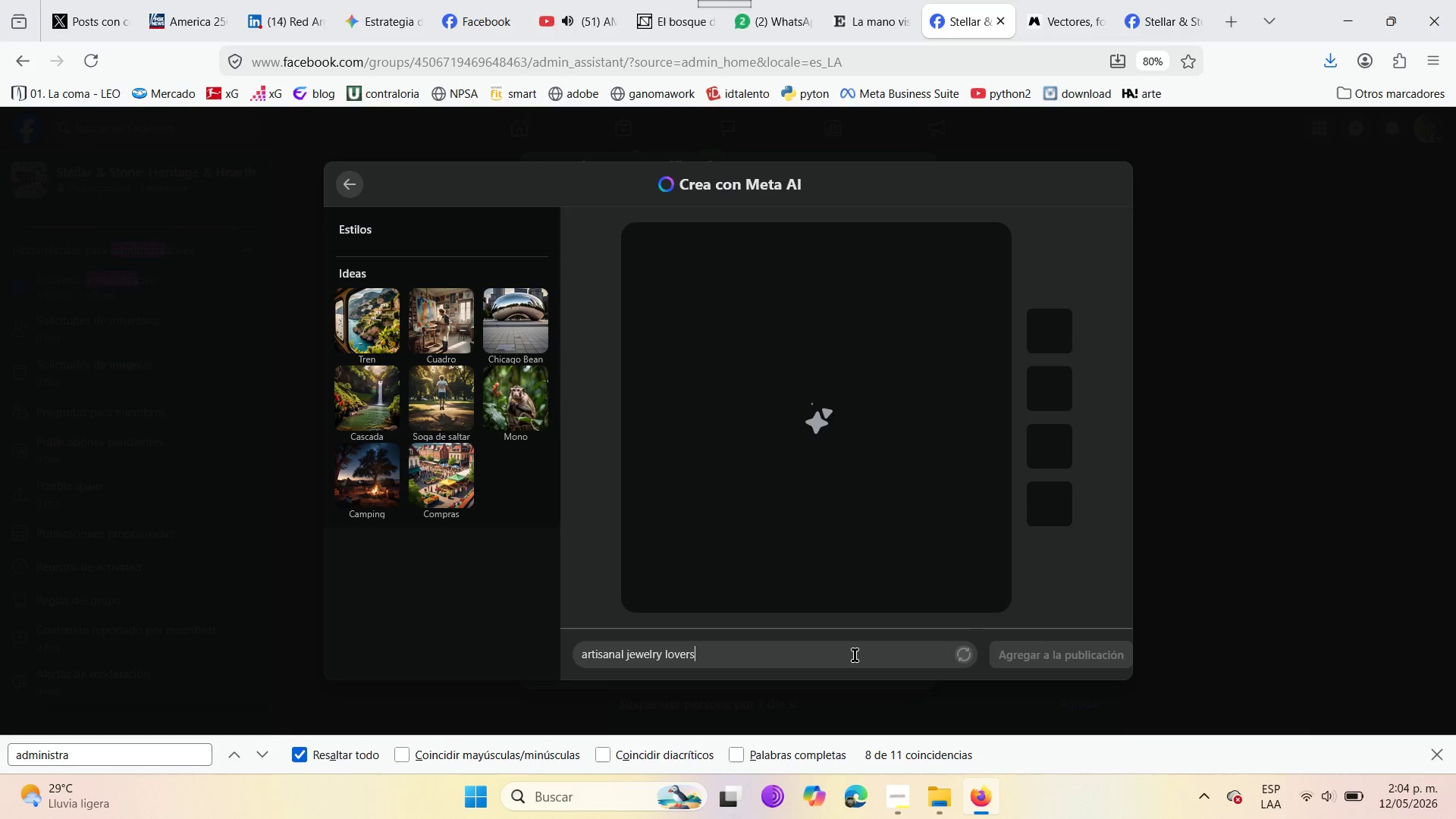 
wait(17.62)
 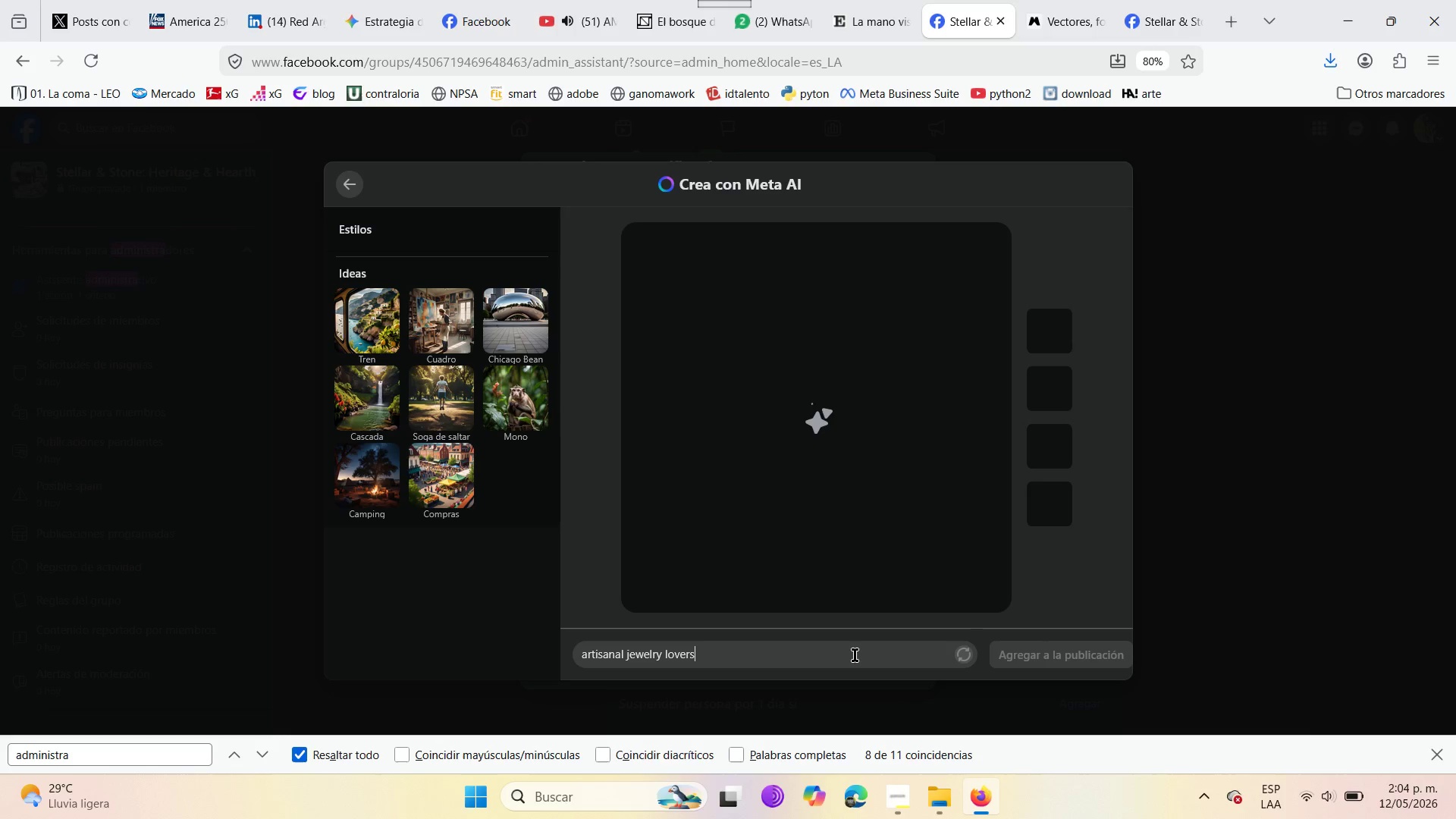 
left_click([997, 447])
 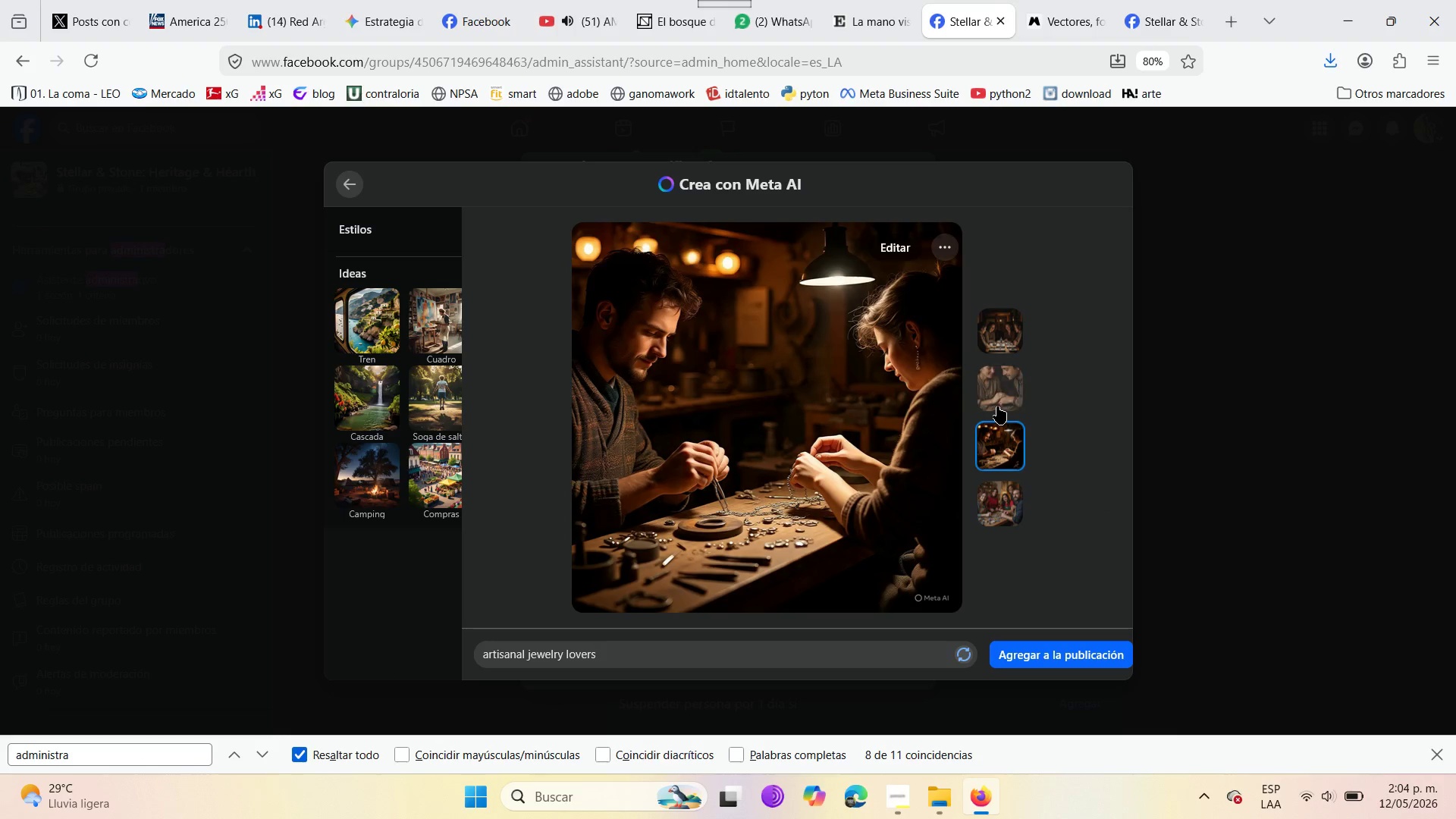 
left_click([997, 381])
 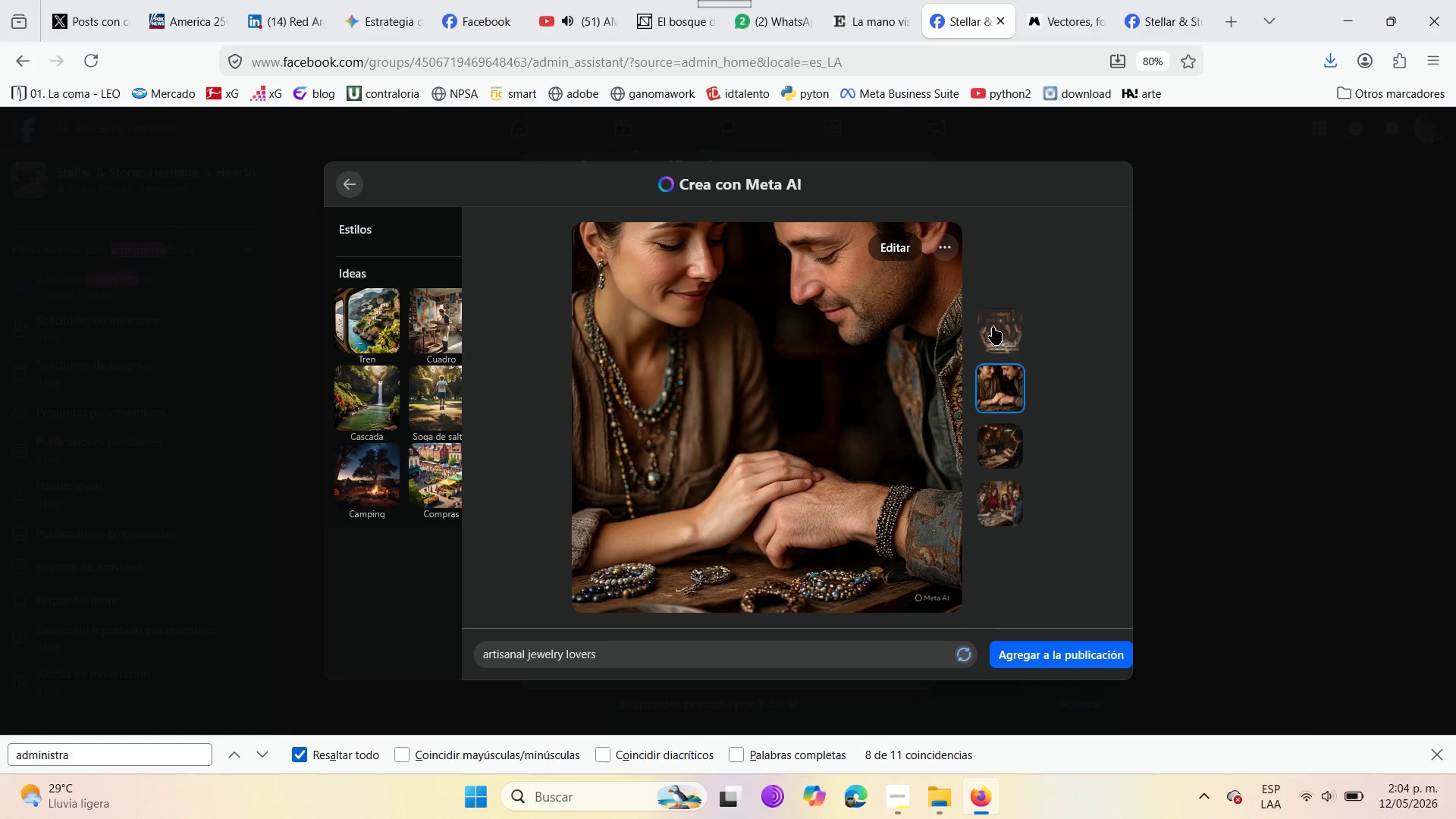 
left_click([993, 327])
 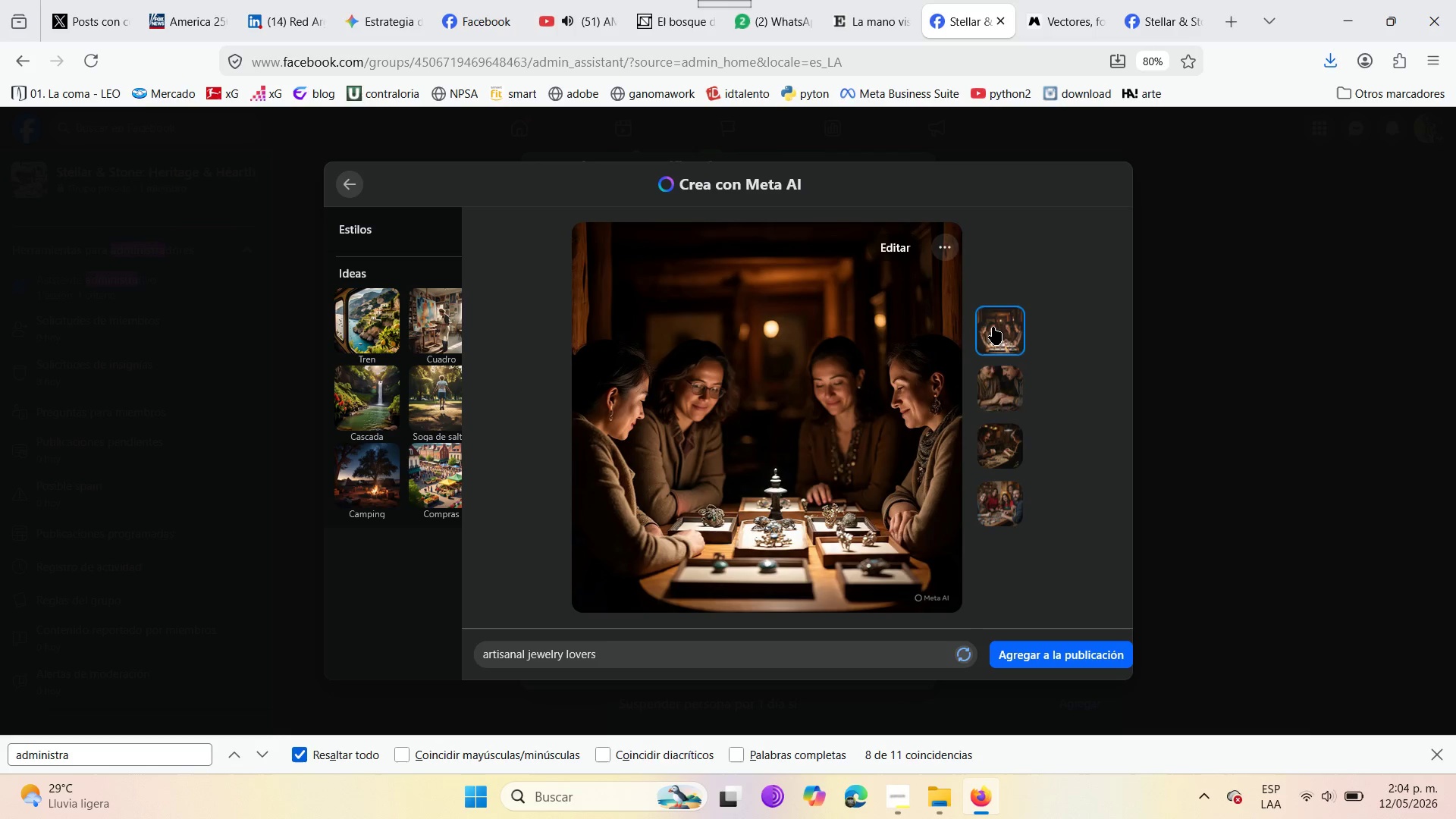 
left_click([990, 494])
 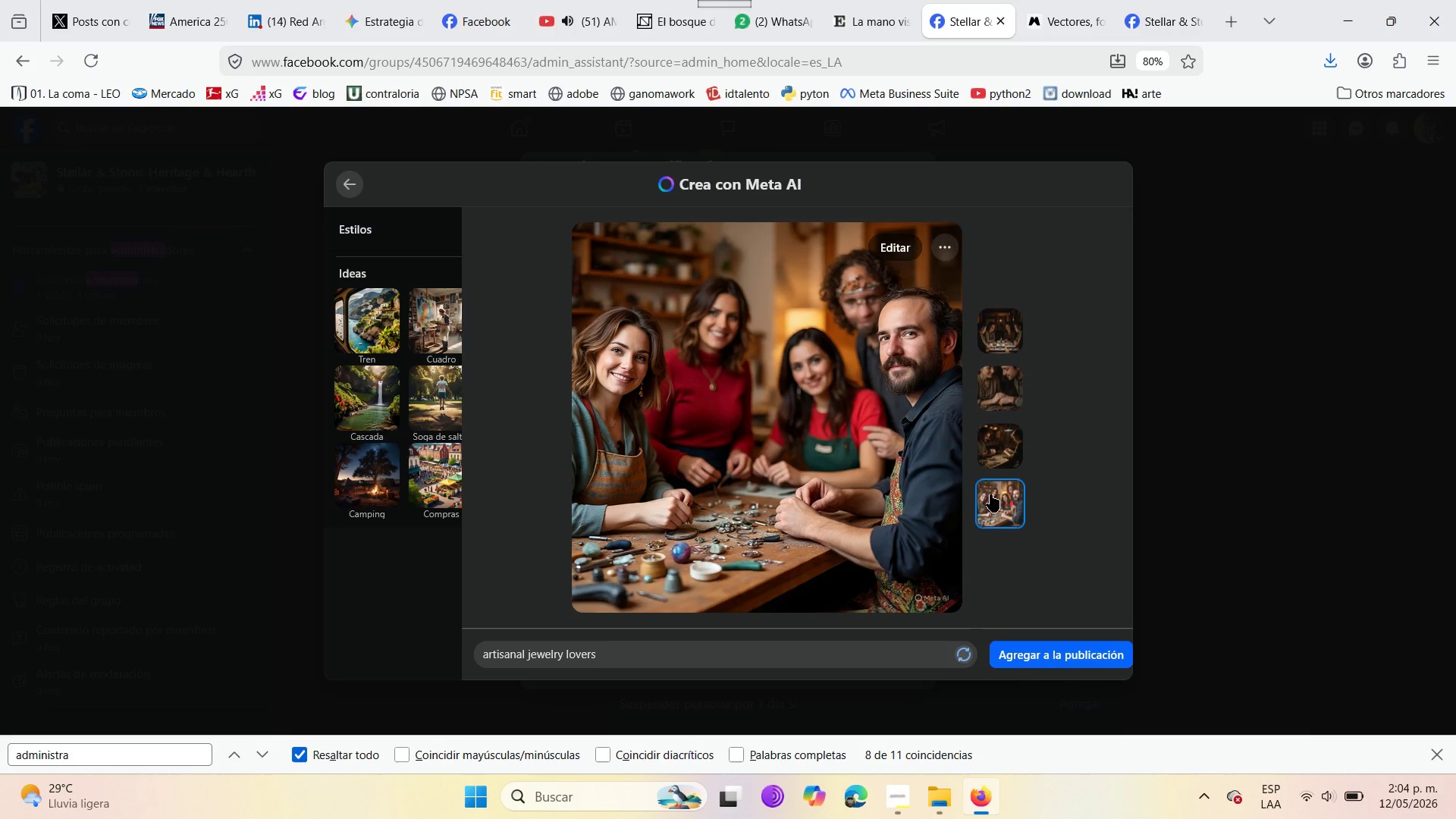 
left_click([1059, 645])
 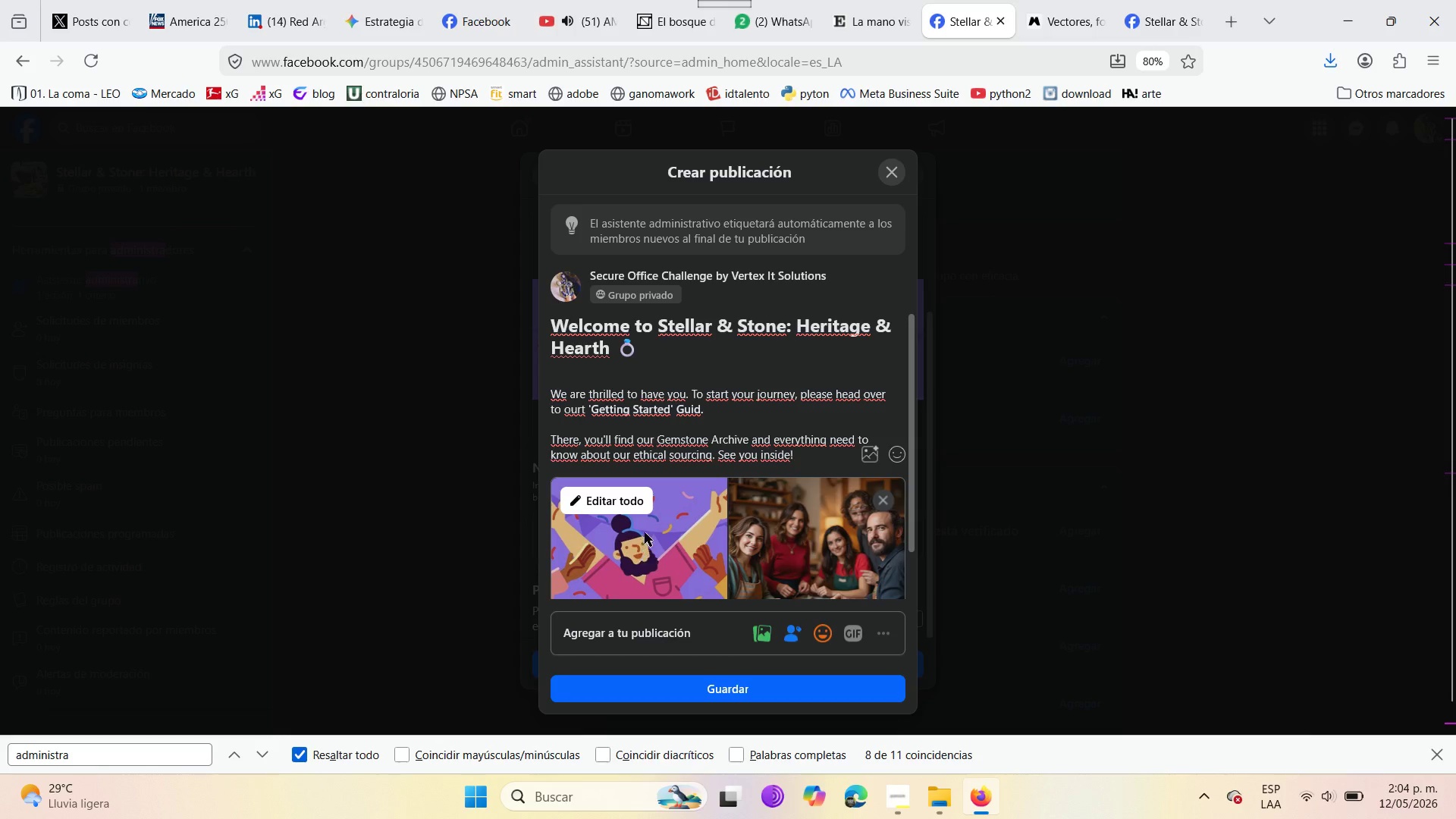 
scroll: coordinate [671, 529], scroll_direction: down, amount: 4.0
 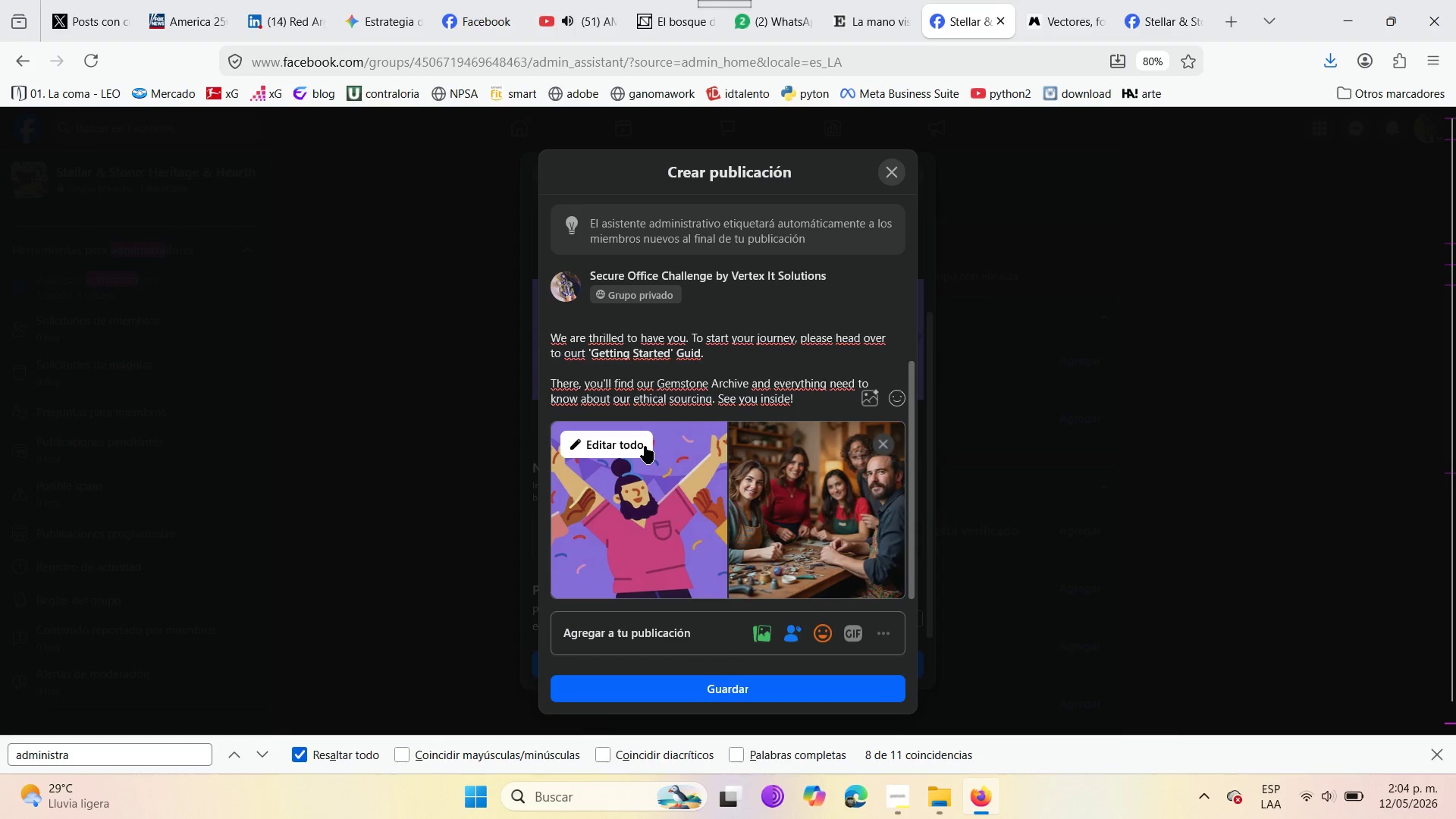 
left_click([635, 447])
 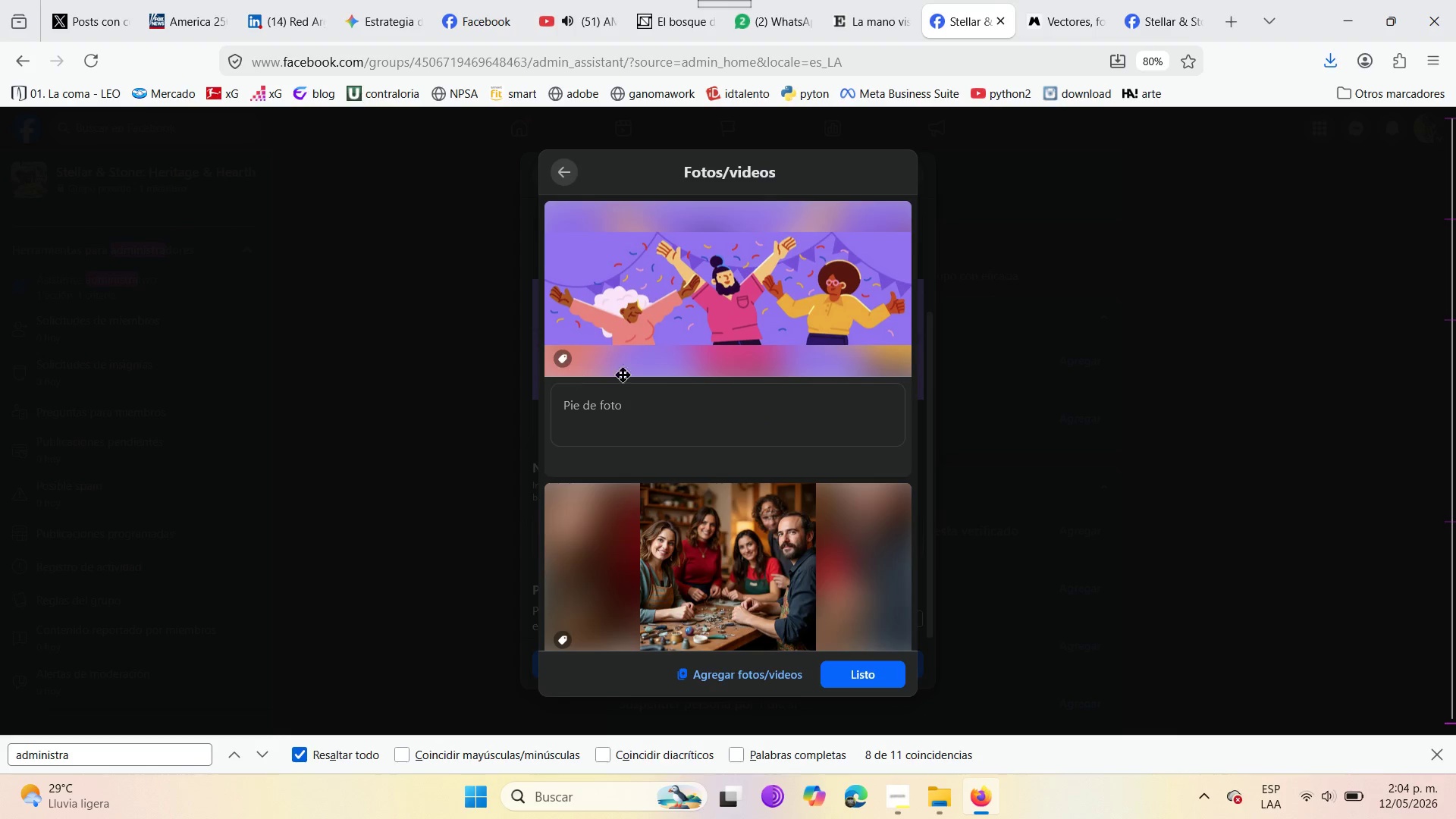 
scroll: coordinate [634, 371], scroll_direction: up, amount: 2.0
 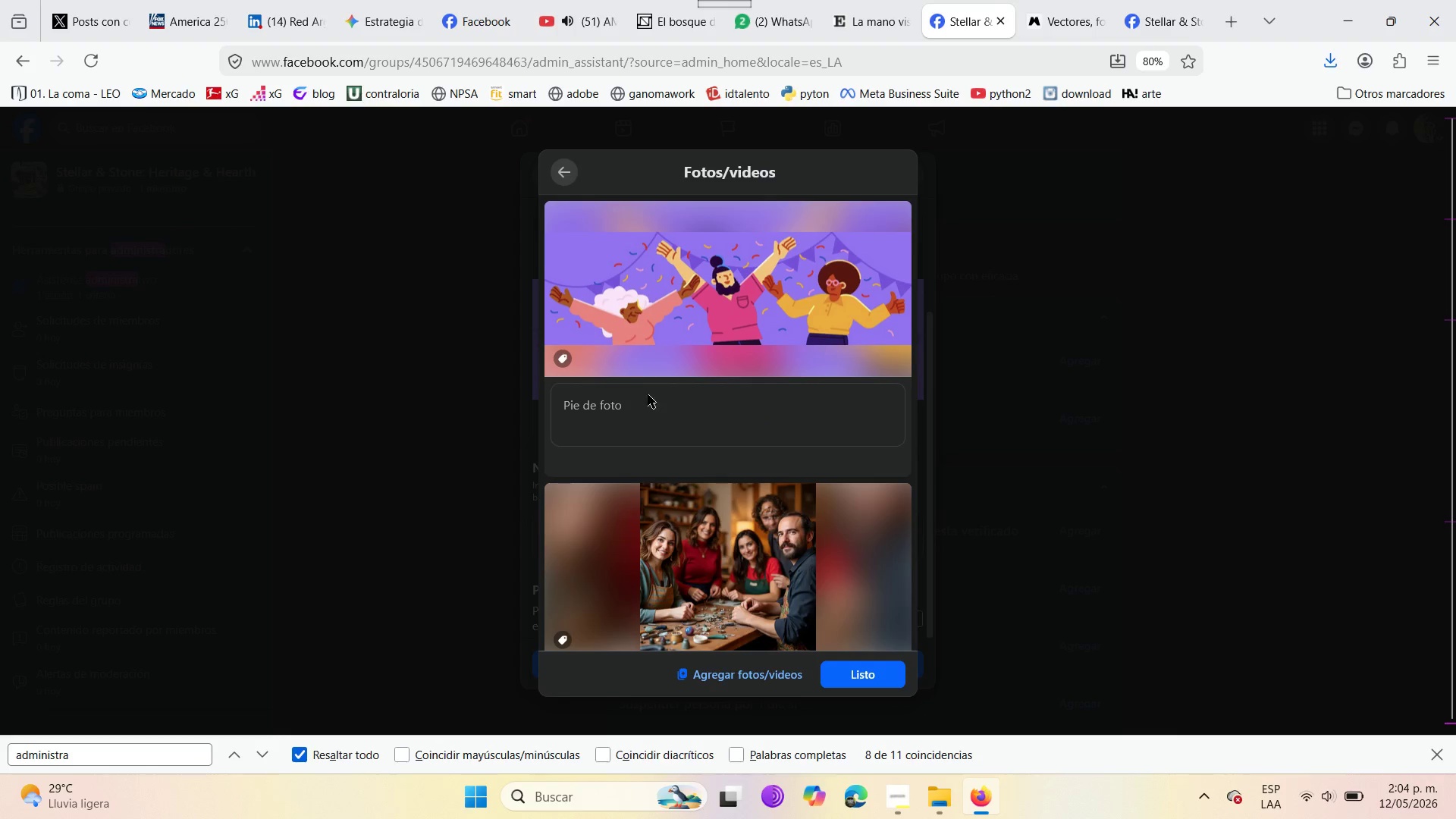 
scroll: coordinate [662, 529], scroll_direction: down, amount: 2.0
 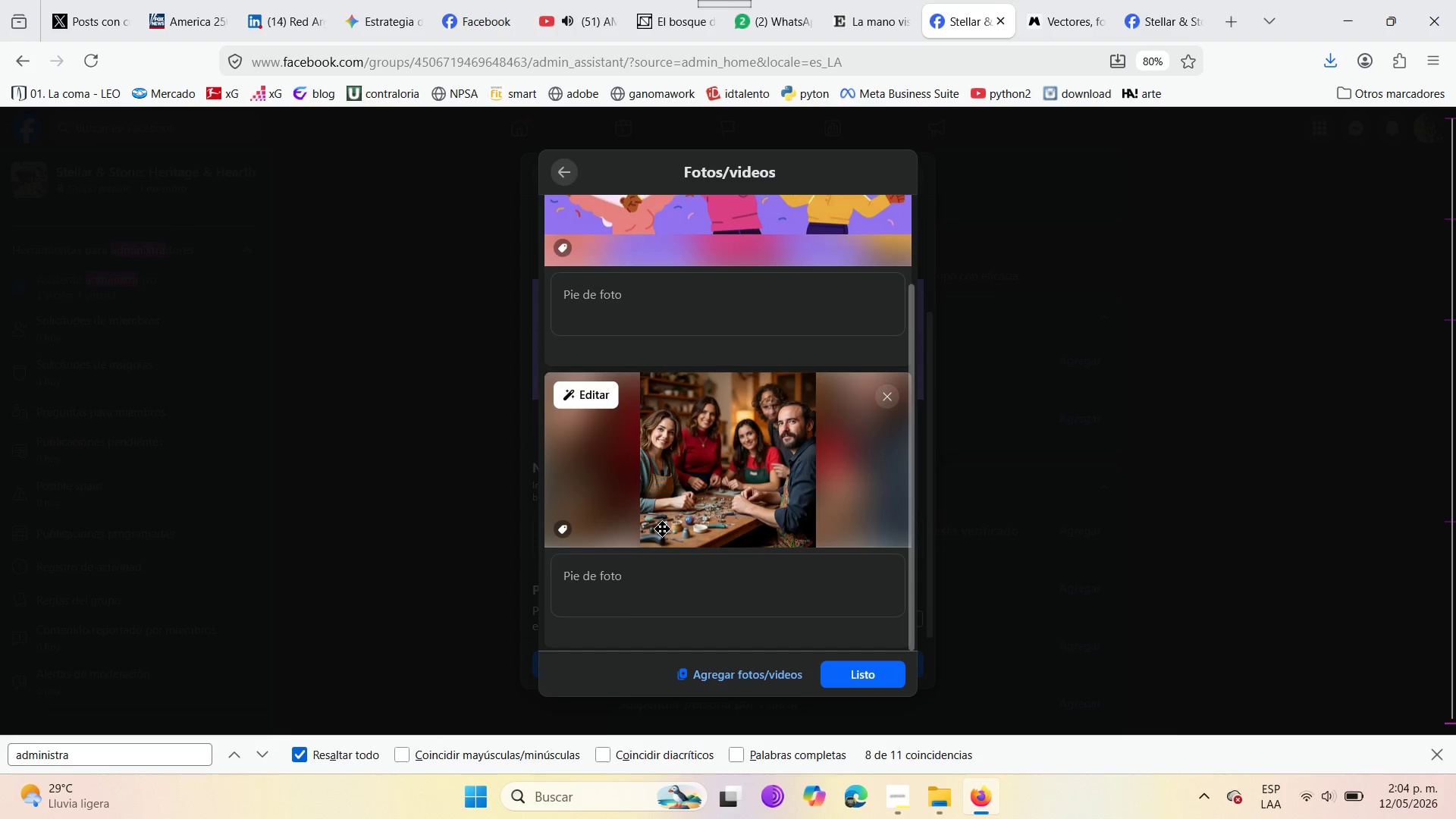 
scroll: coordinate [662, 529], scroll_direction: up, amount: 3.0
 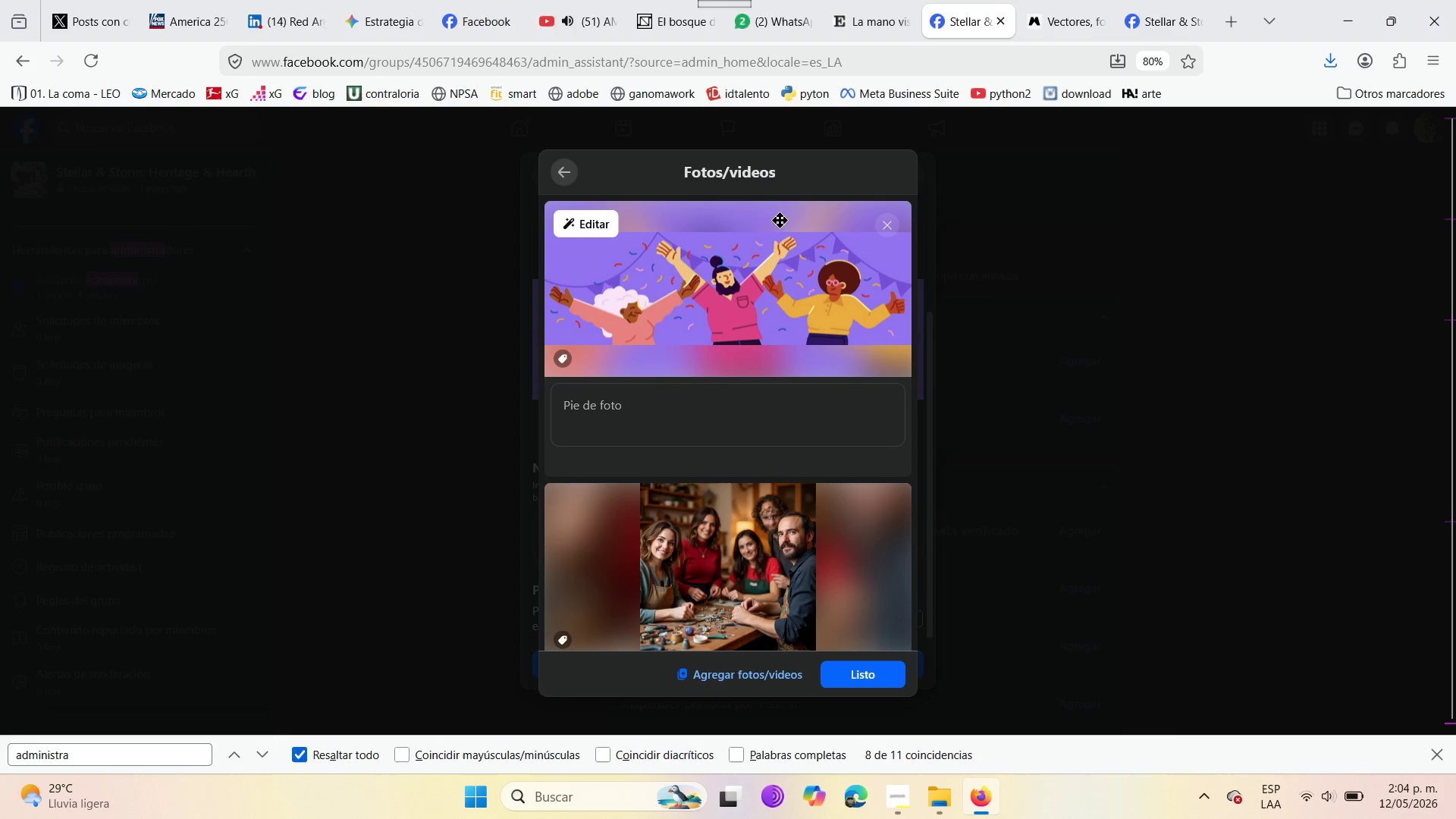 
left_click([887, 228])
 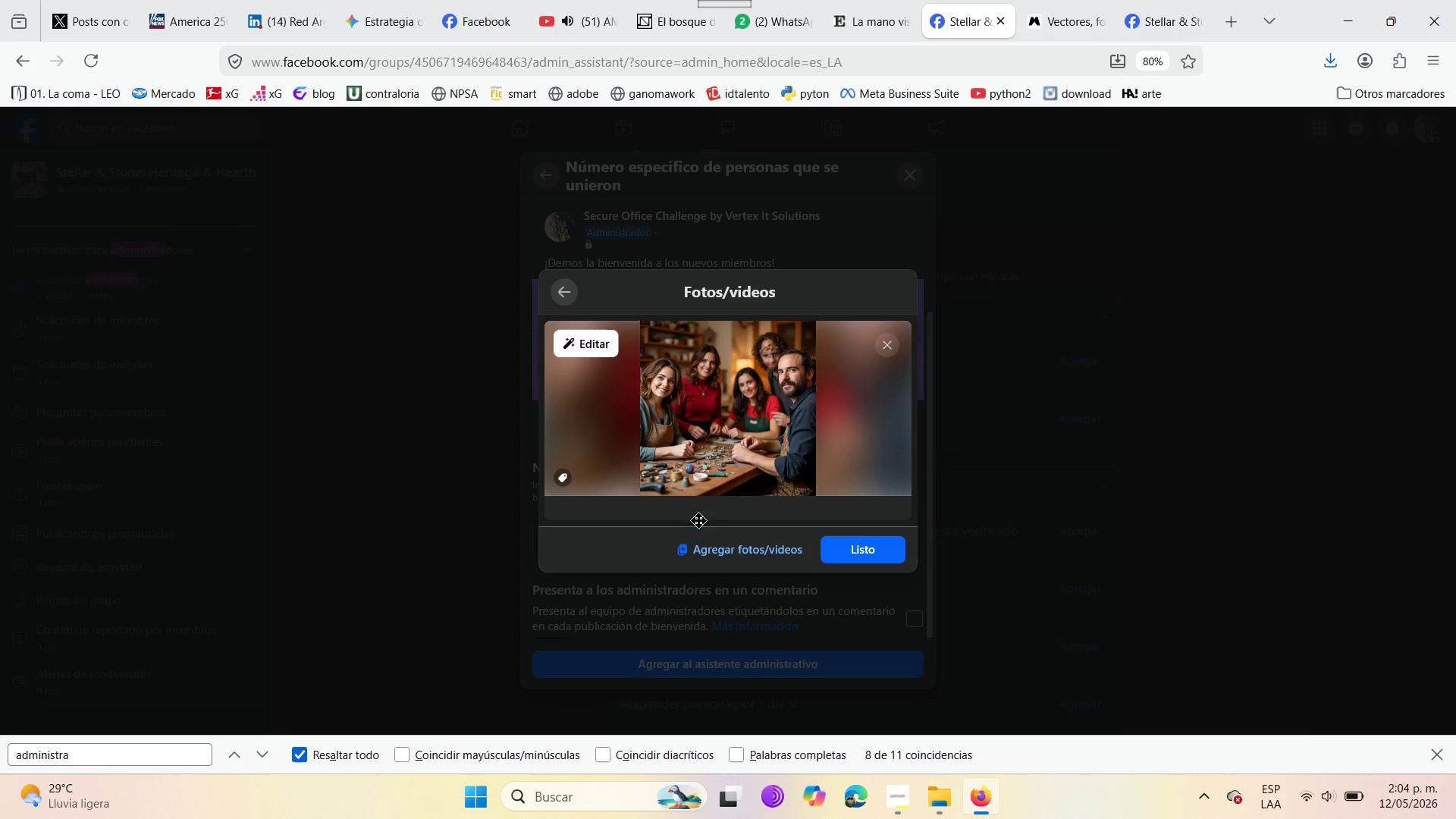 
left_click([863, 557])
 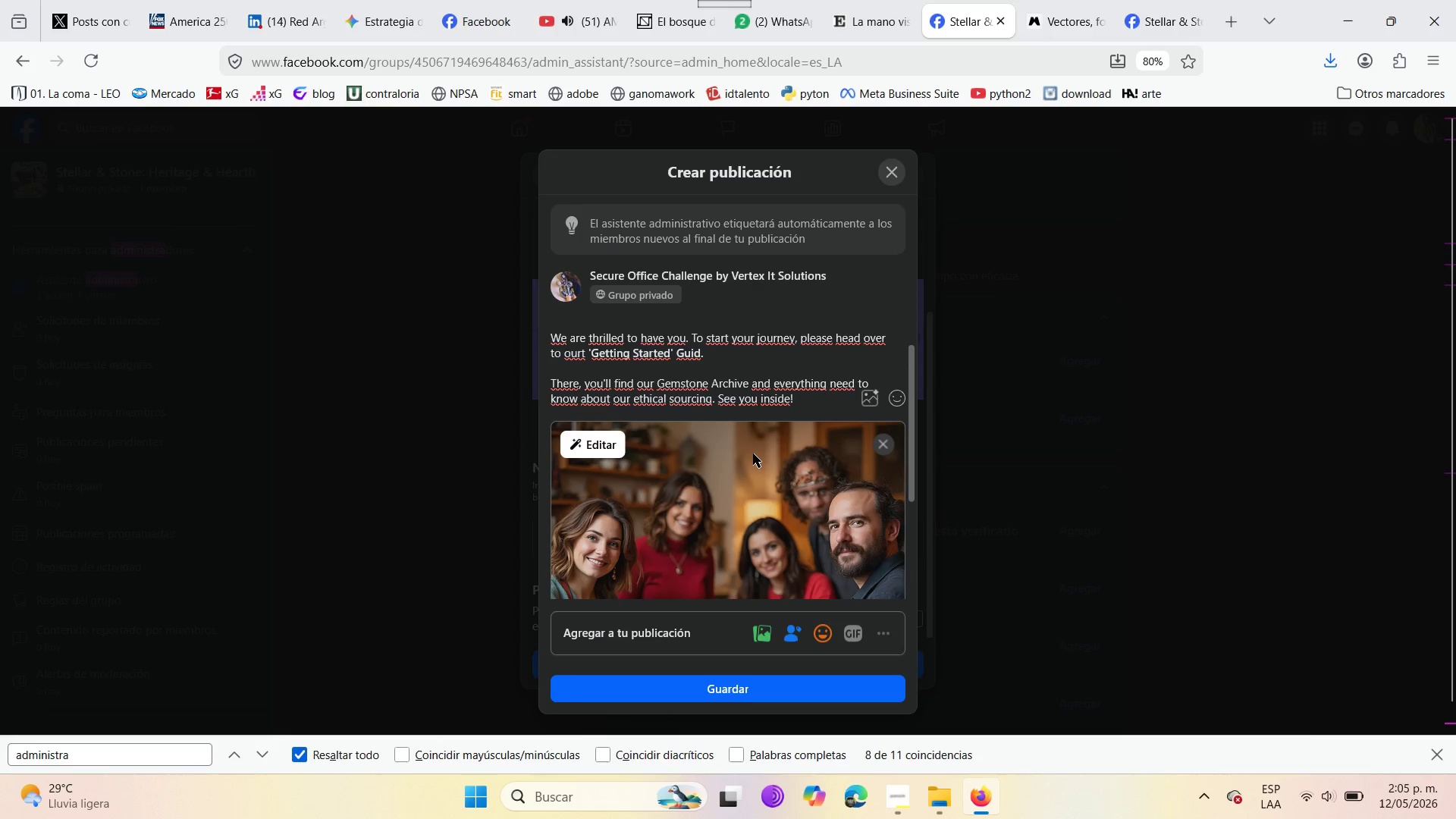 
scroll: coordinate [752, 452], scroll_direction: down, amount: 3.0
 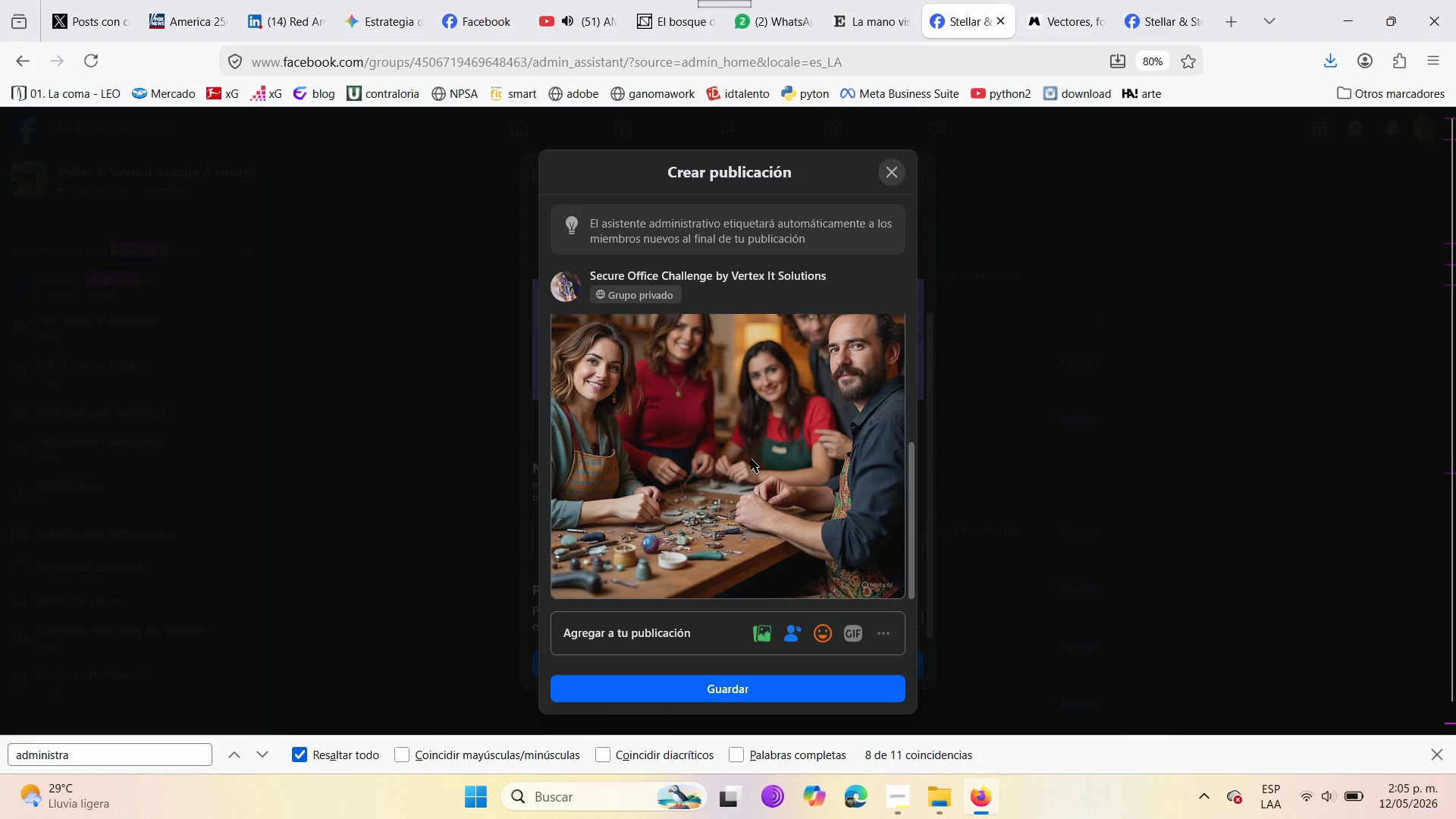 
scroll: coordinate [751, 459], scroll_direction: up, amount: 1.0
 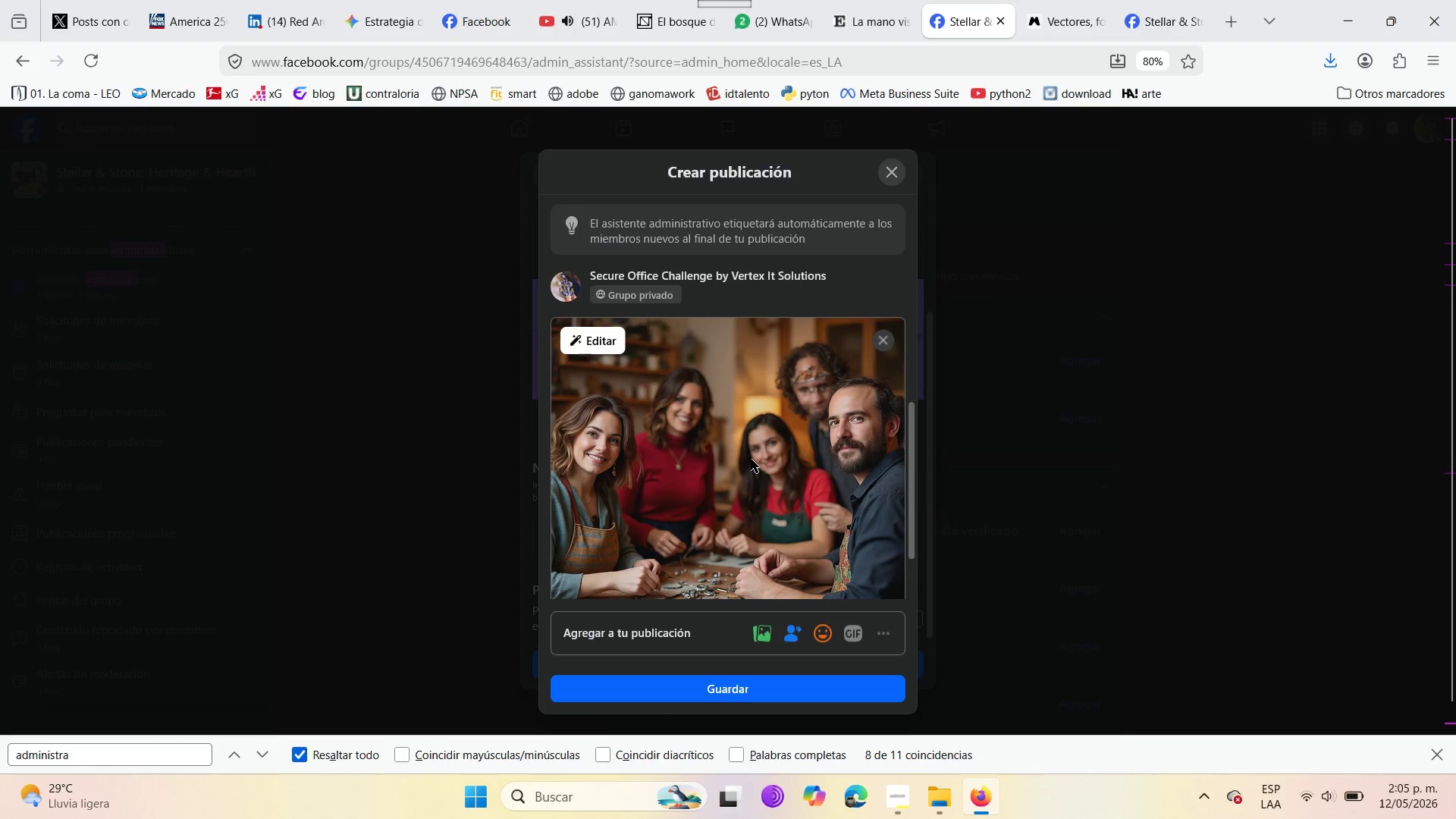 
scroll: coordinate [751, 459], scroll_direction: down, amount: 2.0
 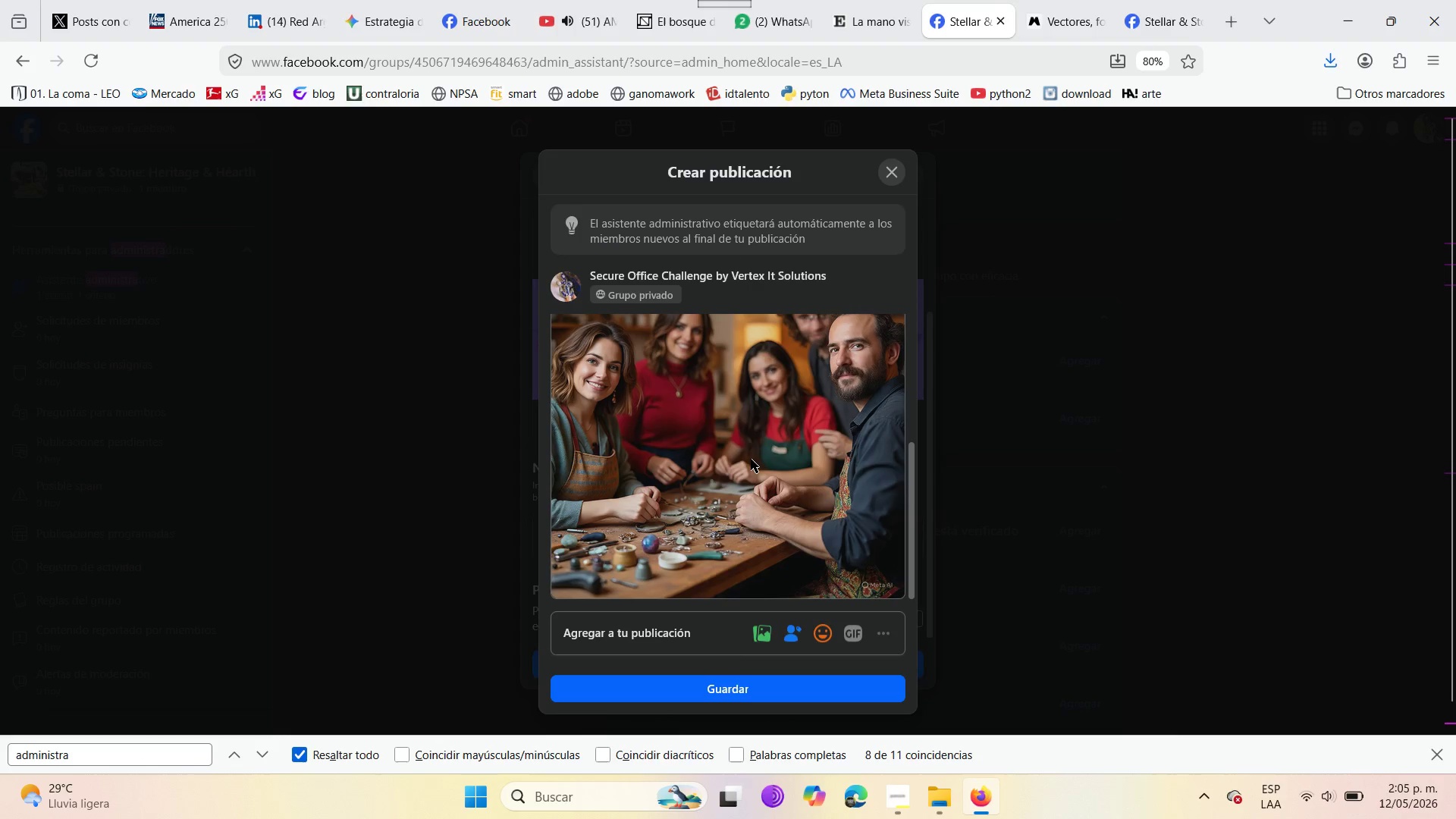 
scroll: coordinate [751, 459], scroll_direction: up, amount: 2.0
 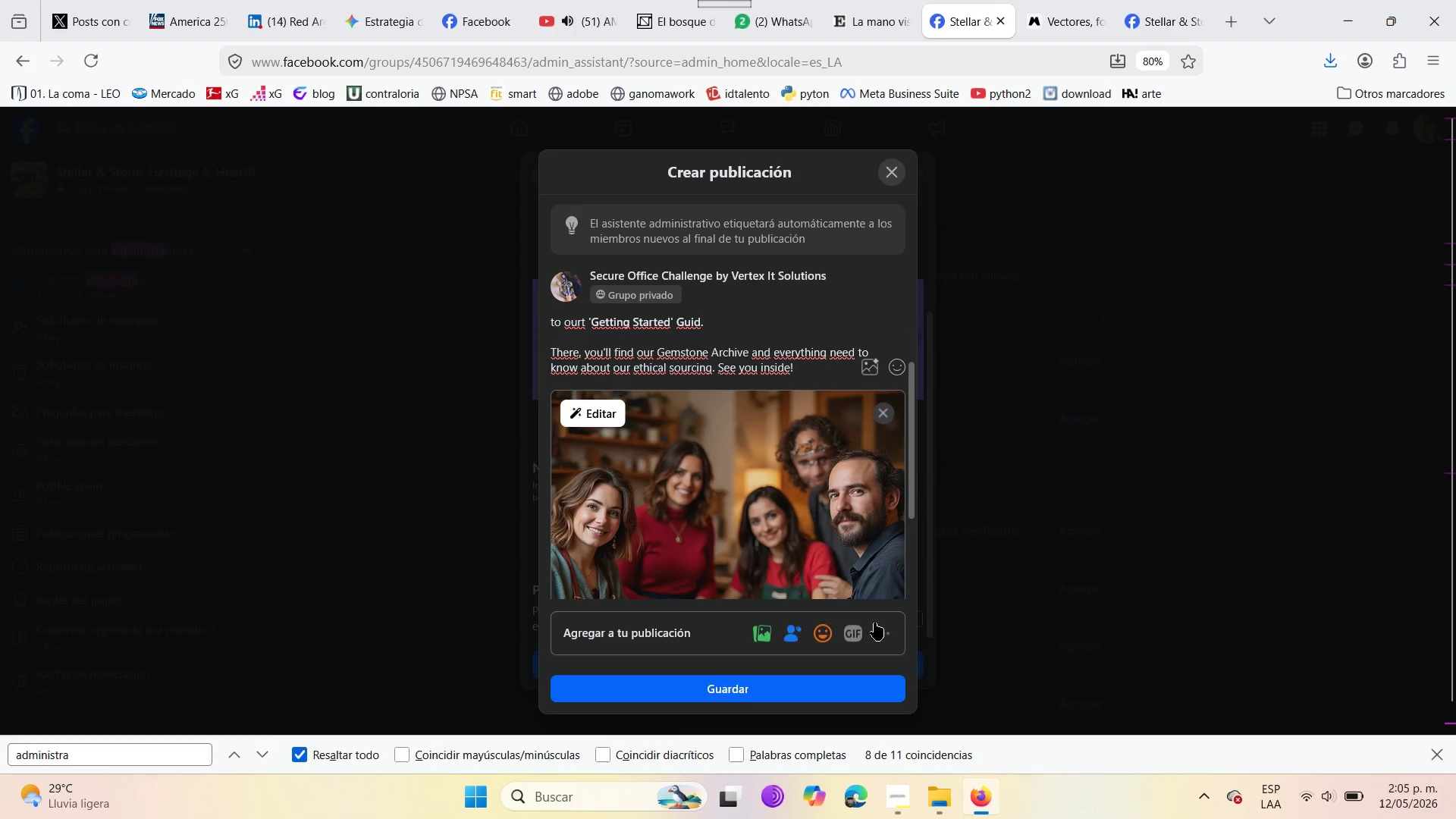 
left_click([878, 629])
 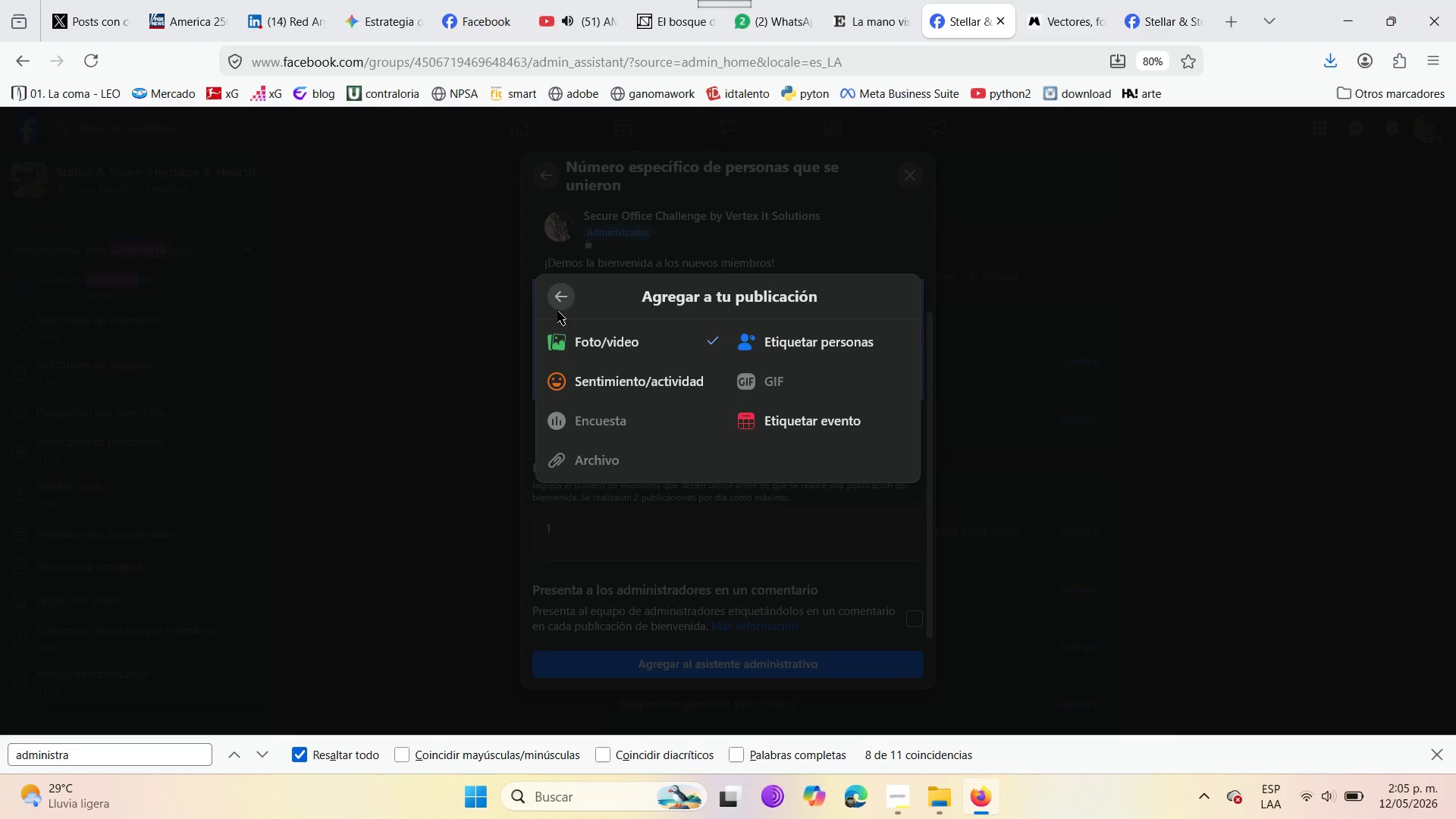 
left_click([560, 306])
 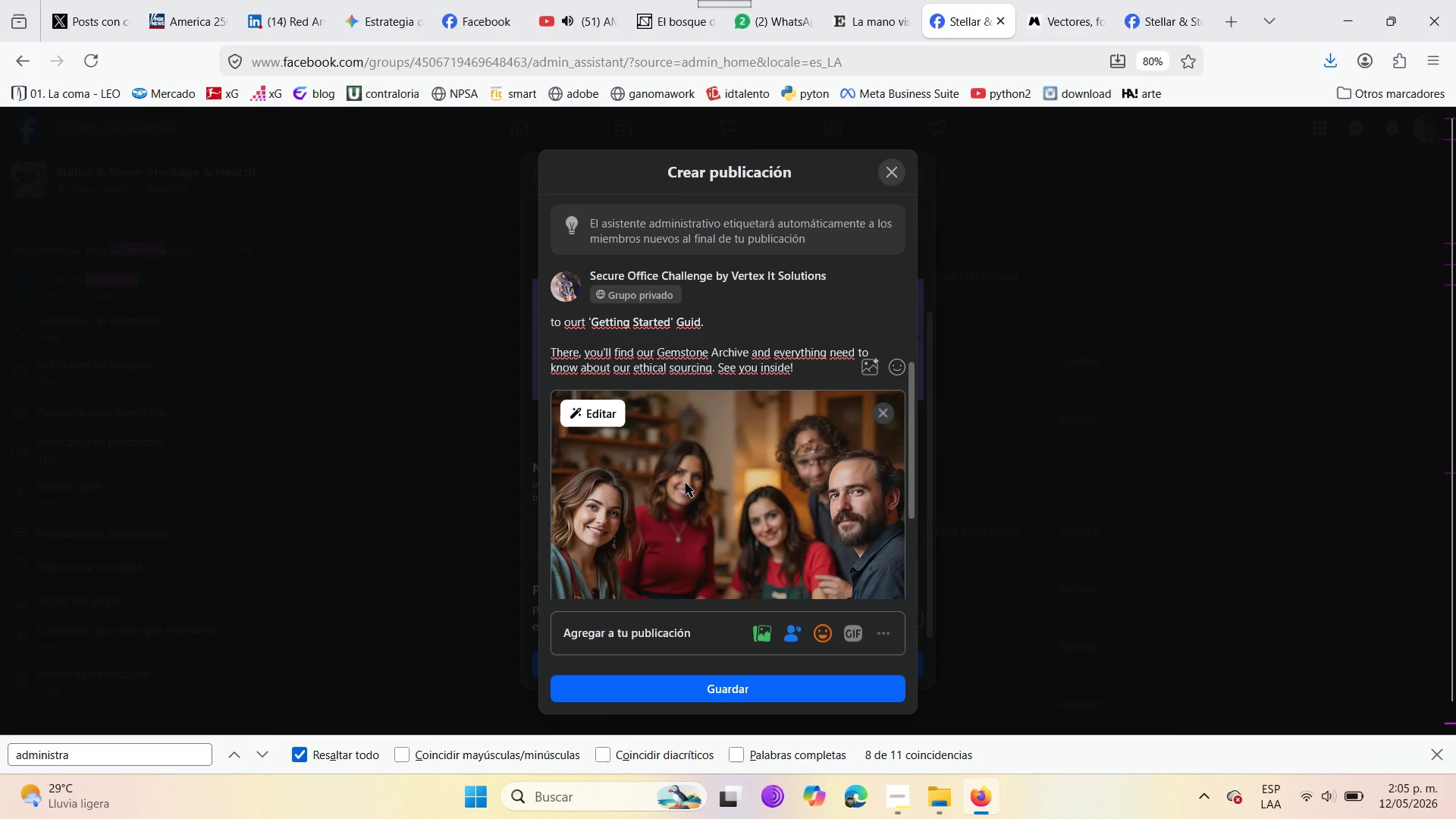 
scroll: coordinate [688, 470], scroll_direction: up, amount: 4.0
 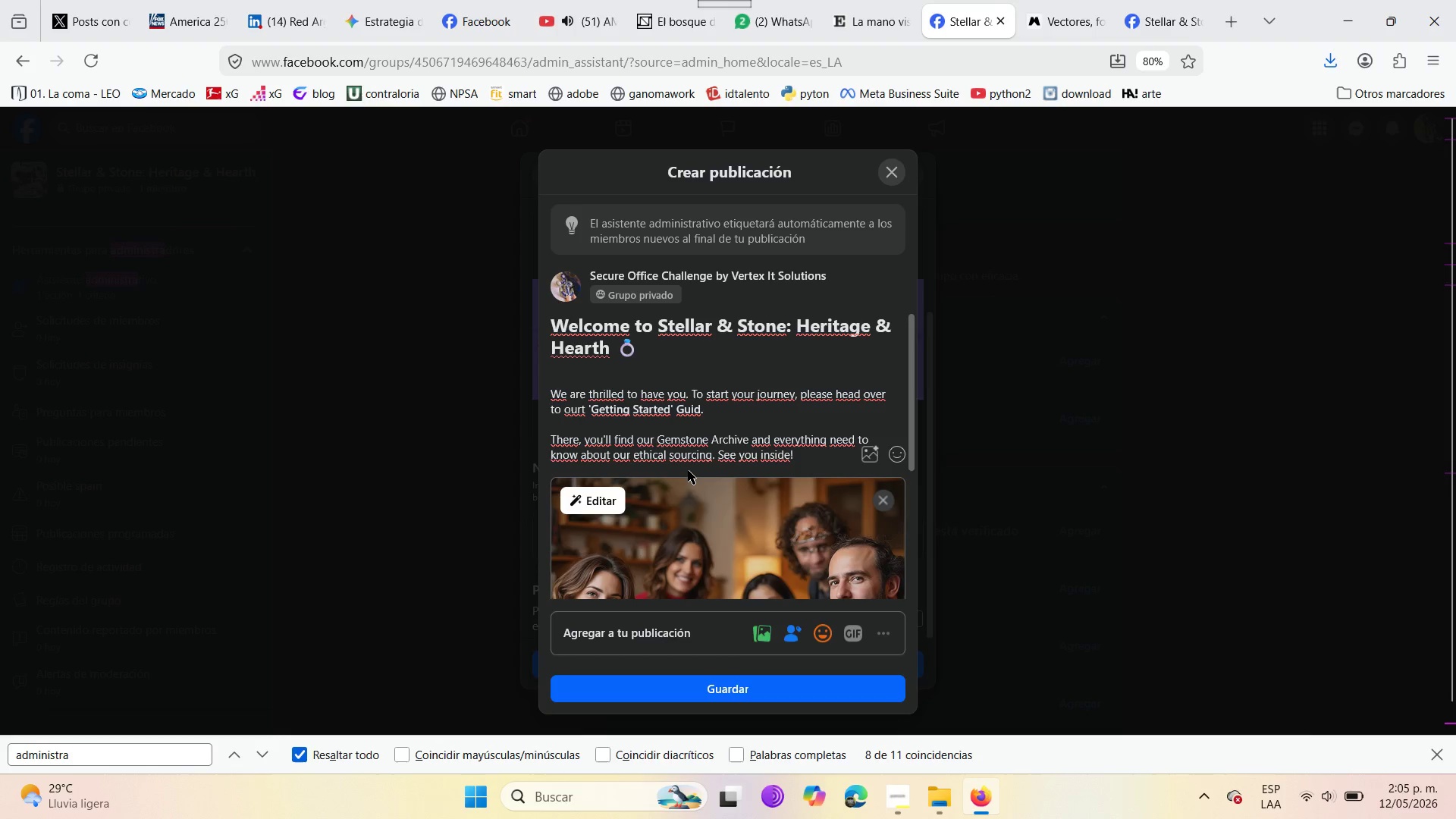 
scroll: coordinate [688, 470], scroll_direction: down, amount: 3.0
 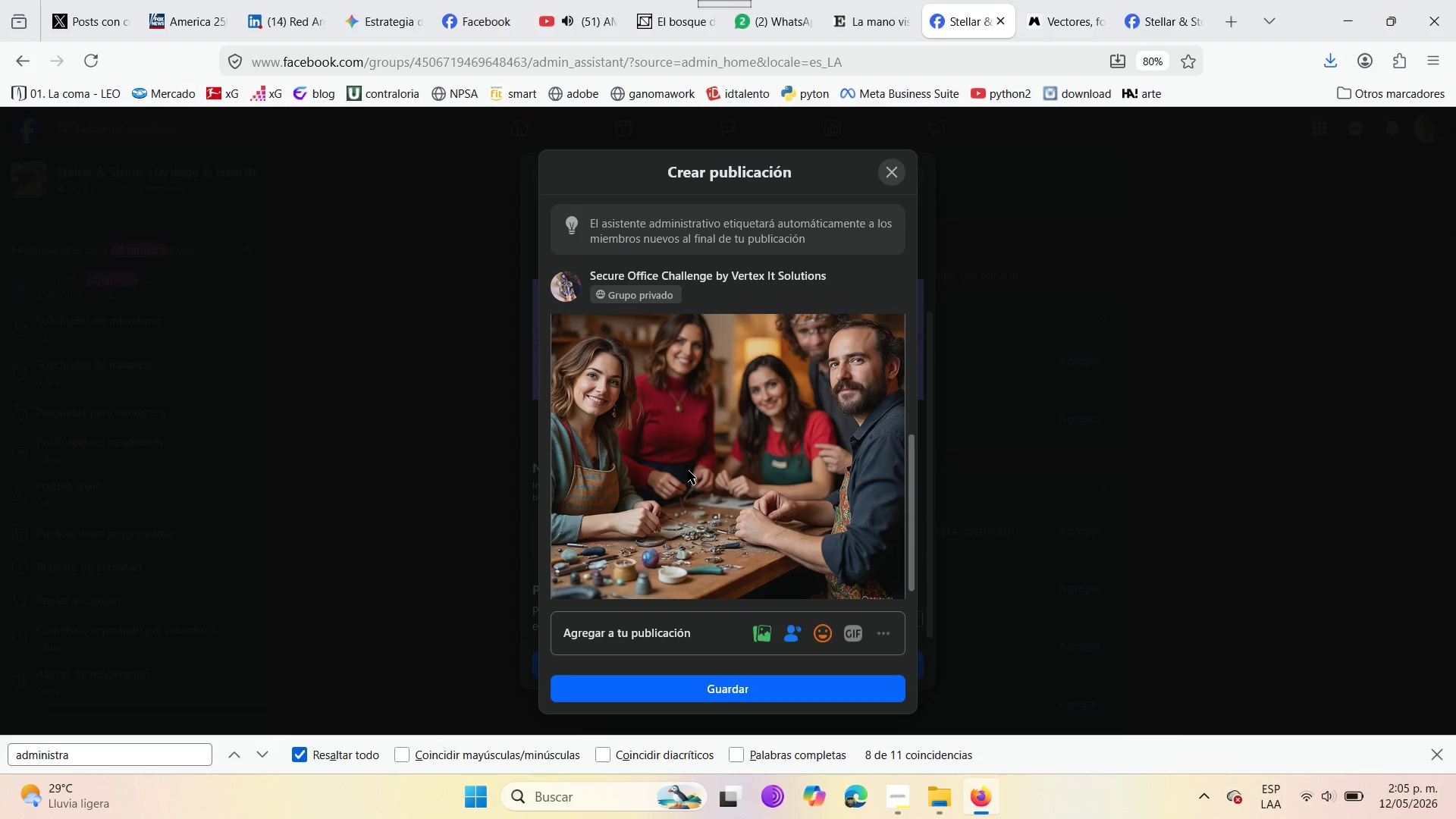 
scroll: coordinate [688, 470], scroll_direction: up, amount: 1.0
 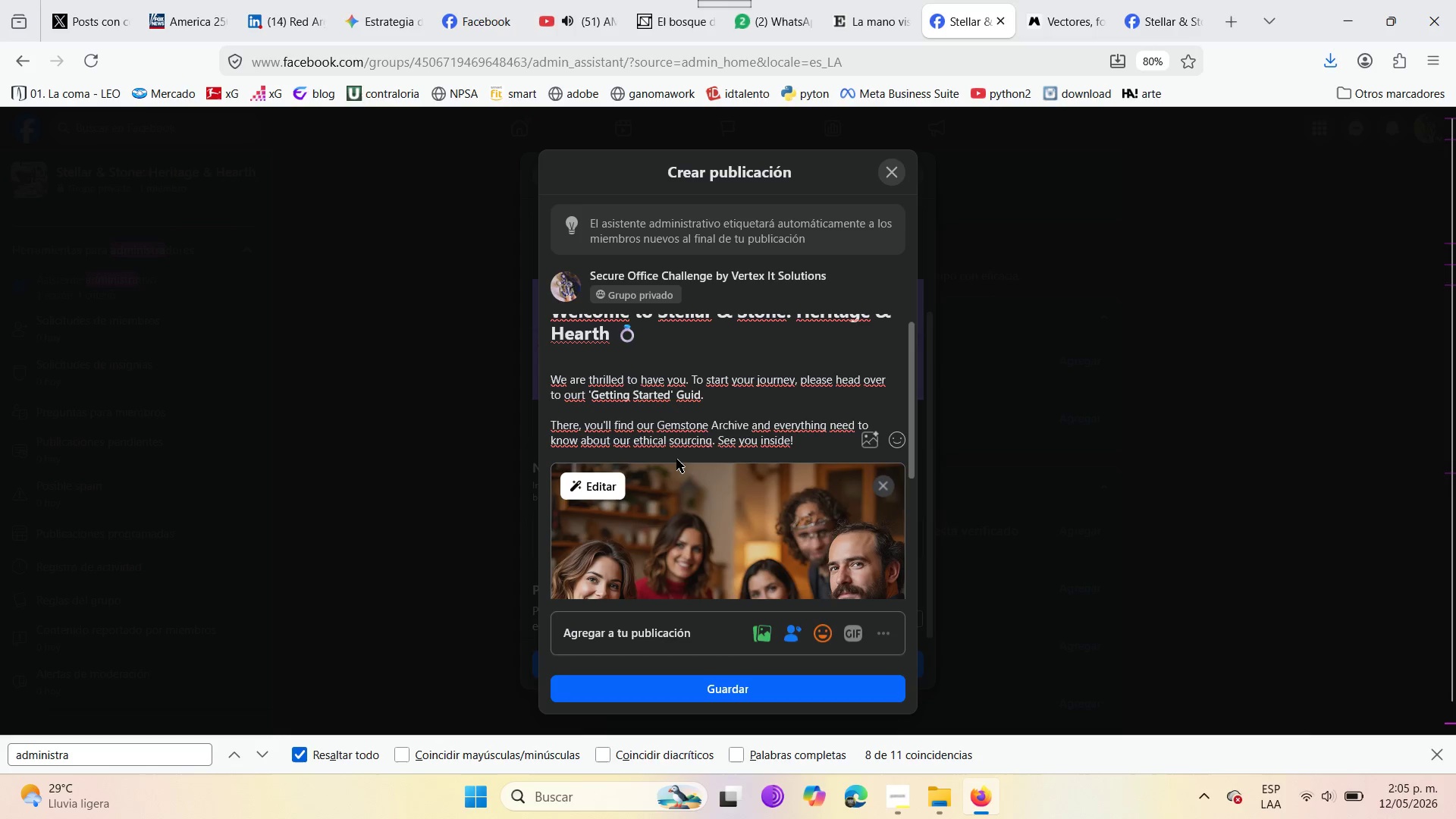 
wait(10.25)
 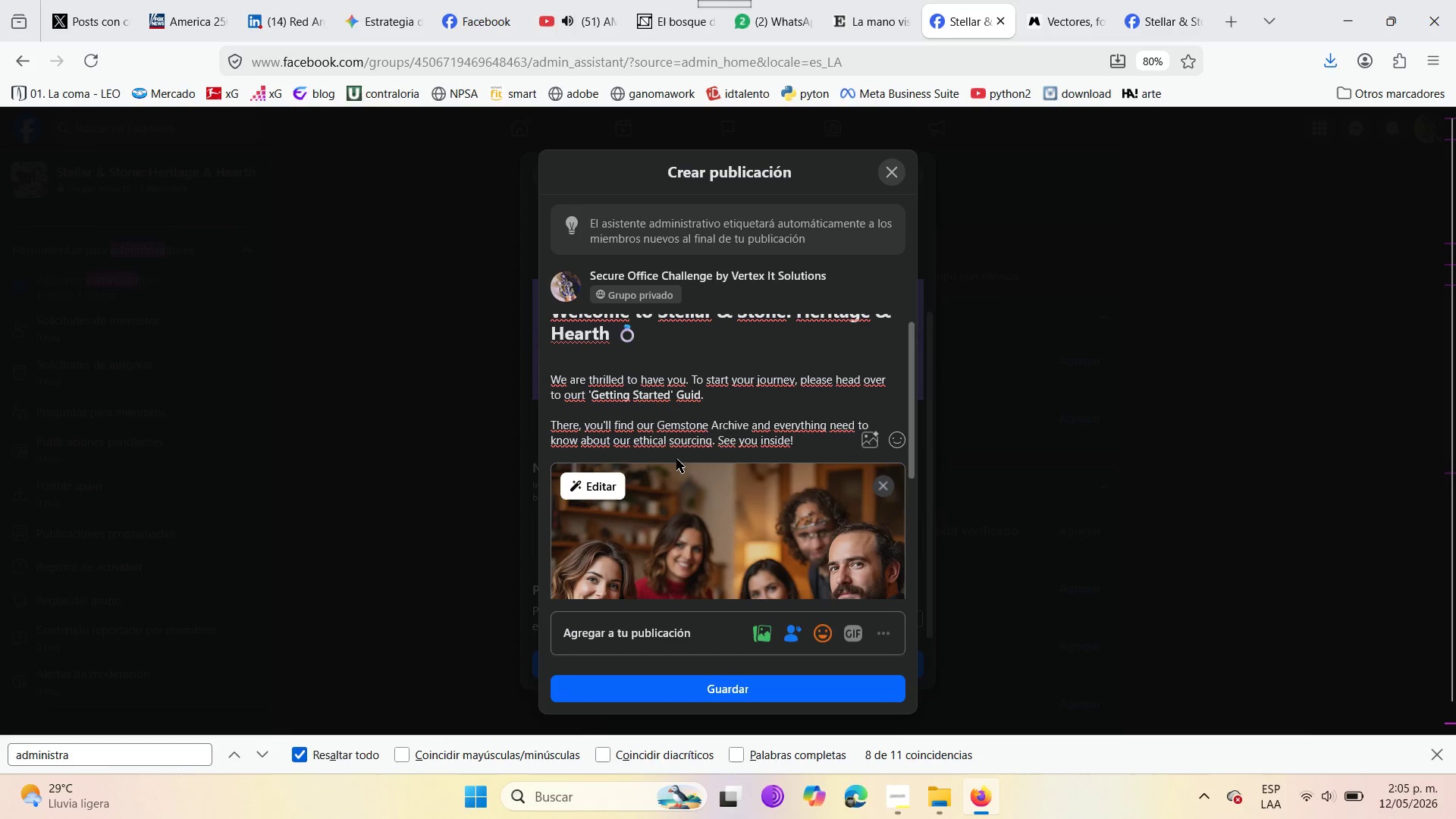 
scroll: coordinate [676, 459], scroll_direction: down, amount: 3.0
 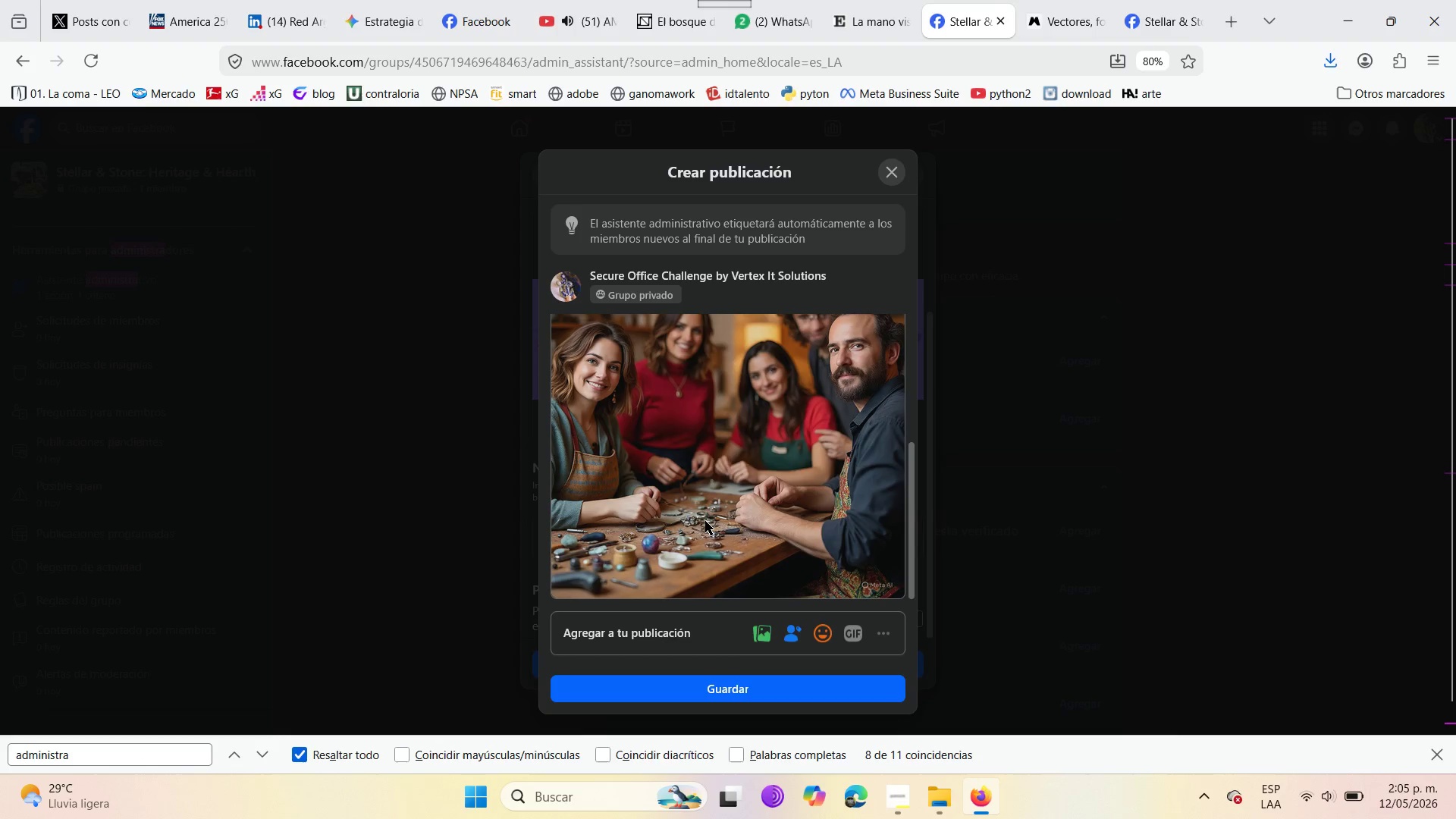 
scroll: coordinate [705, 521], scroll_direction: up, amount: 2.0
 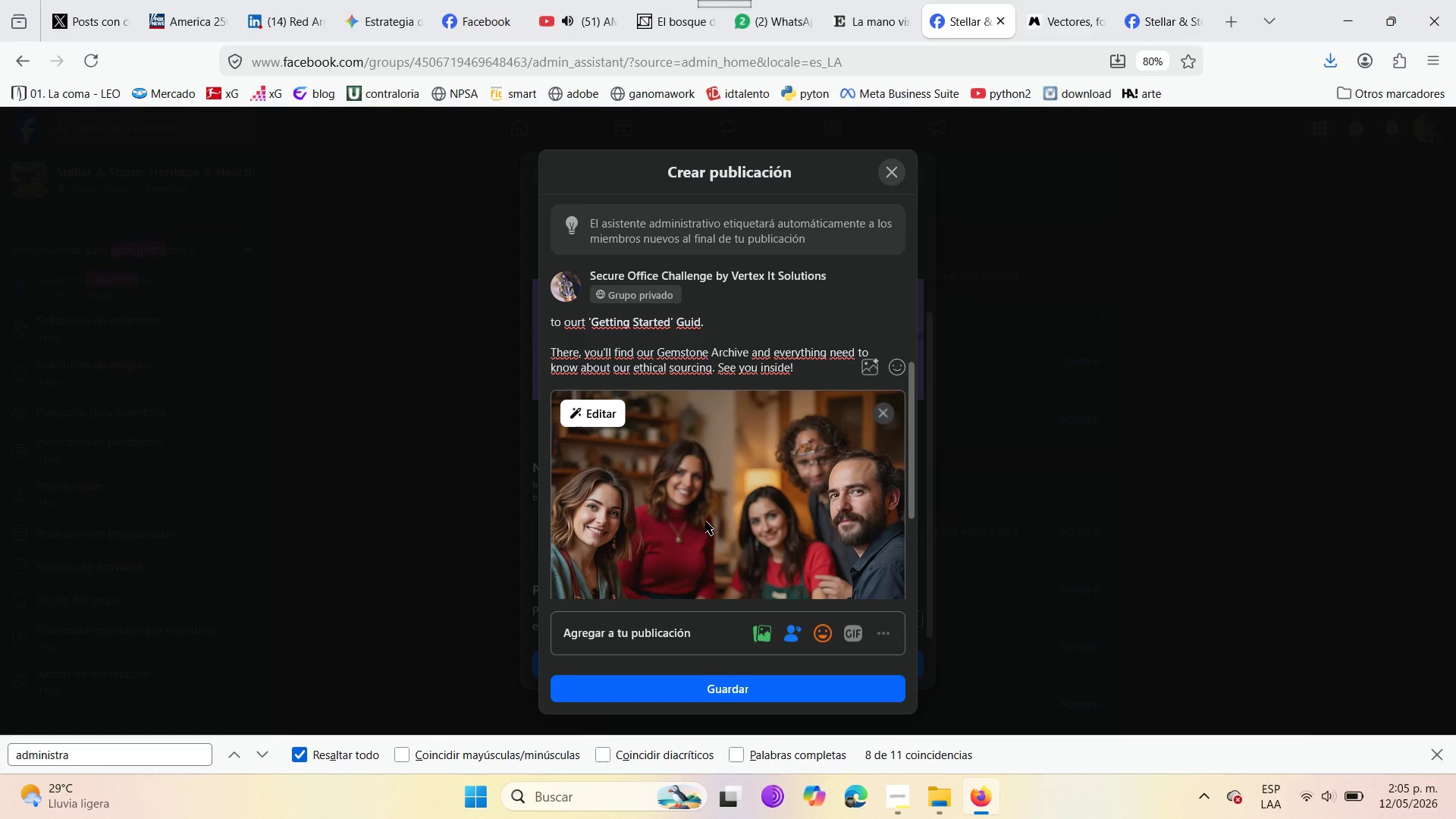 
wait(23.37)
 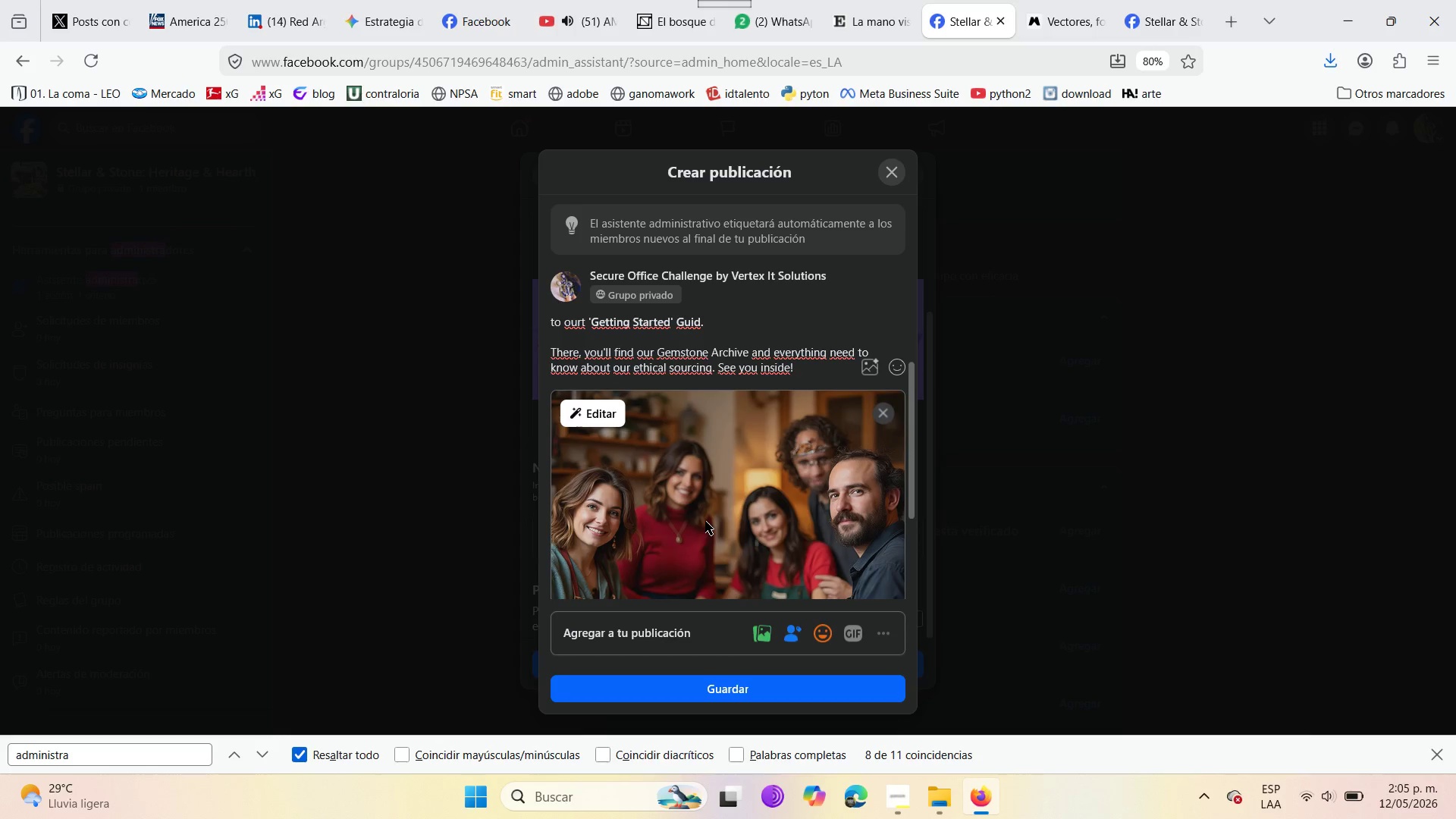 
scroll: coordinate [759, 516], scroll_direction: down, amount: 2.0
 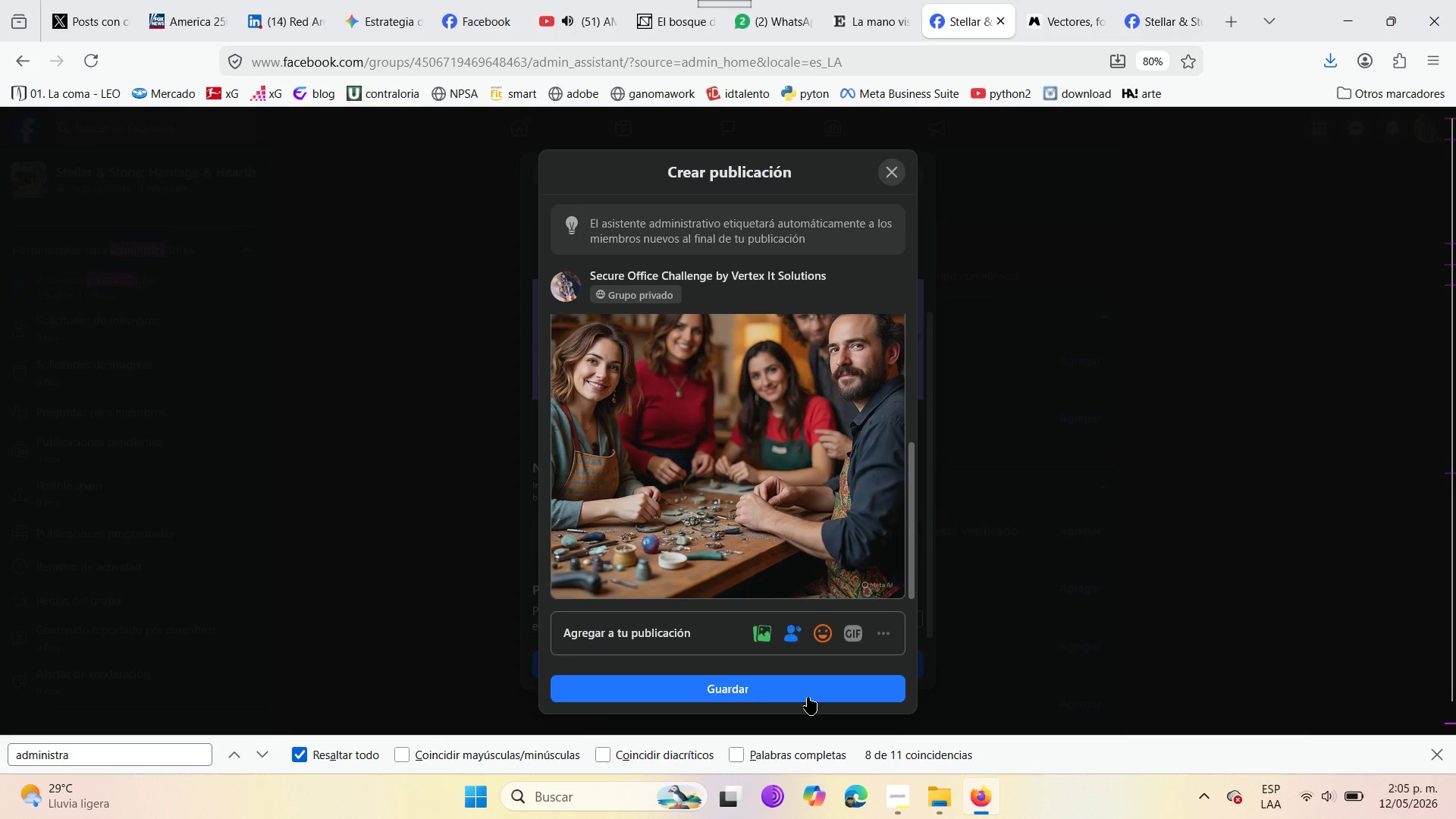 
left_click([802, 685])
 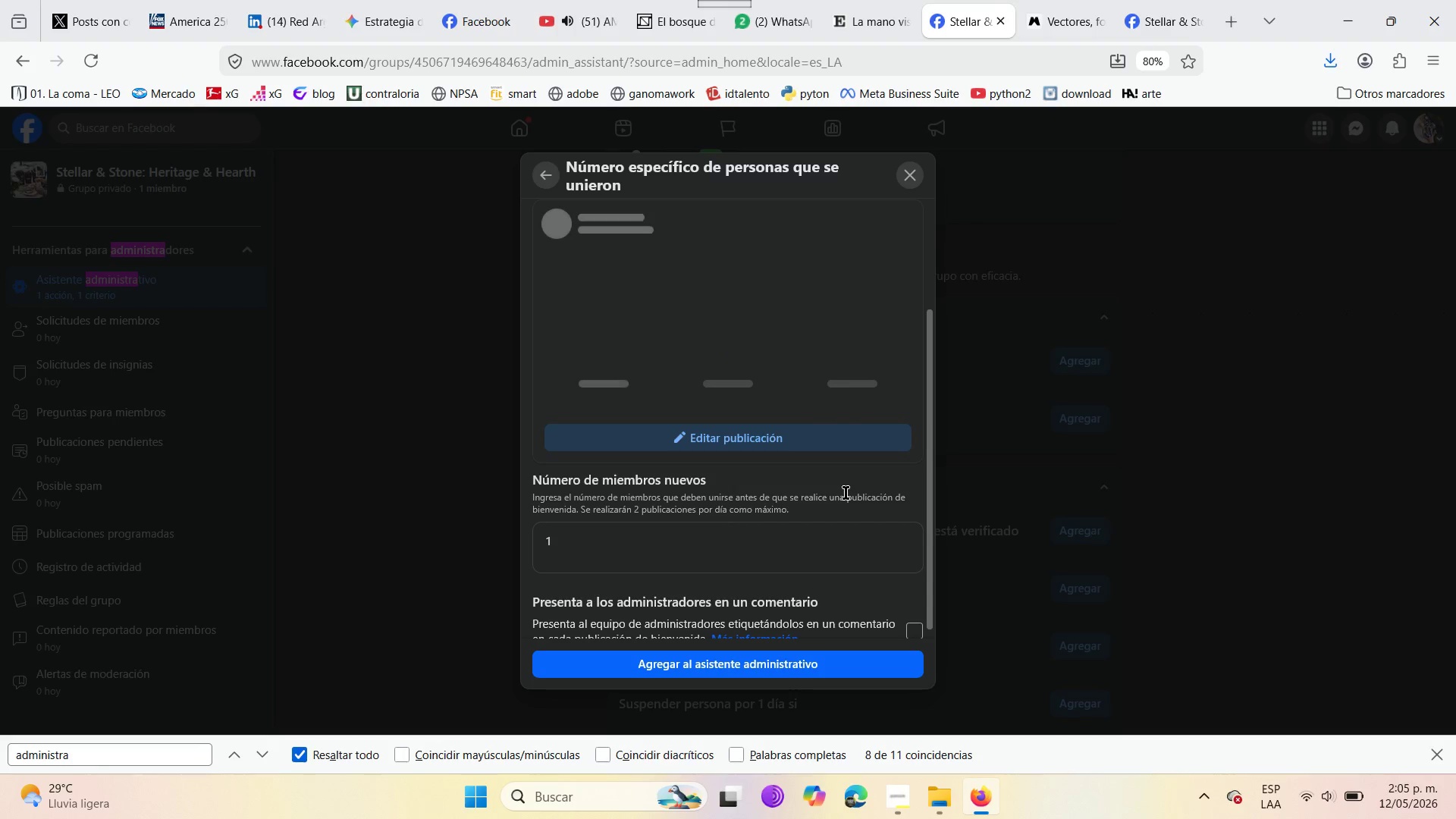 
wait(6.11)
 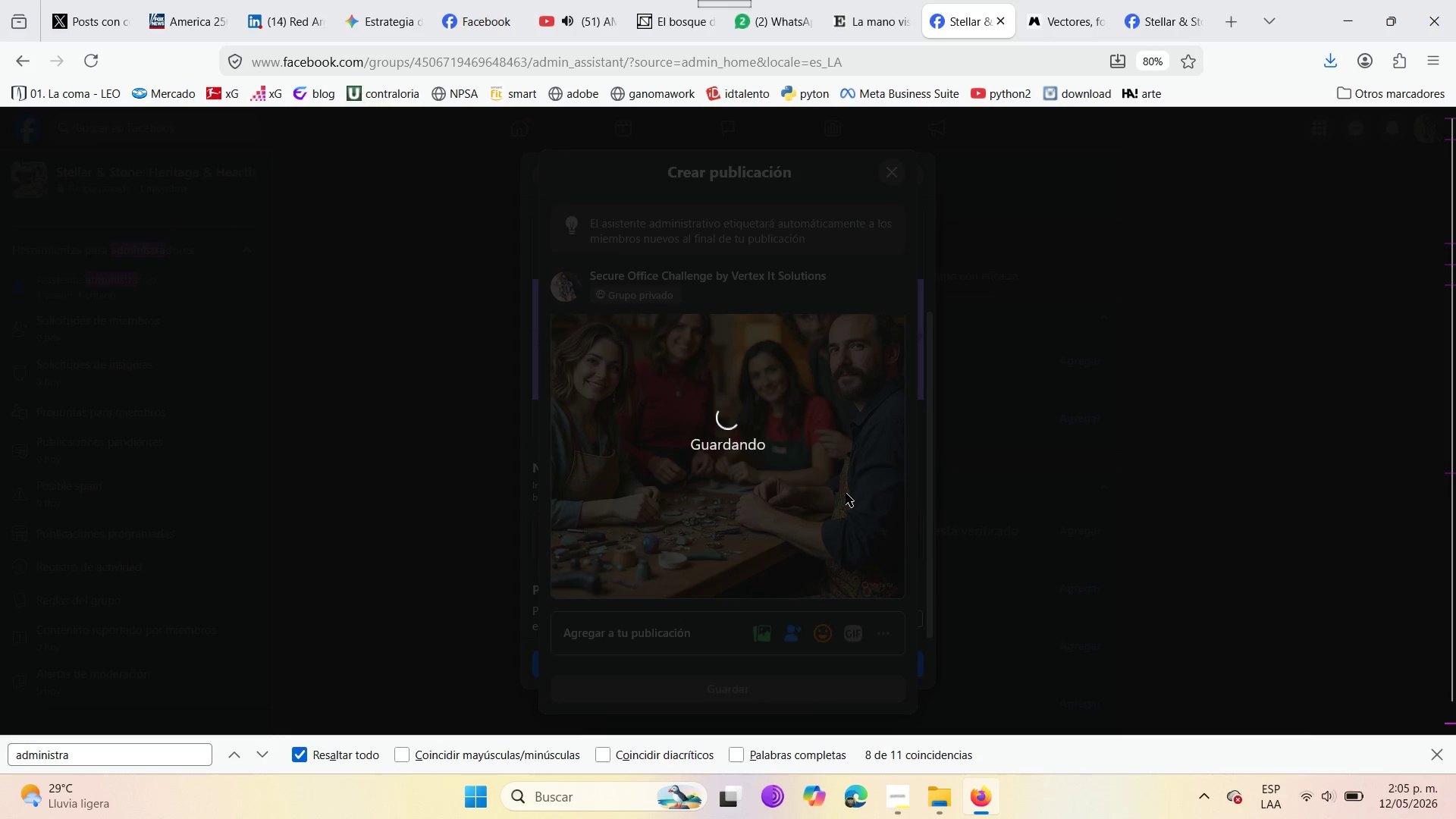 
scroll: coordinate [670, 531], scroll_direction: down, amount: 5.0
 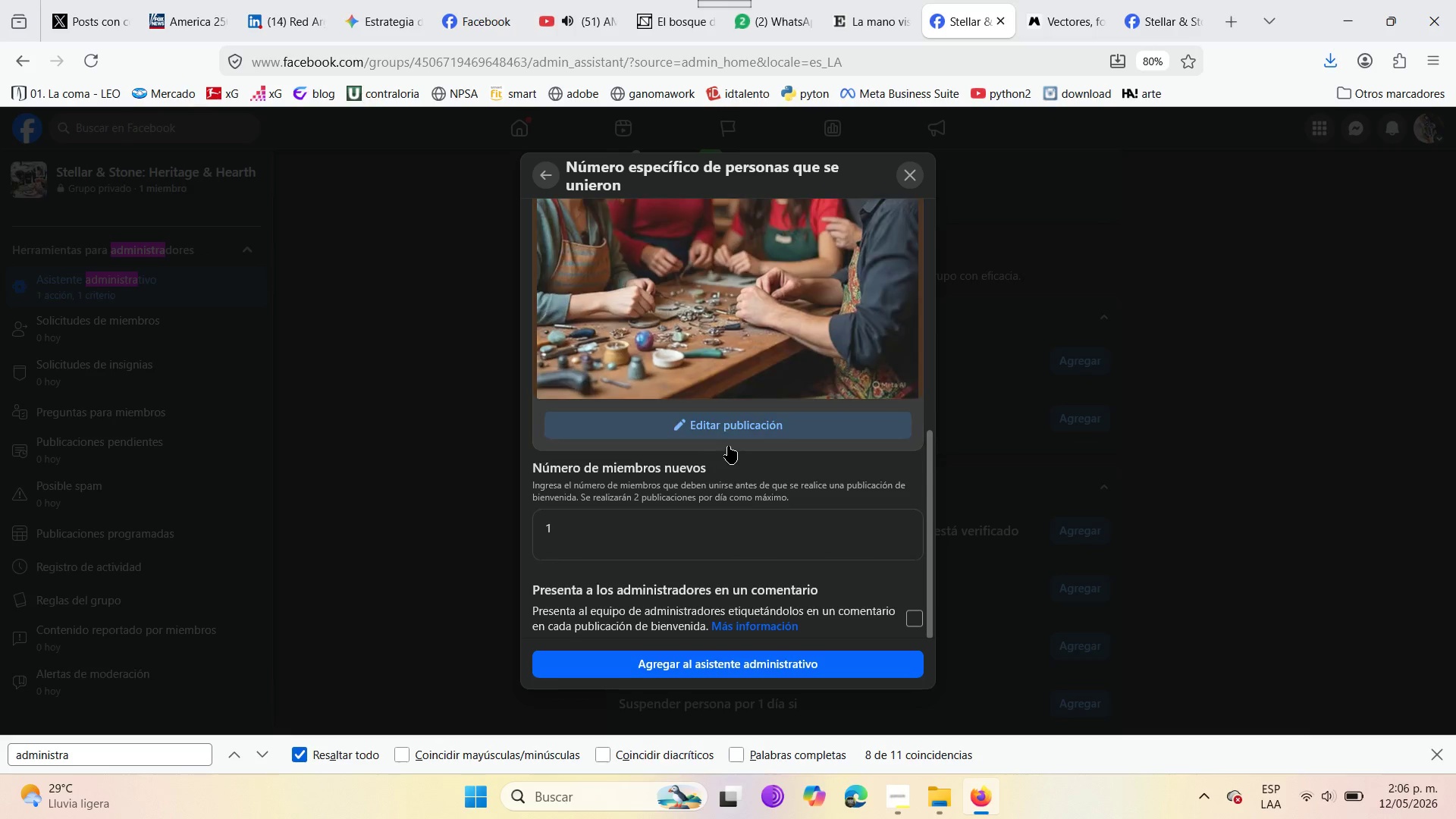 
scroll: coordinate [737, 452], scroll_direction: up, amount: 7.0
 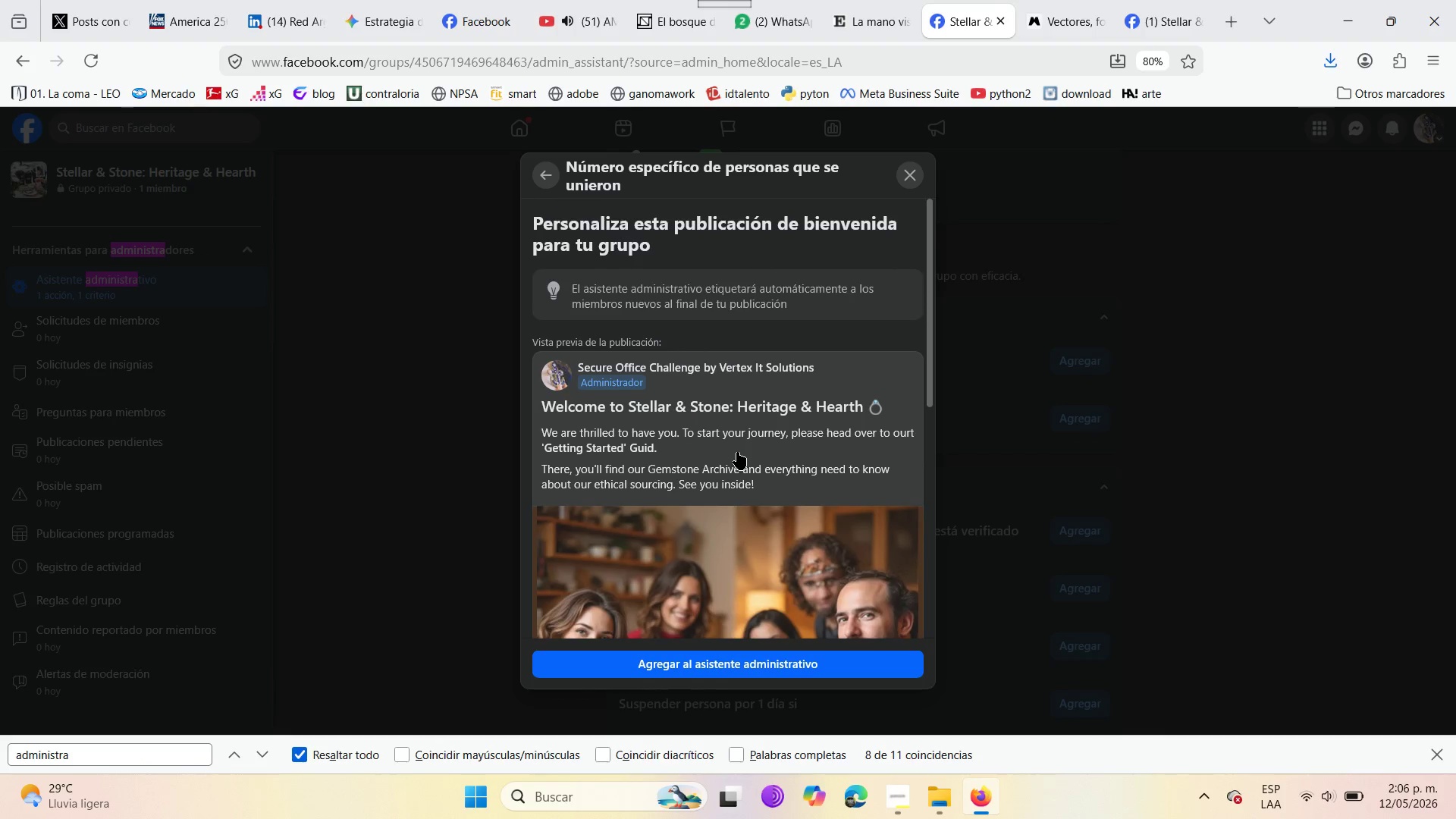 
scroll: coordinate [748, 551], scroll_direction: down, amount: 13.0
 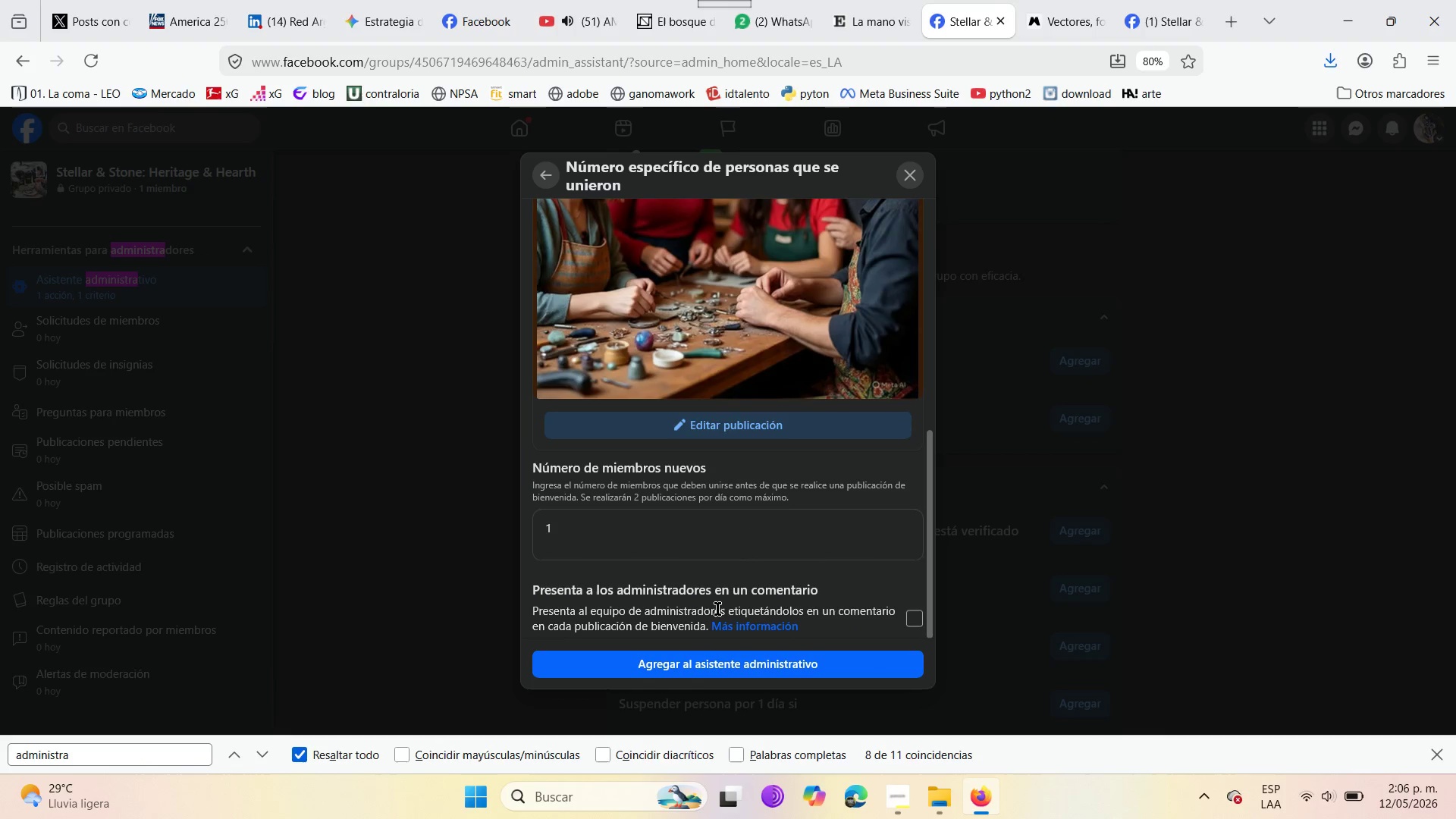 
wait(5.42)
 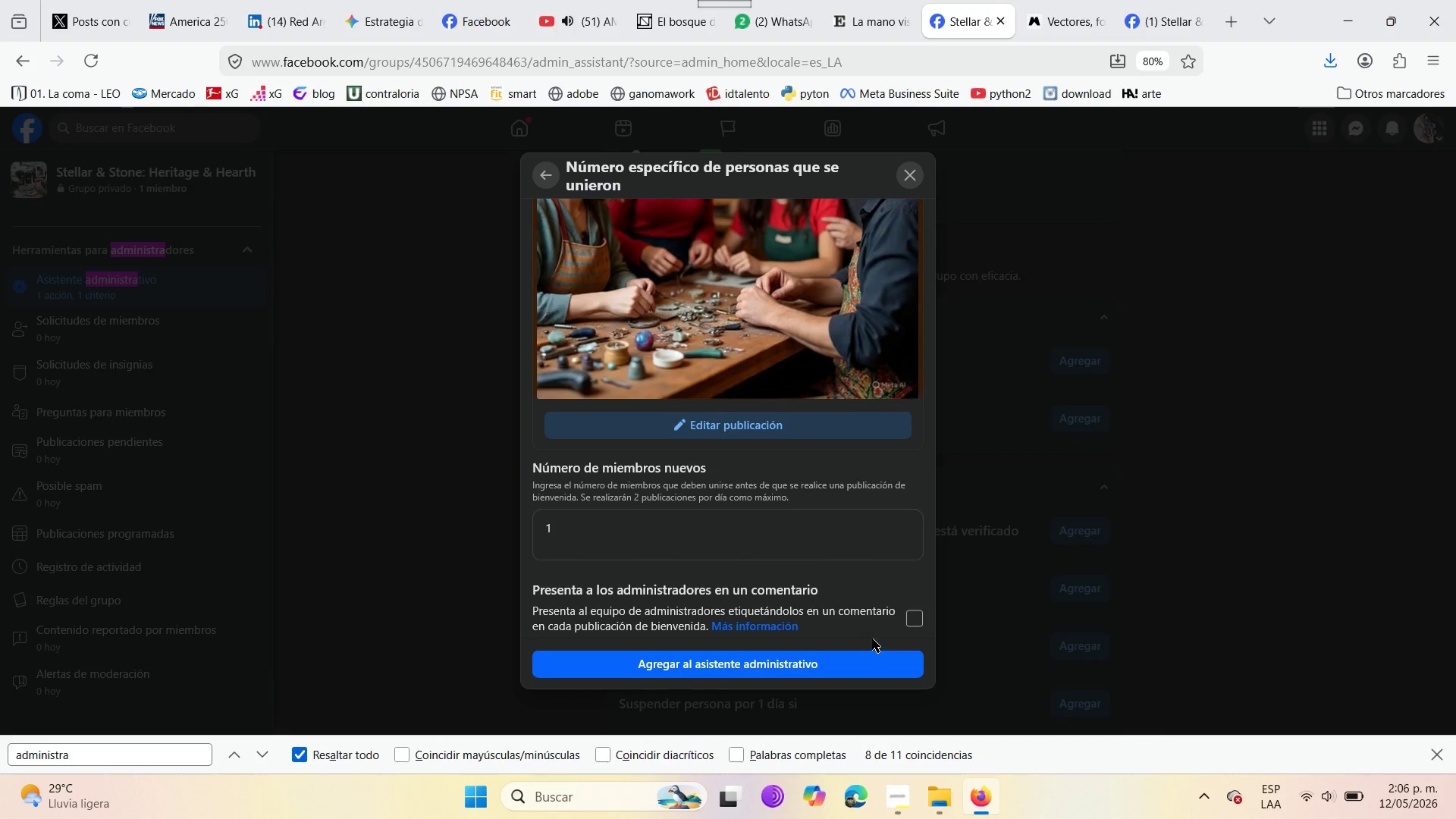 
left_click([823, 666])
 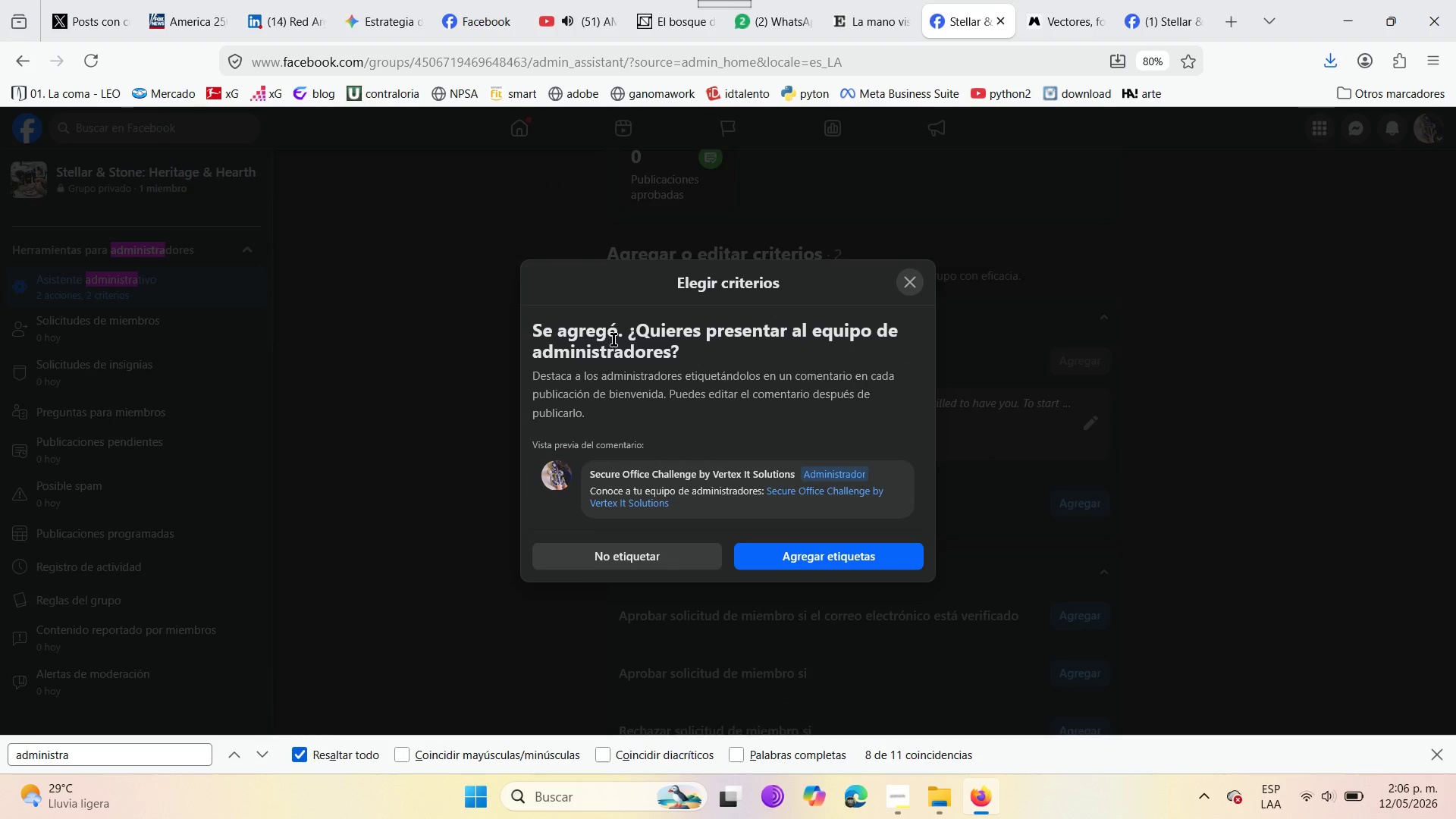 
wait(11.59)
 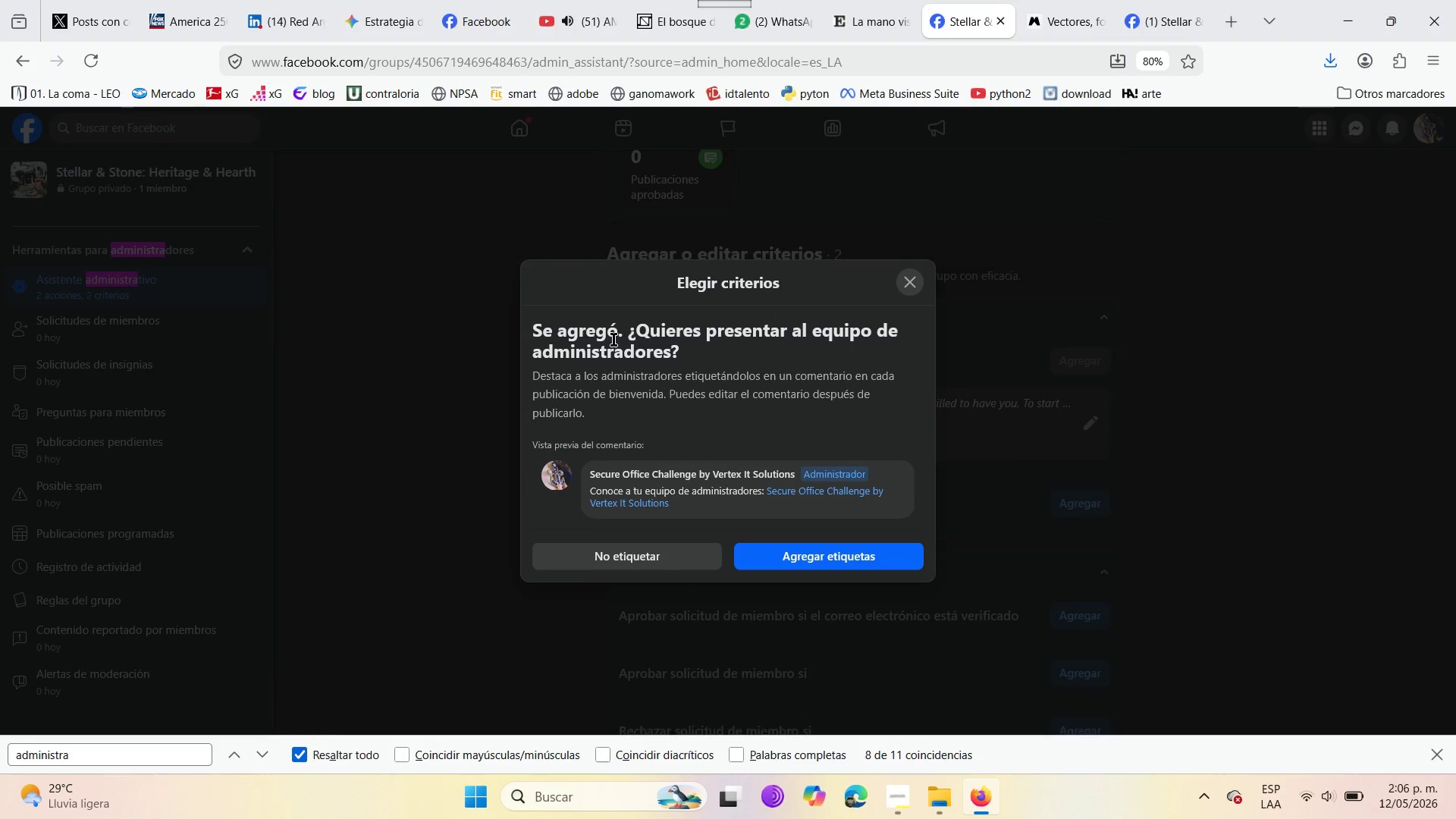 
left_click([783, 555])
 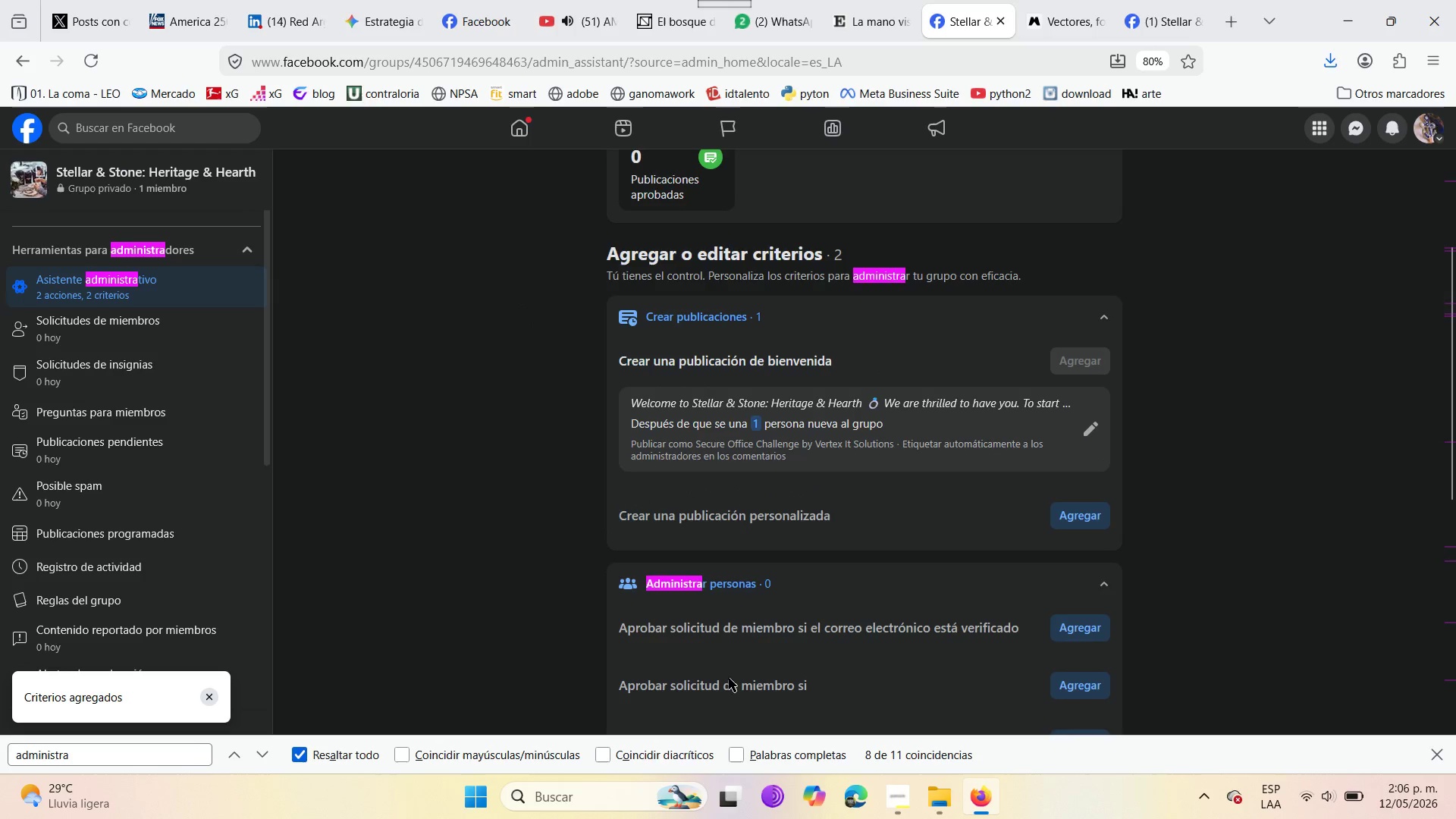 
scroll: coordinate [776, 459], scroll_direction: down, amount: 1.0
 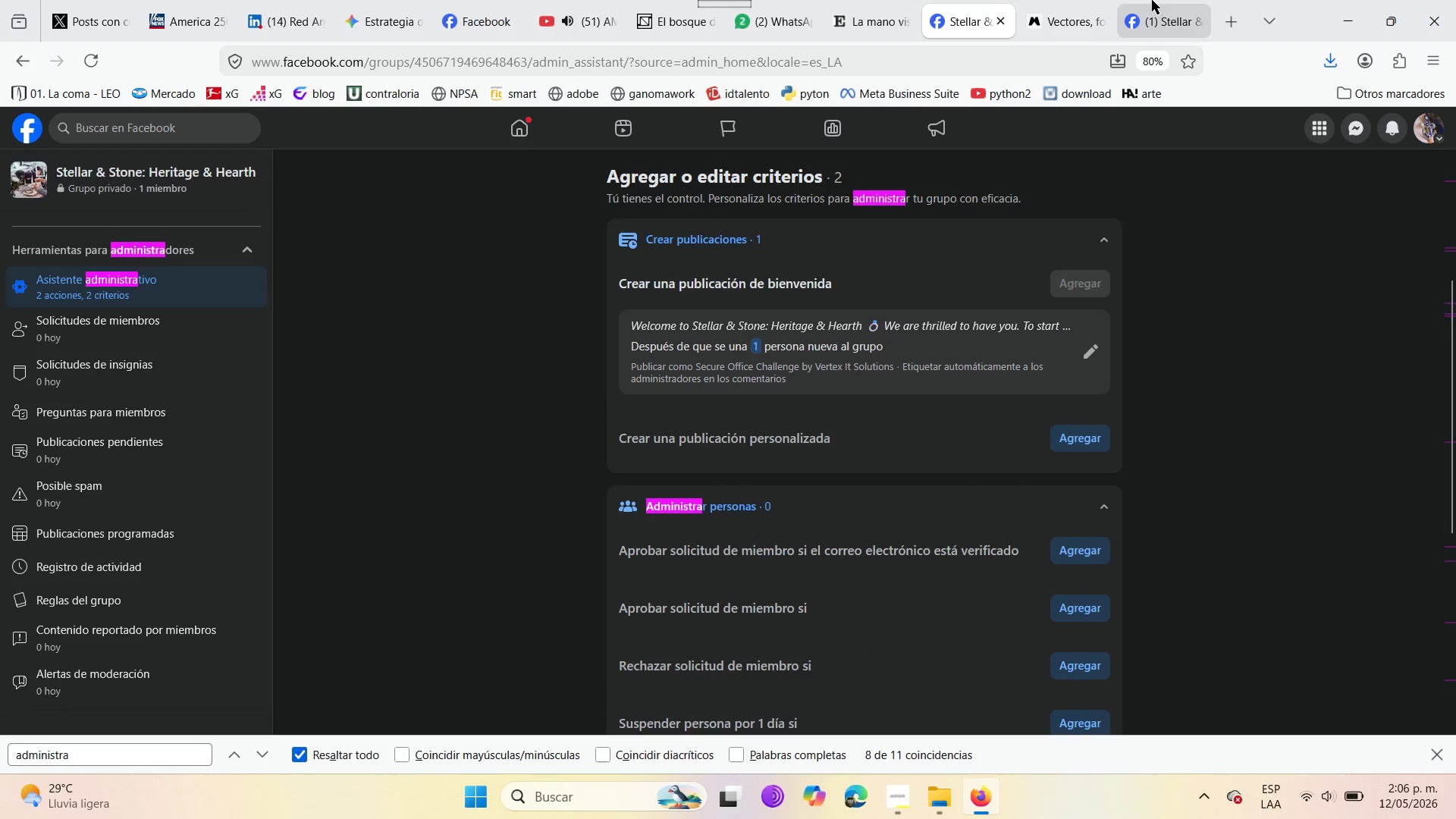 
left_click([1163, 0])
 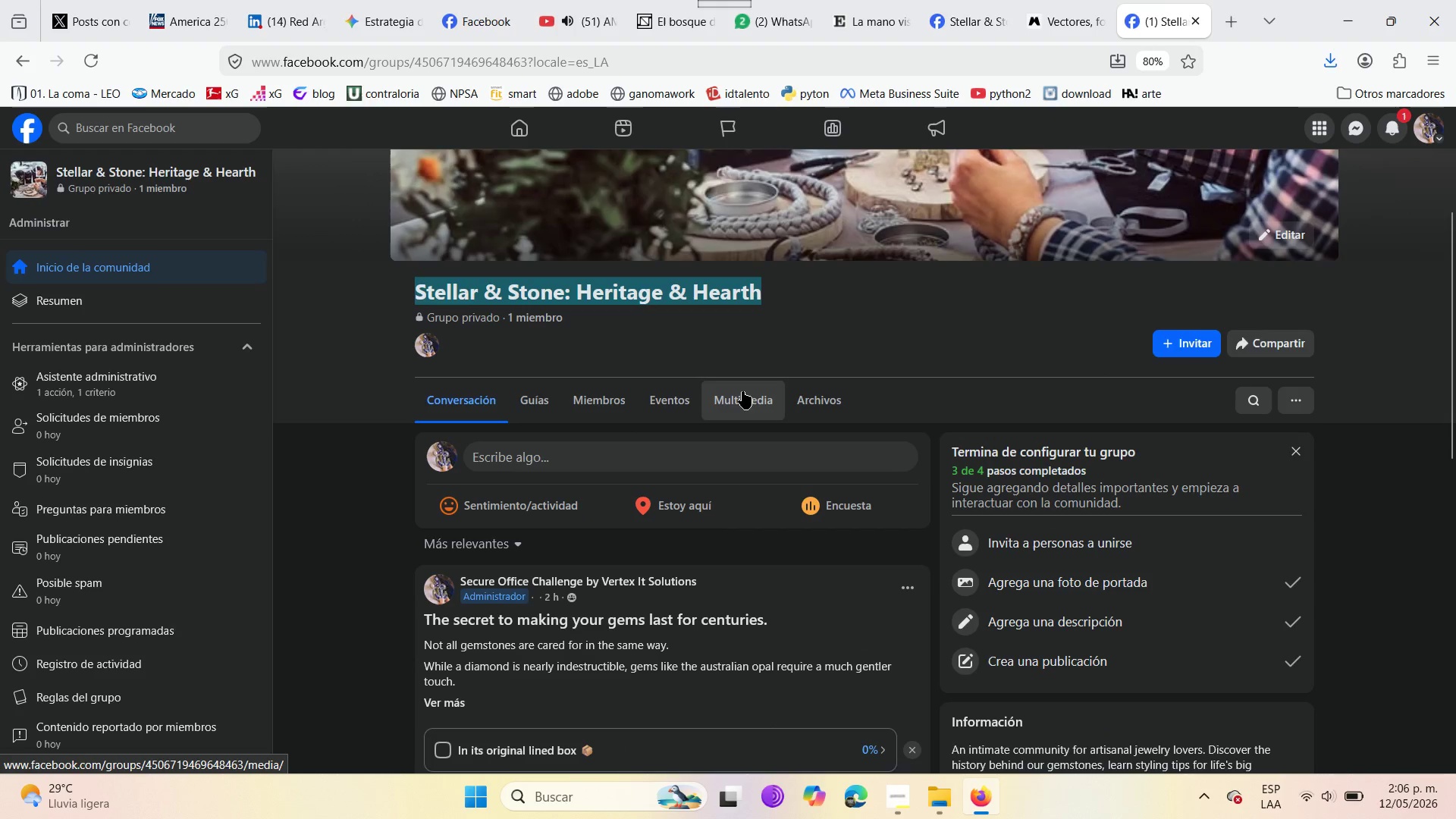 
left_click([544, 398])
 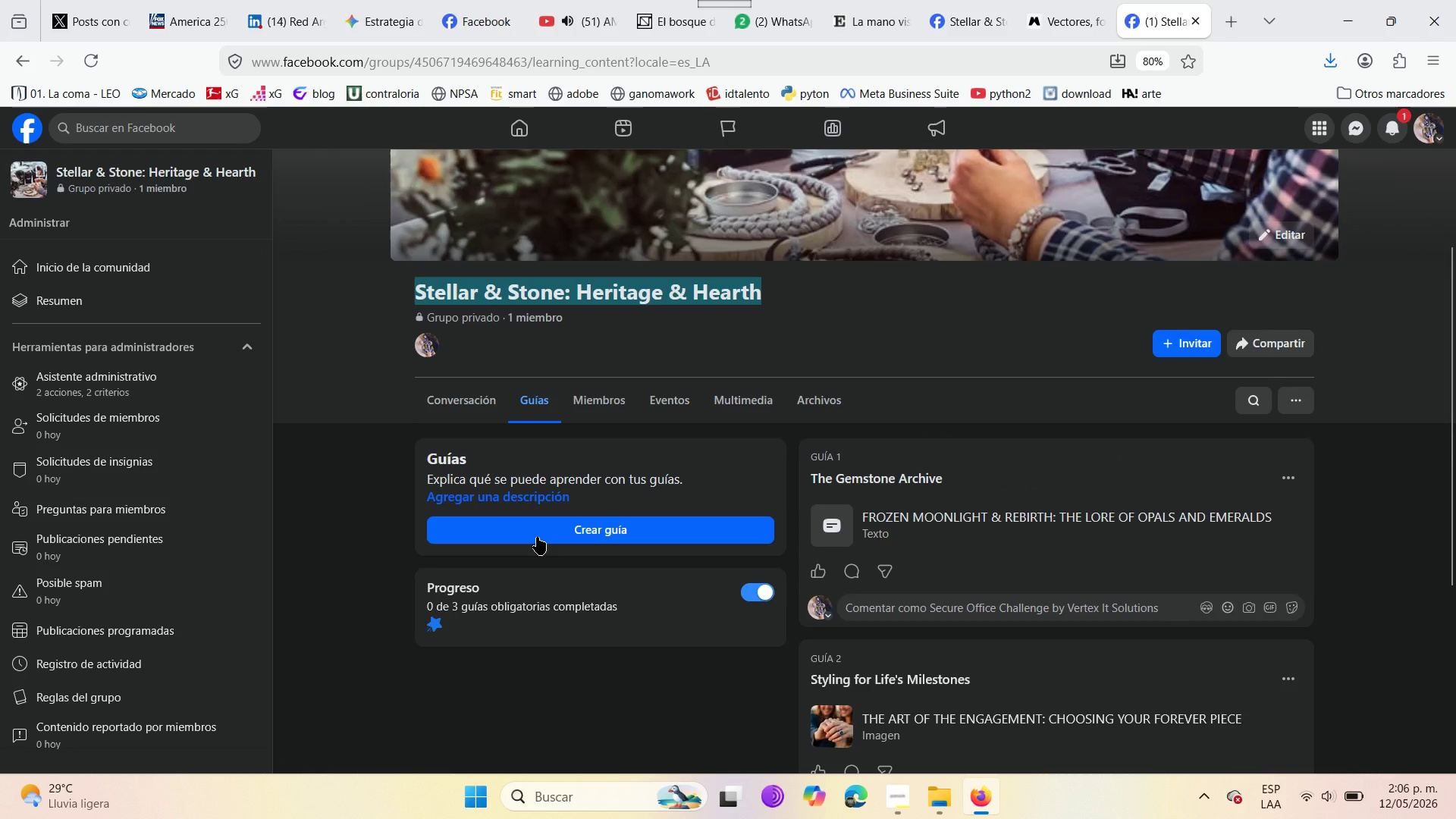 
scroll: coordinate [921, 708], scroll_direction: down, amount: 3.0
 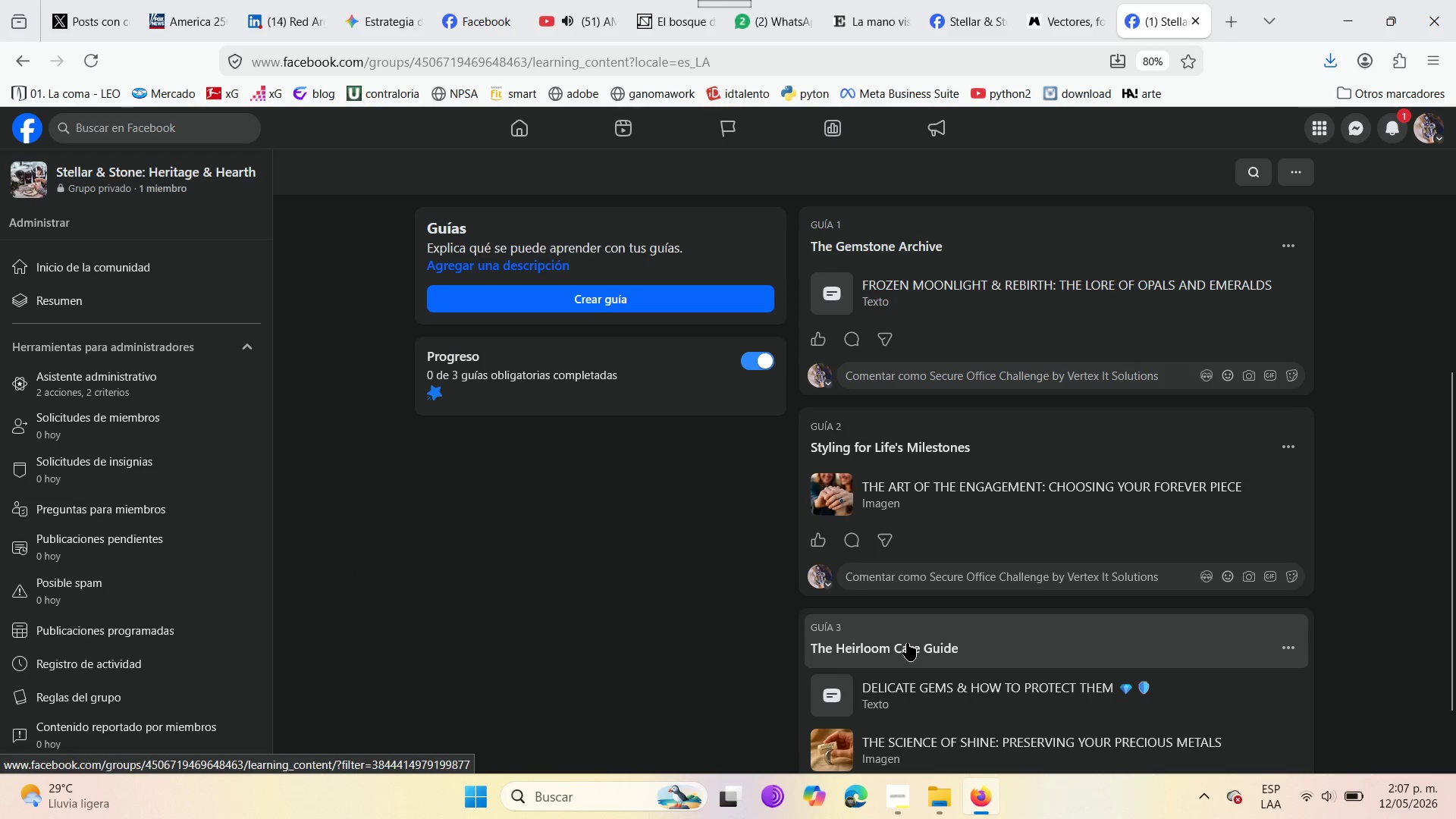 
wait(36.07)
 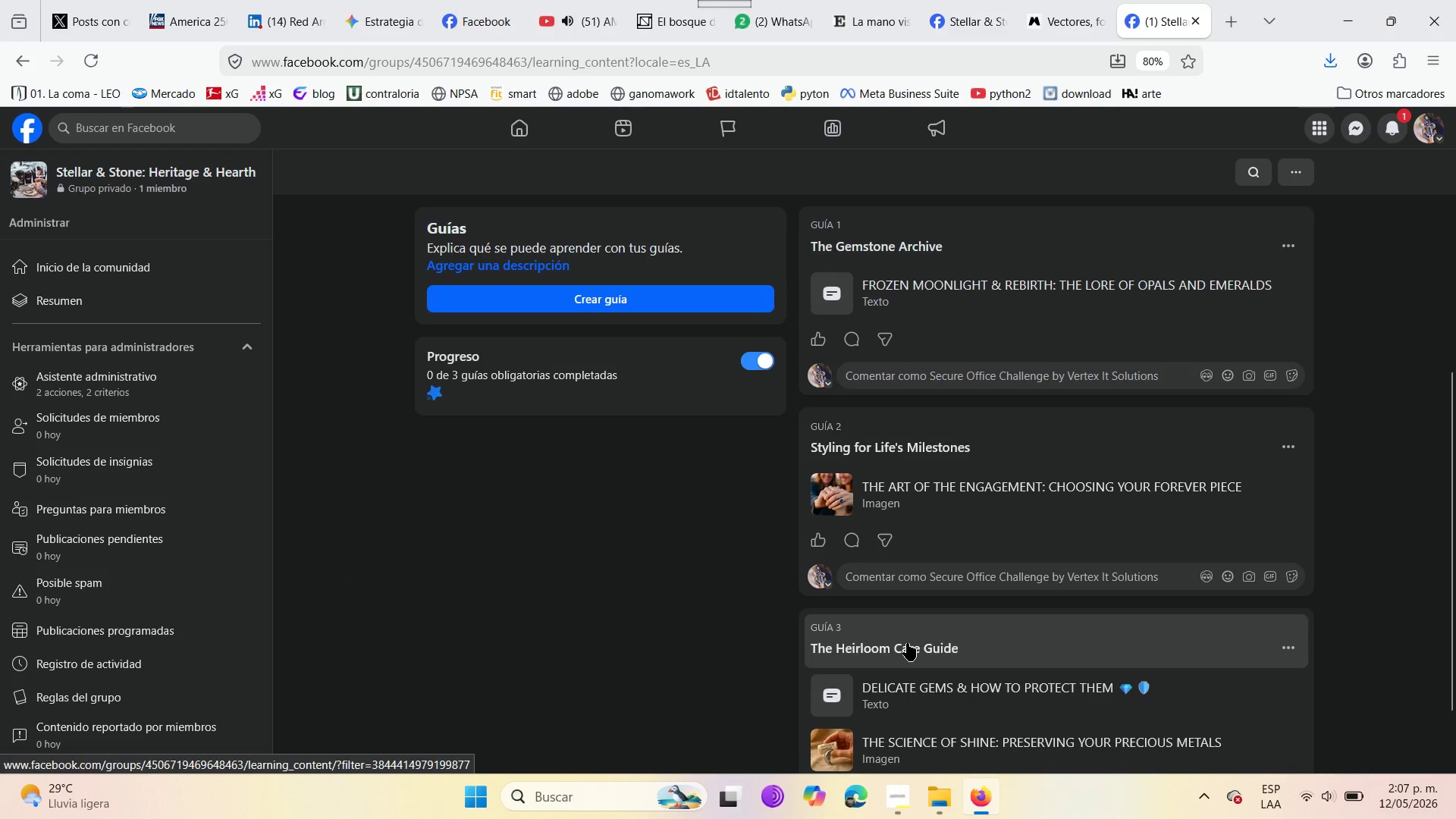 
left_click([1123, 448])
 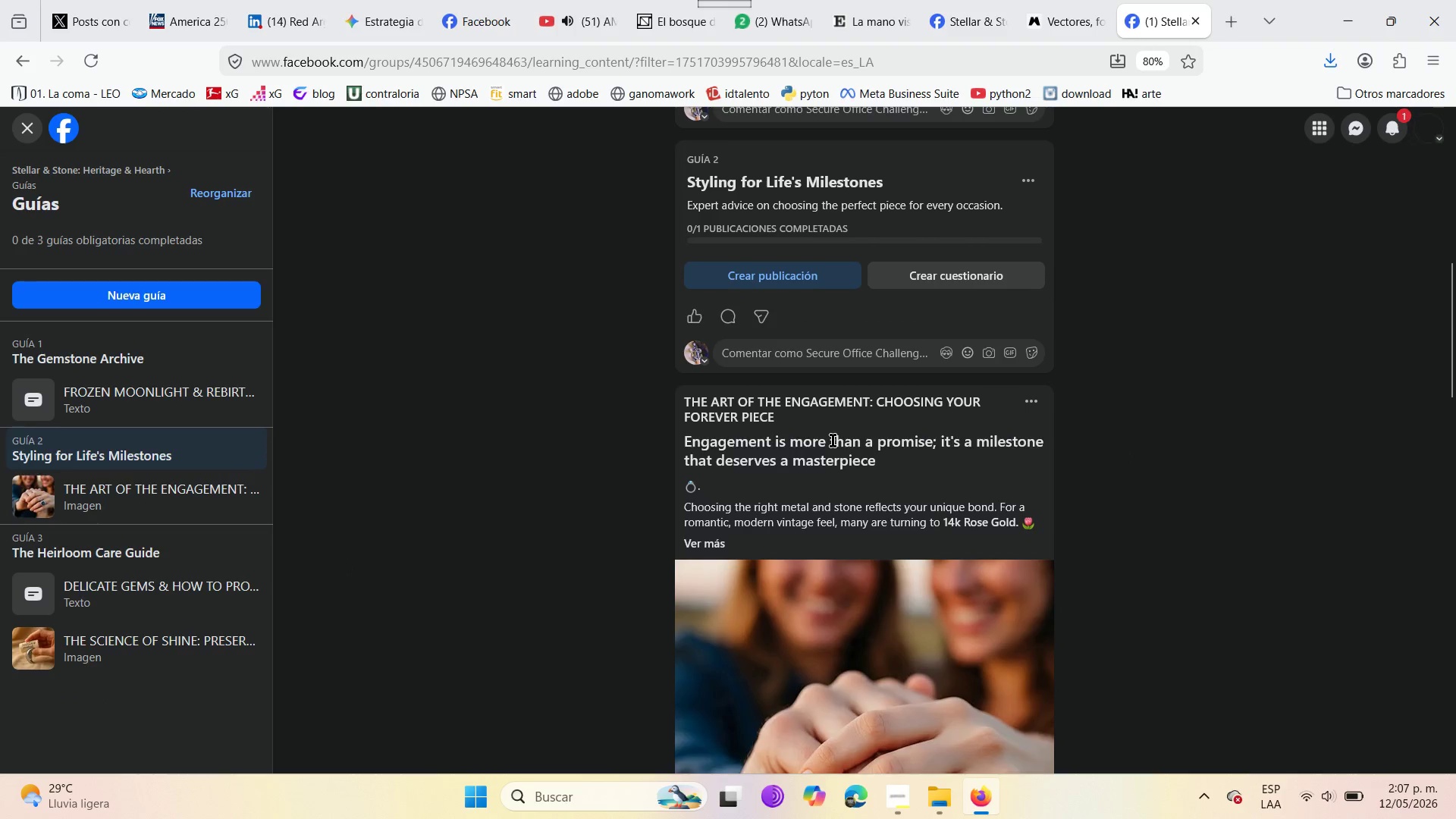 
scroll: coordinate [833, 441], scroll_direction: up, amount: 4.0
 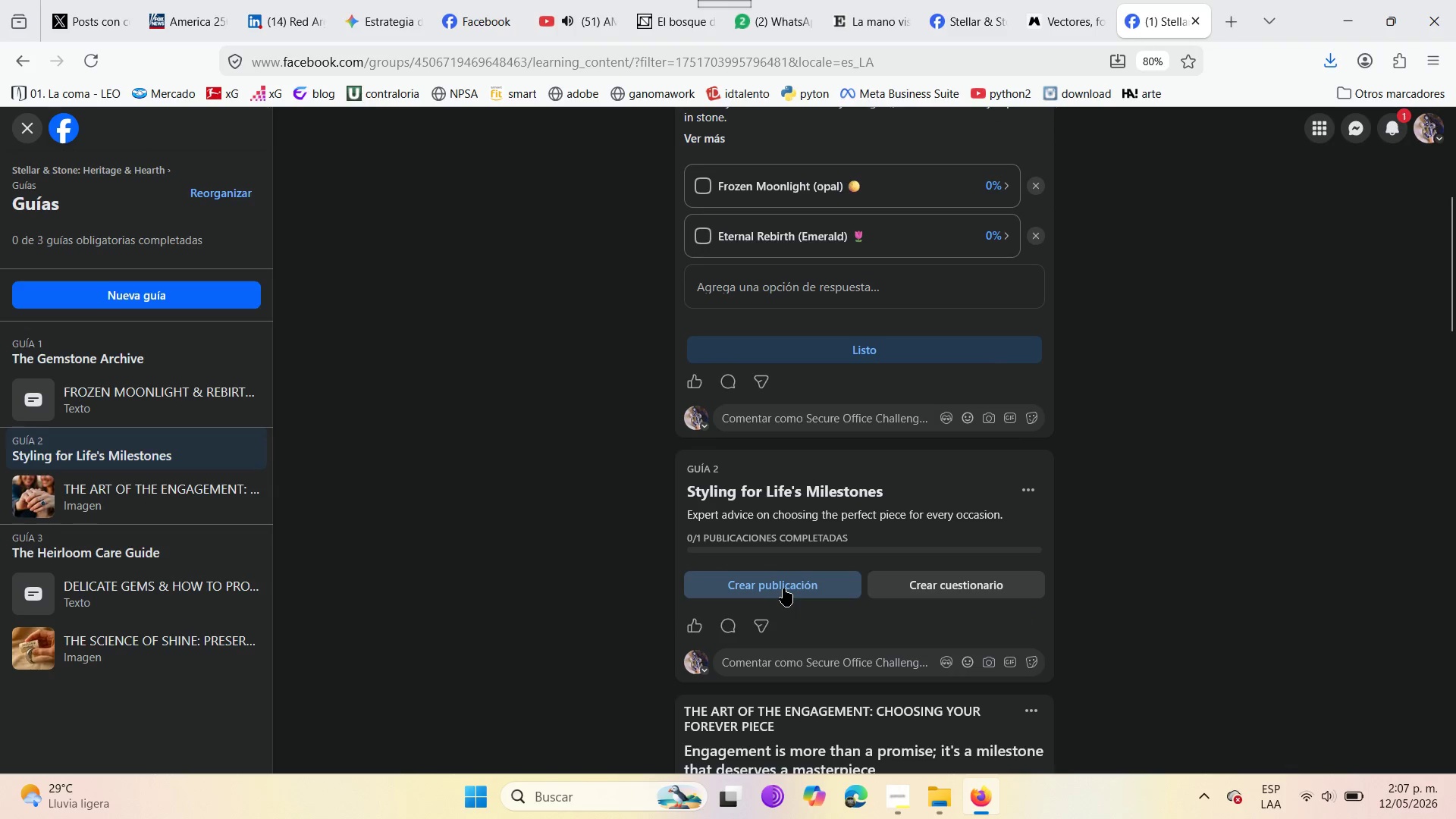 
left_click([783, 588])
 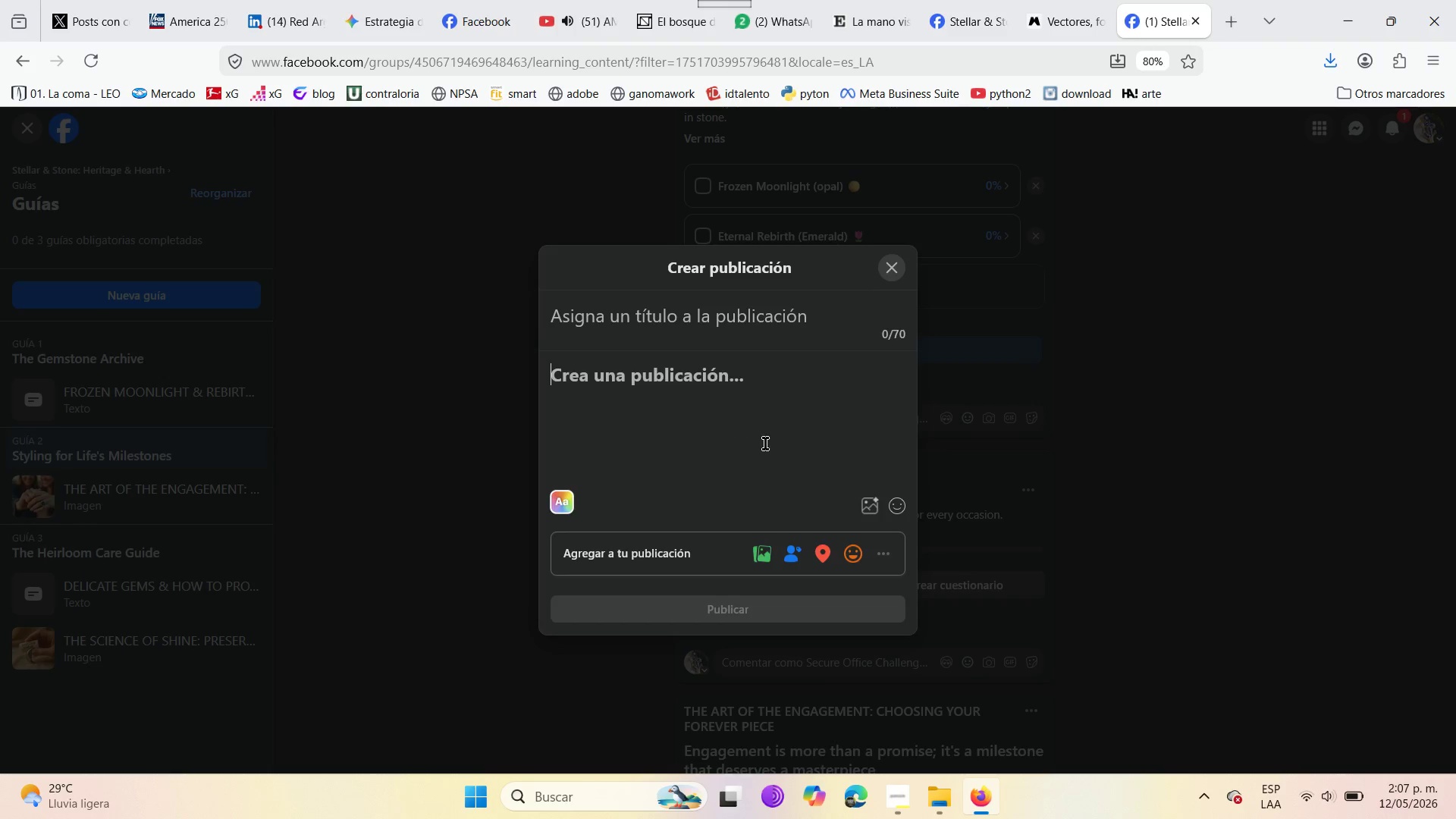 
left_click([678, 310])
 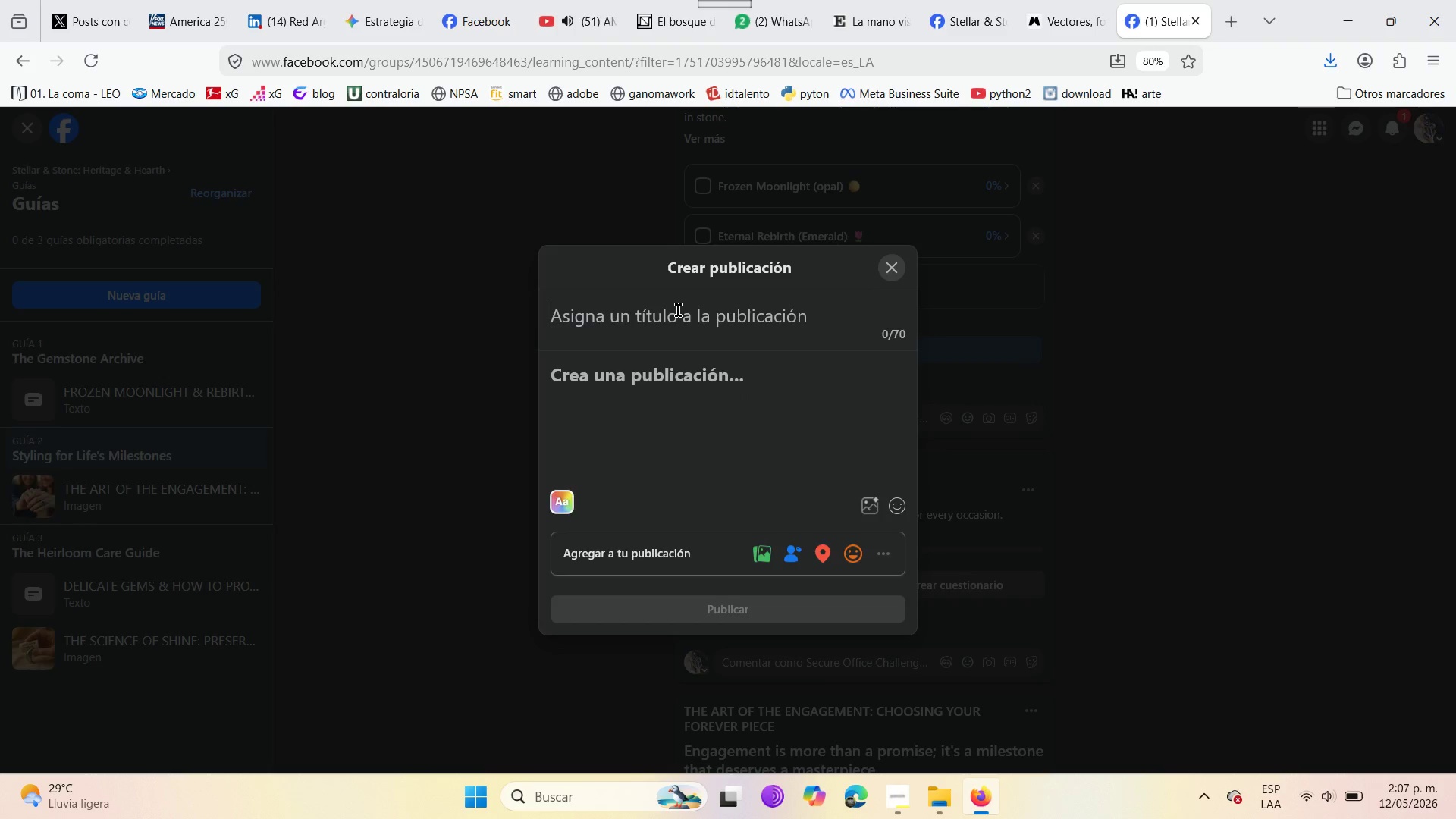 
wait(5.05)
 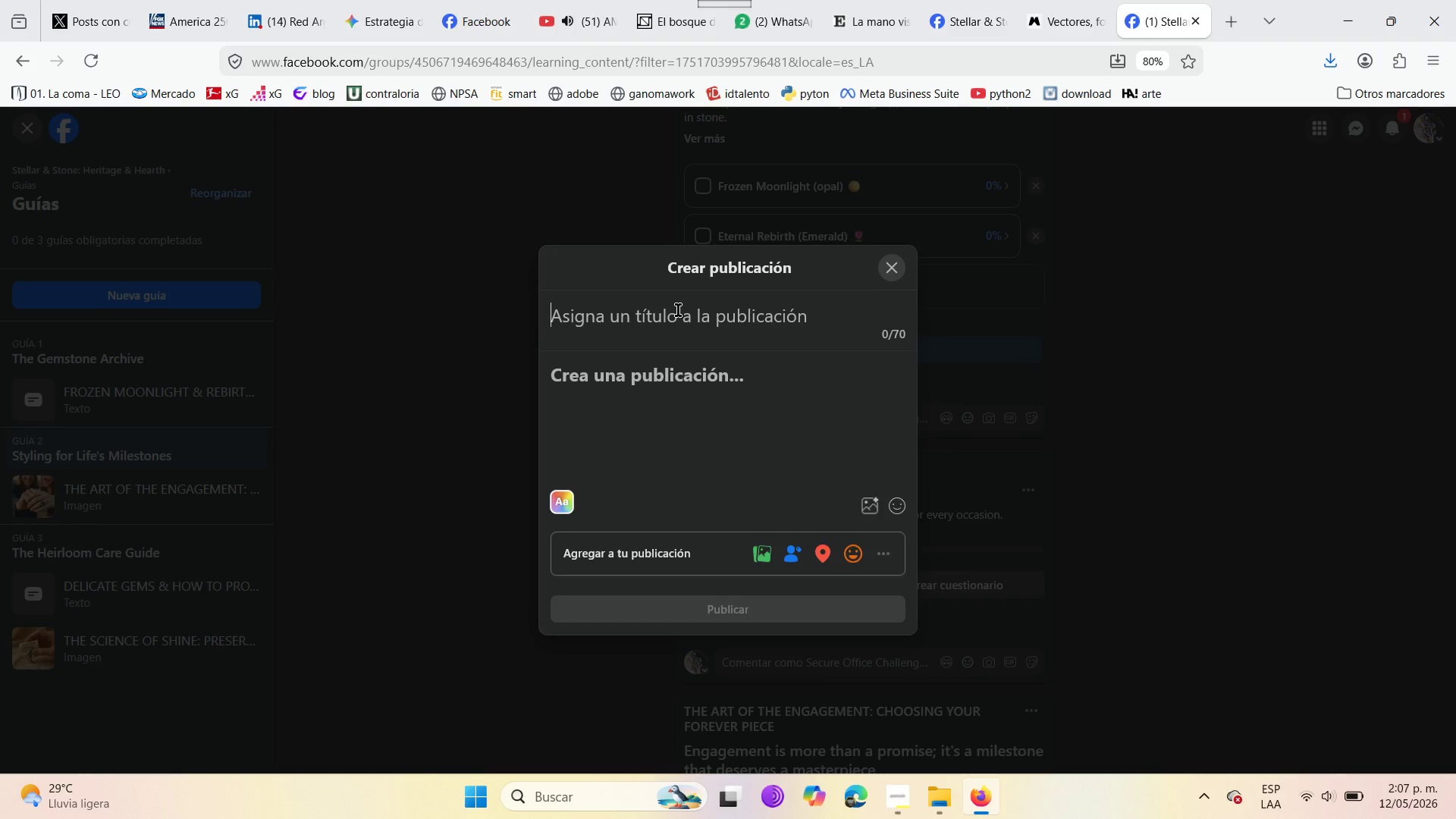 
type(The A)
key(Backspace)
key(Backspace)
key(Backspace)
key(Backspace)
type(HE ANNIVERSARY GLOW )
key(Backspace)
type(> INVESTING IN TIMES )
 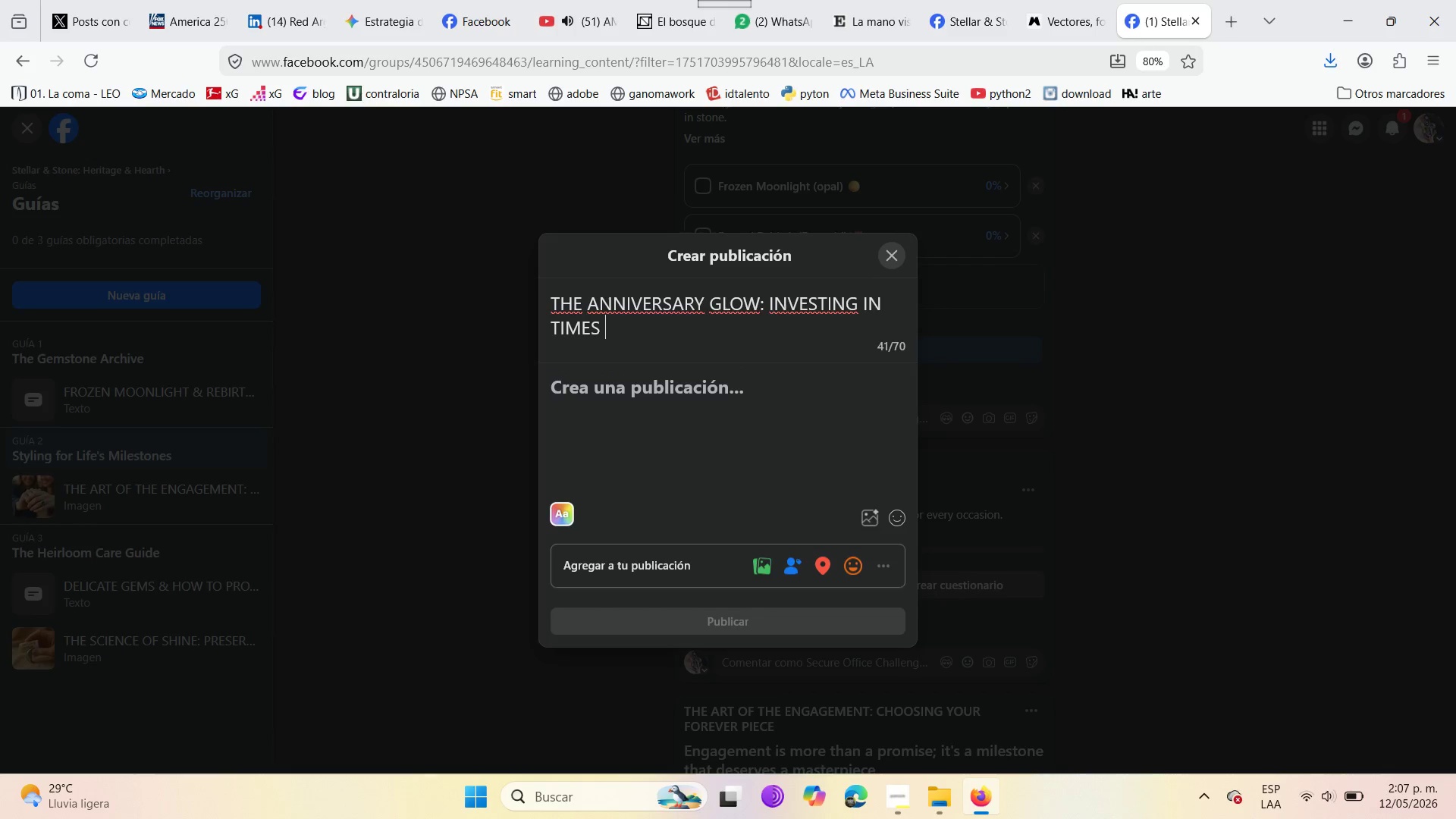 
key(Backspace)
key(Backspace)
type(LESS SYMBOLS )
 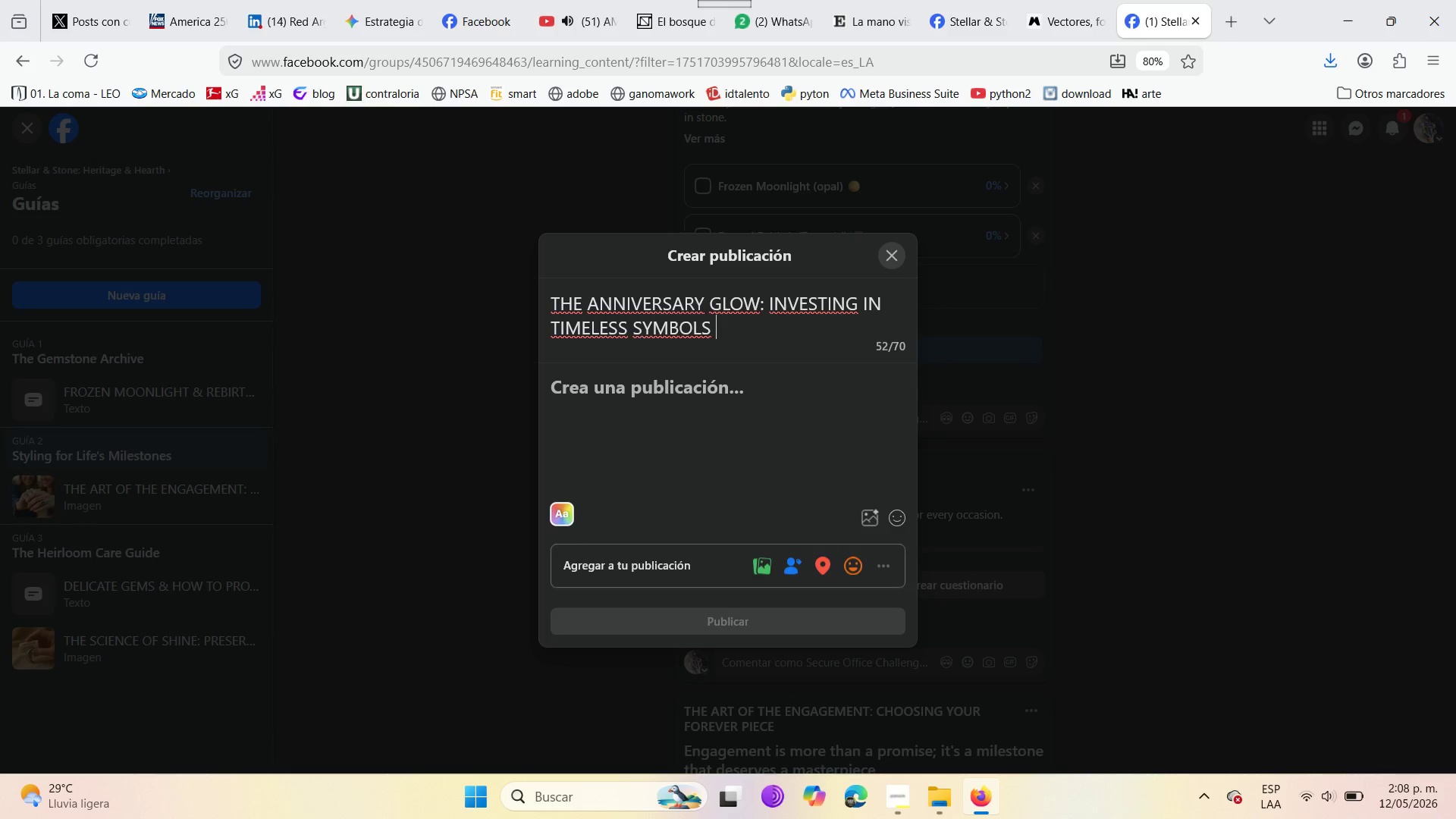 
key(Backspace)
 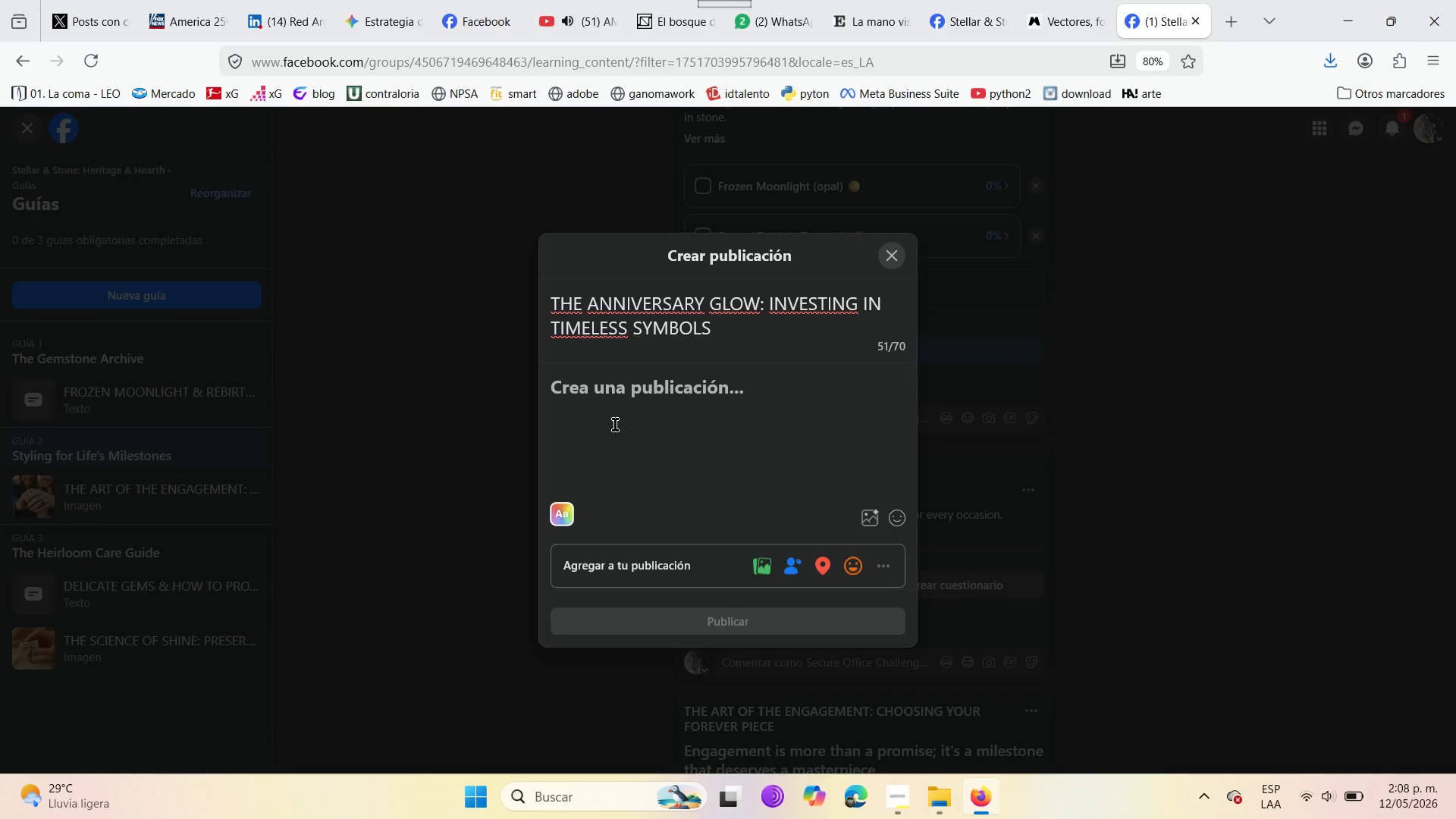 
left_click([601, 391])
 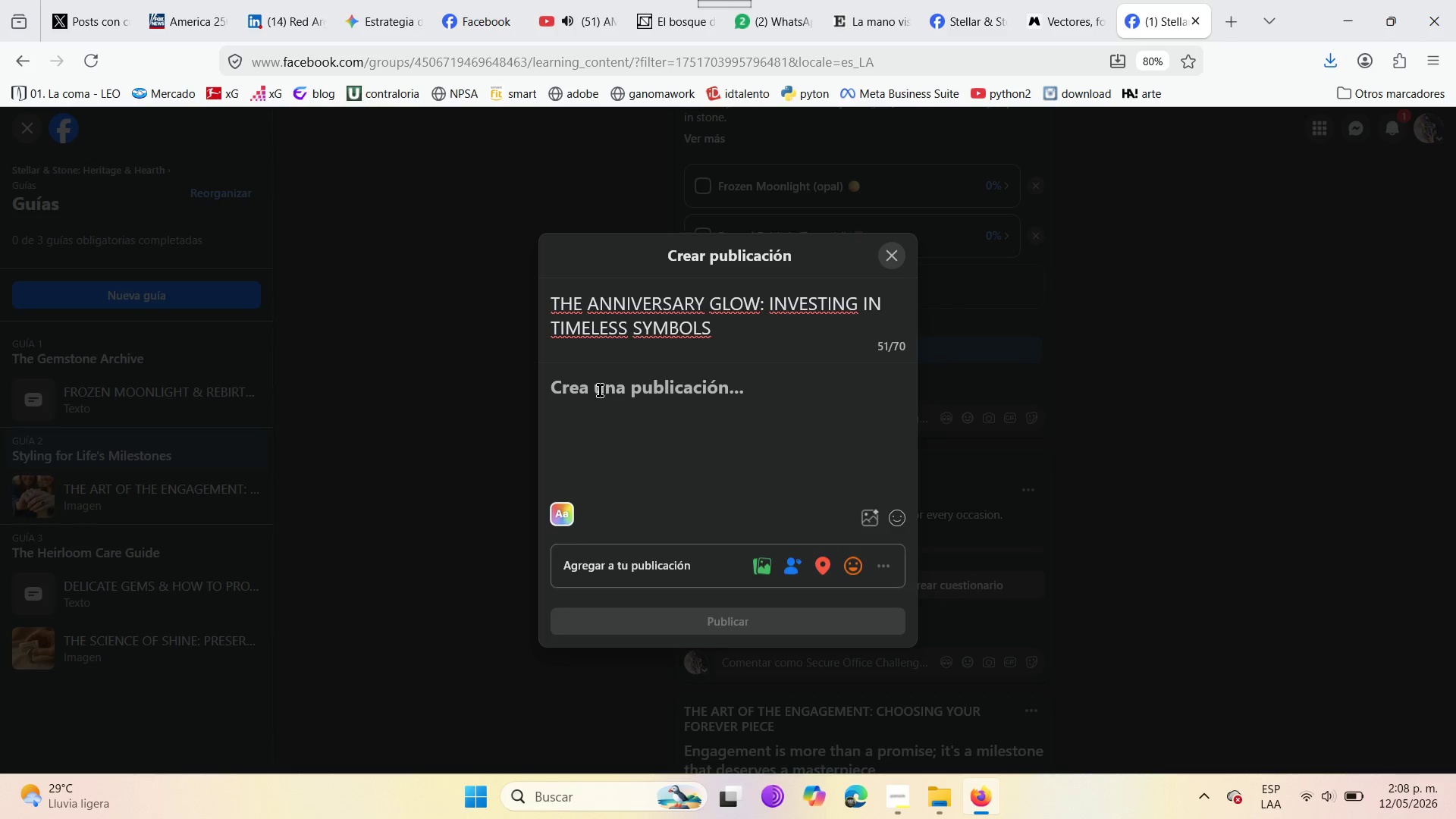 
wait(5.52)
 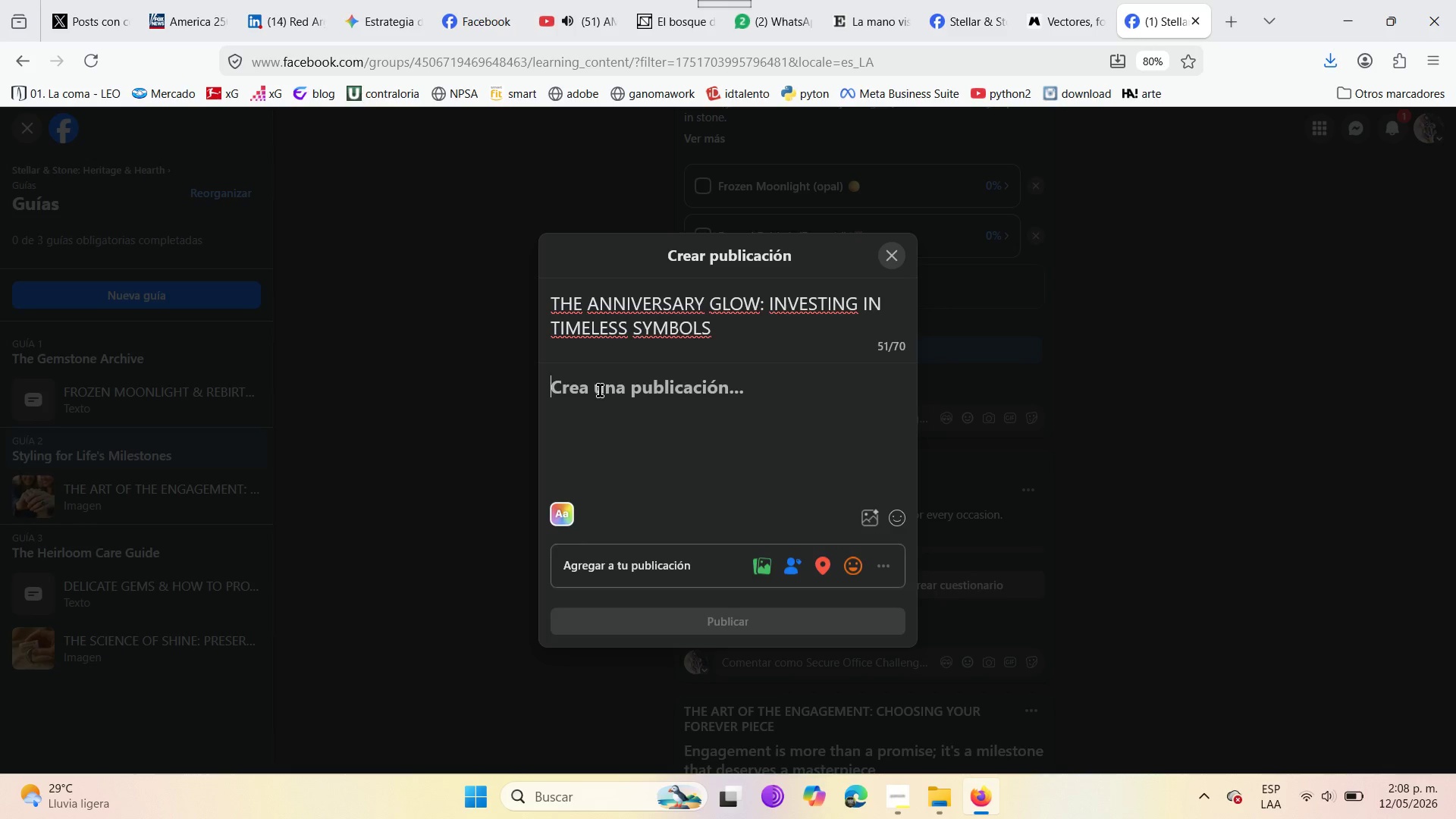 
type(EVE)
key(Backspace)
key(Backspace)
type(very miles)
key(Backspace)
key(Backspace)
type(estone has a radiance of i)
key(Backspace)
type(its own )
 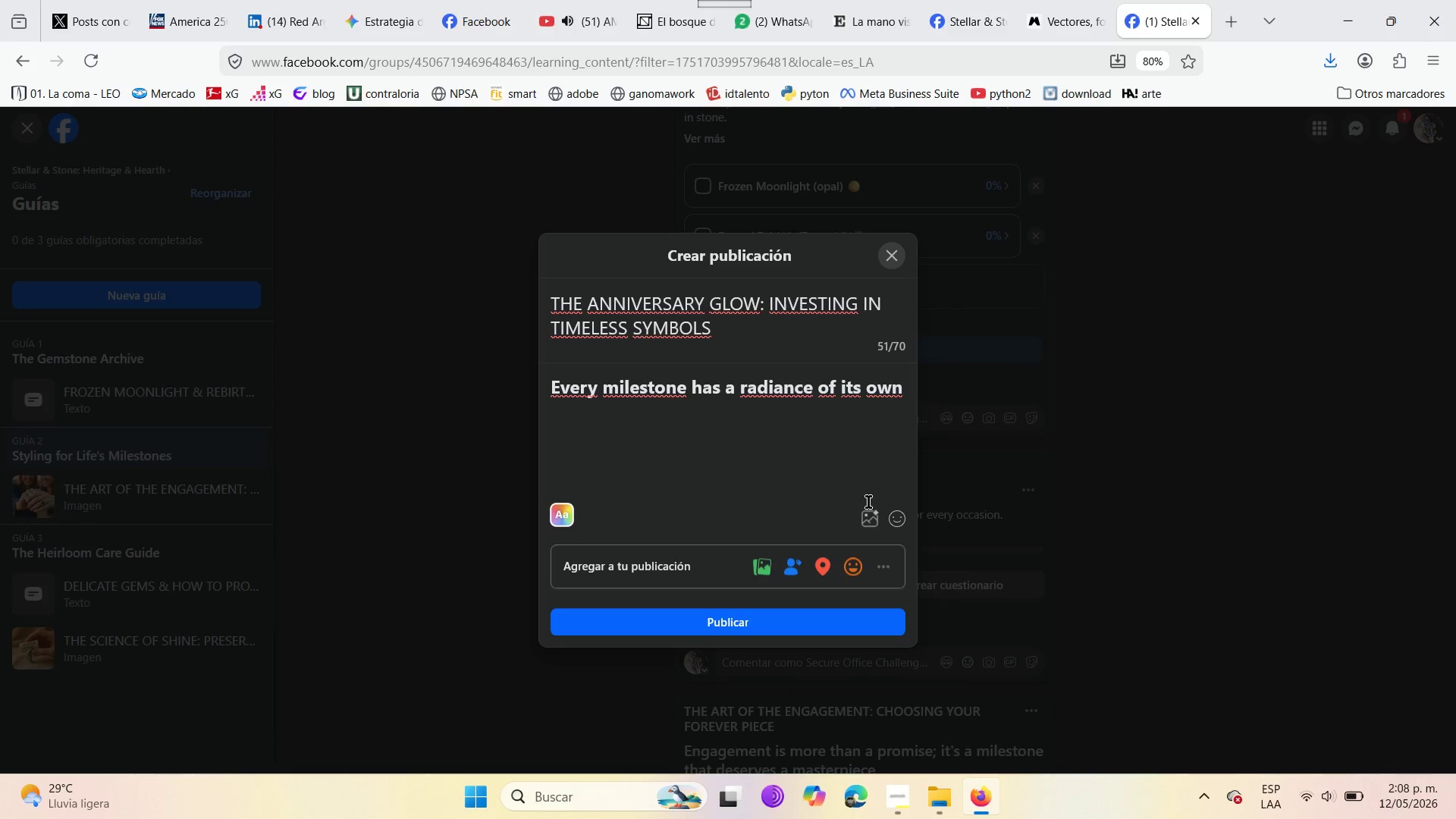 
left_click([890, 522])
 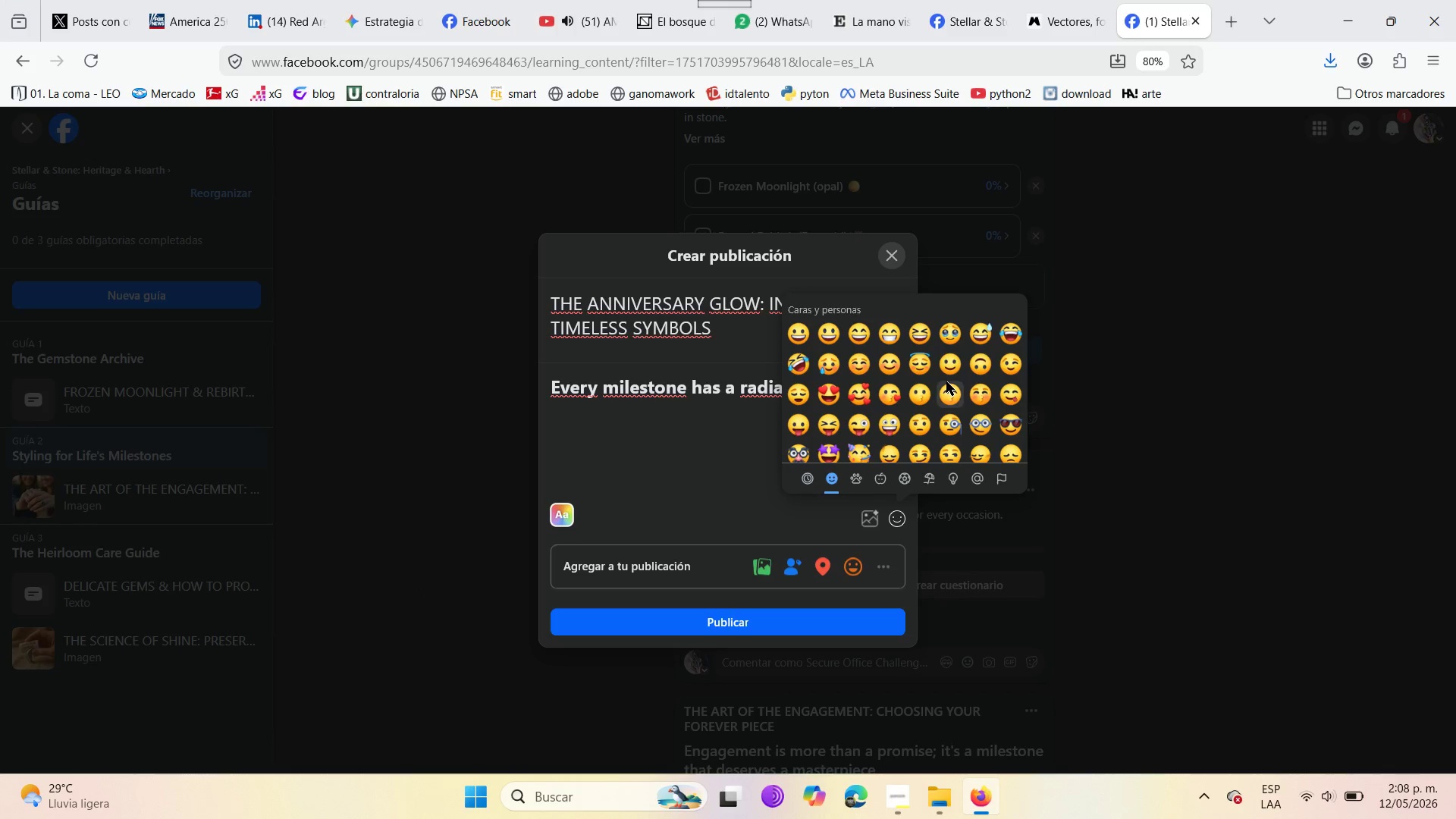 
scroll: coordinate [892, 415], scroll_direction: down, amount: 10.0
 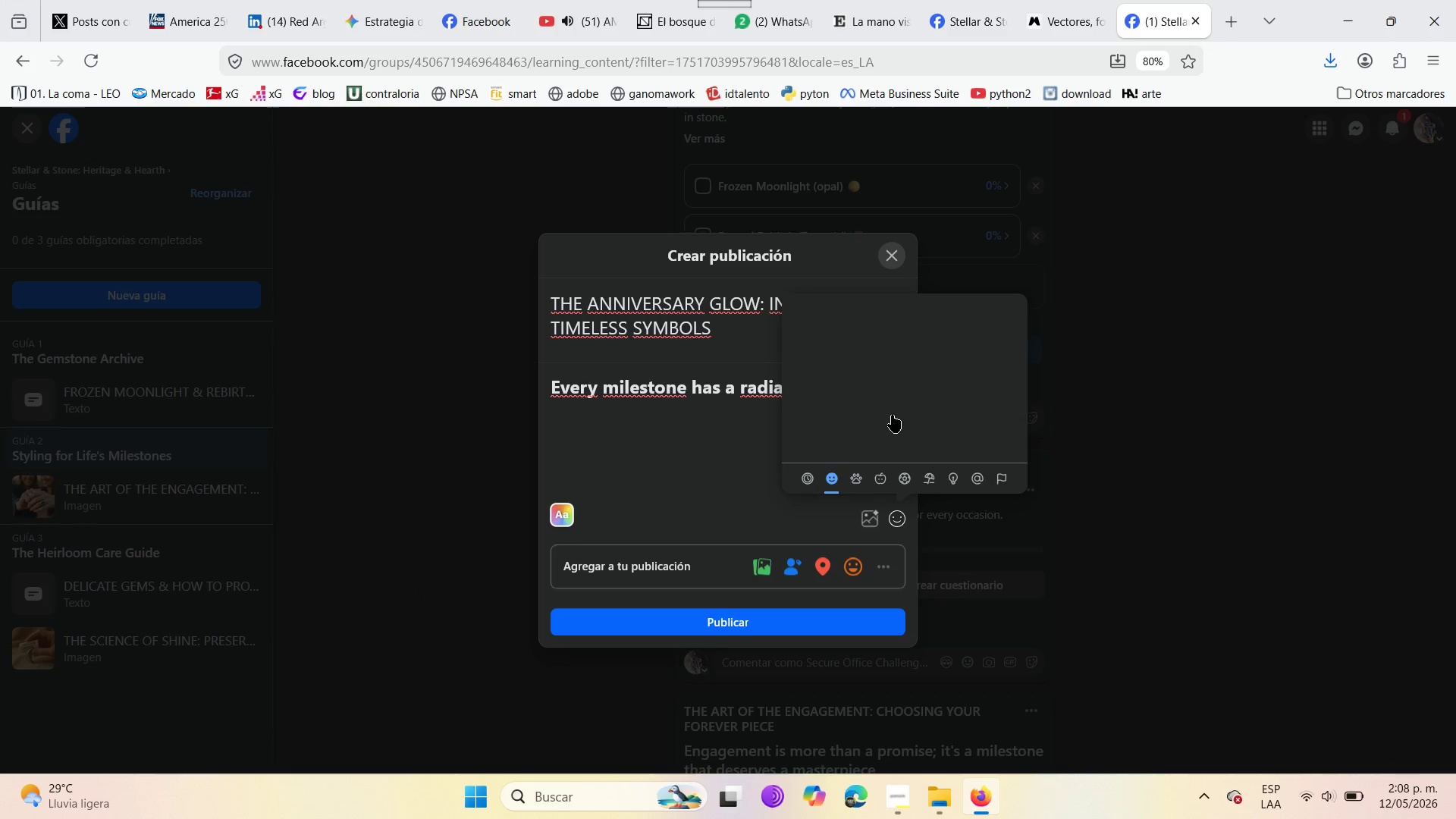 
wait(5.33)
 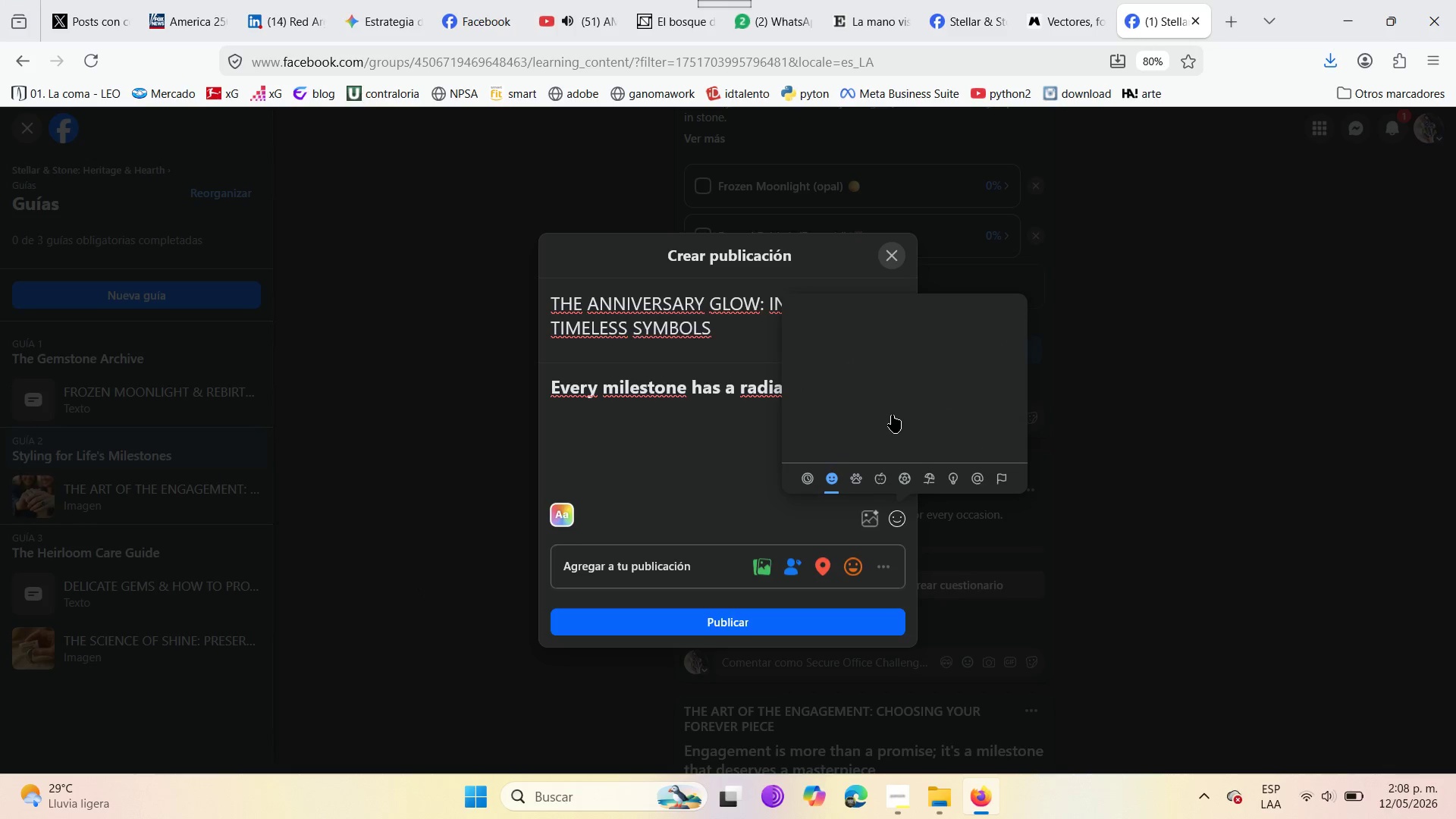 
scroll: coordinate [899, 405], scroll_direction: down, amount: 18.0
 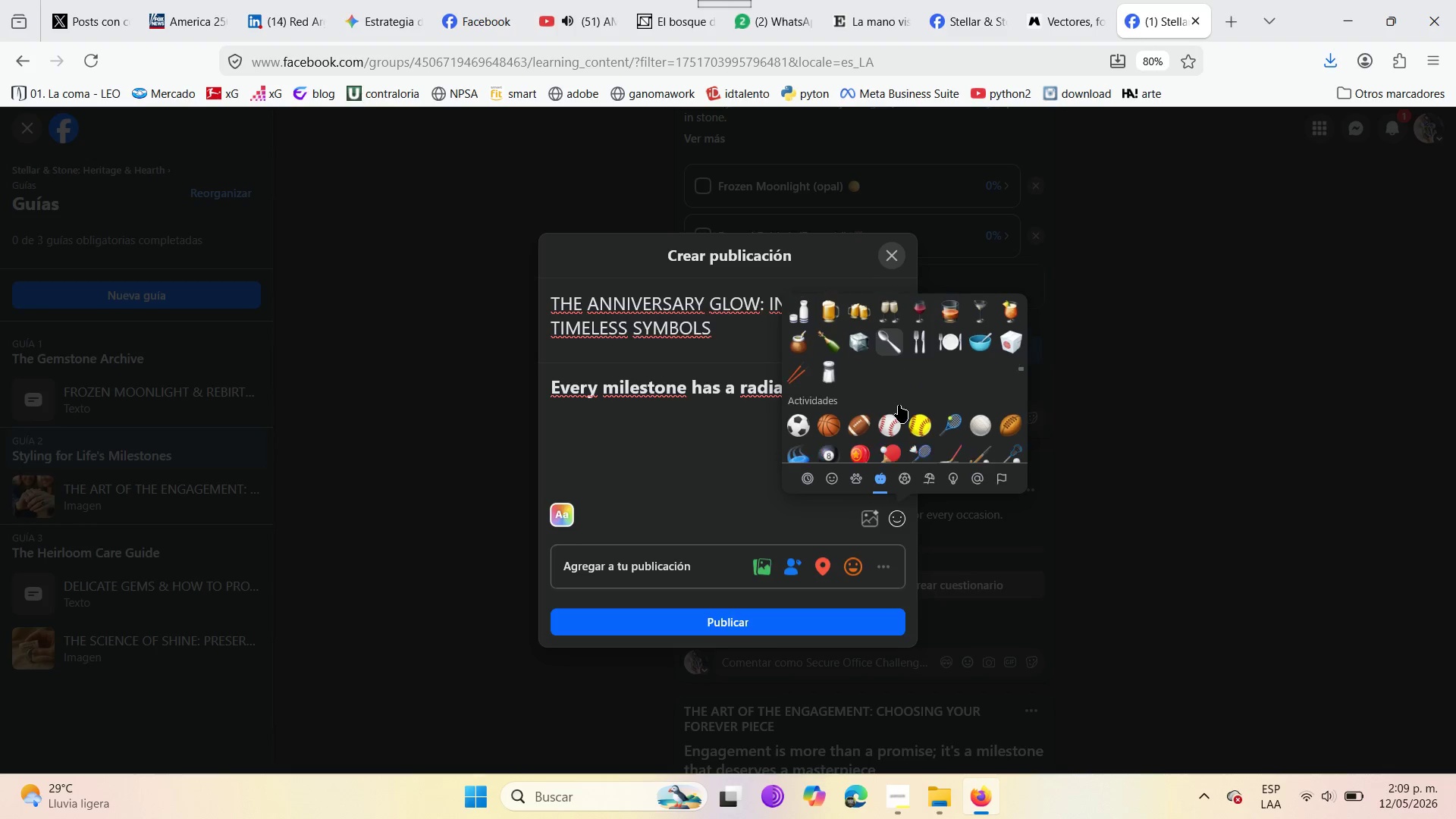 
scroll: coordinate [899, 405], scroll_direction: up, amount: 2.0
 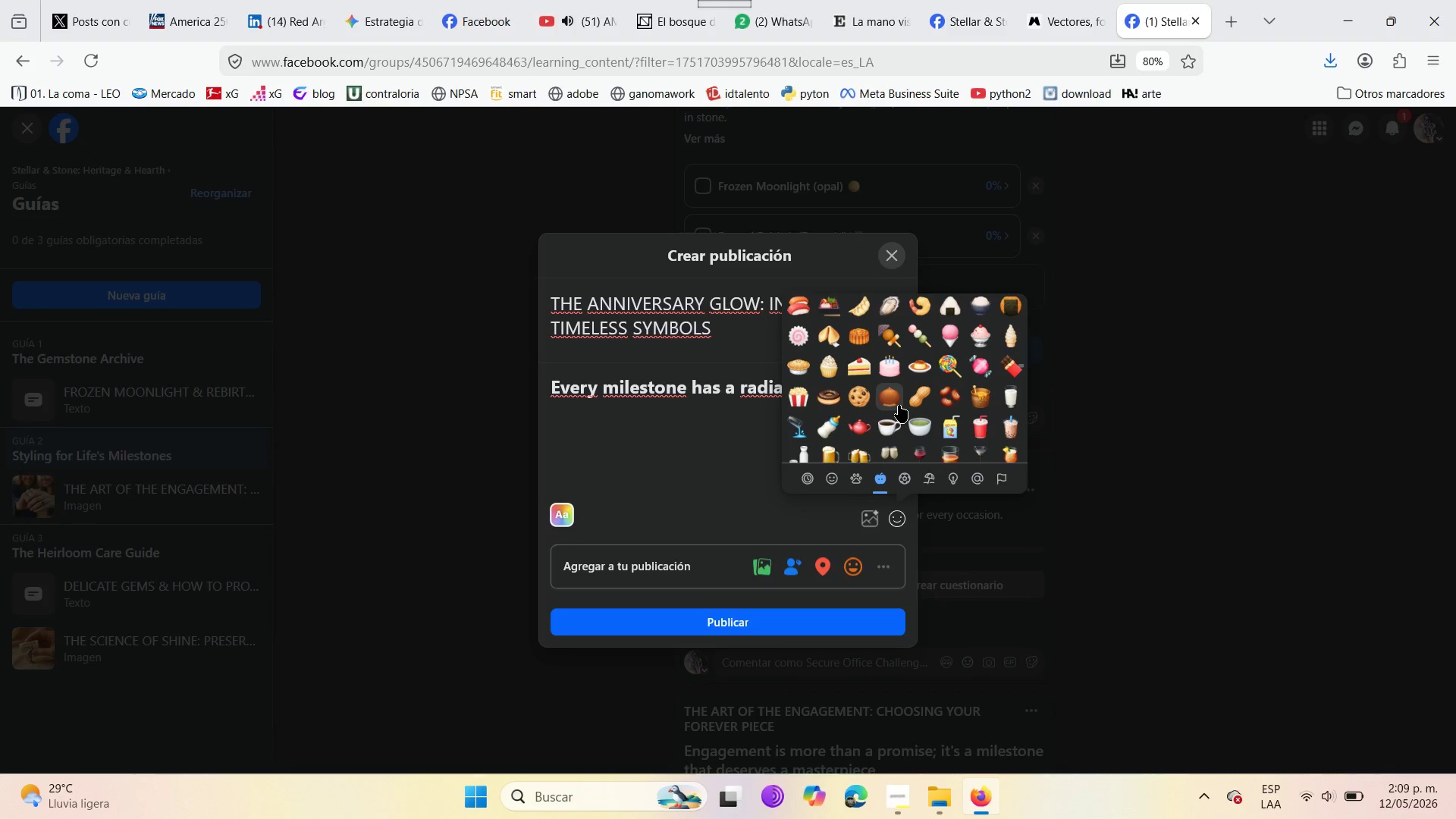 
scroll: coordinate [899, 405], scroll_direction: down, amount: 2.0
 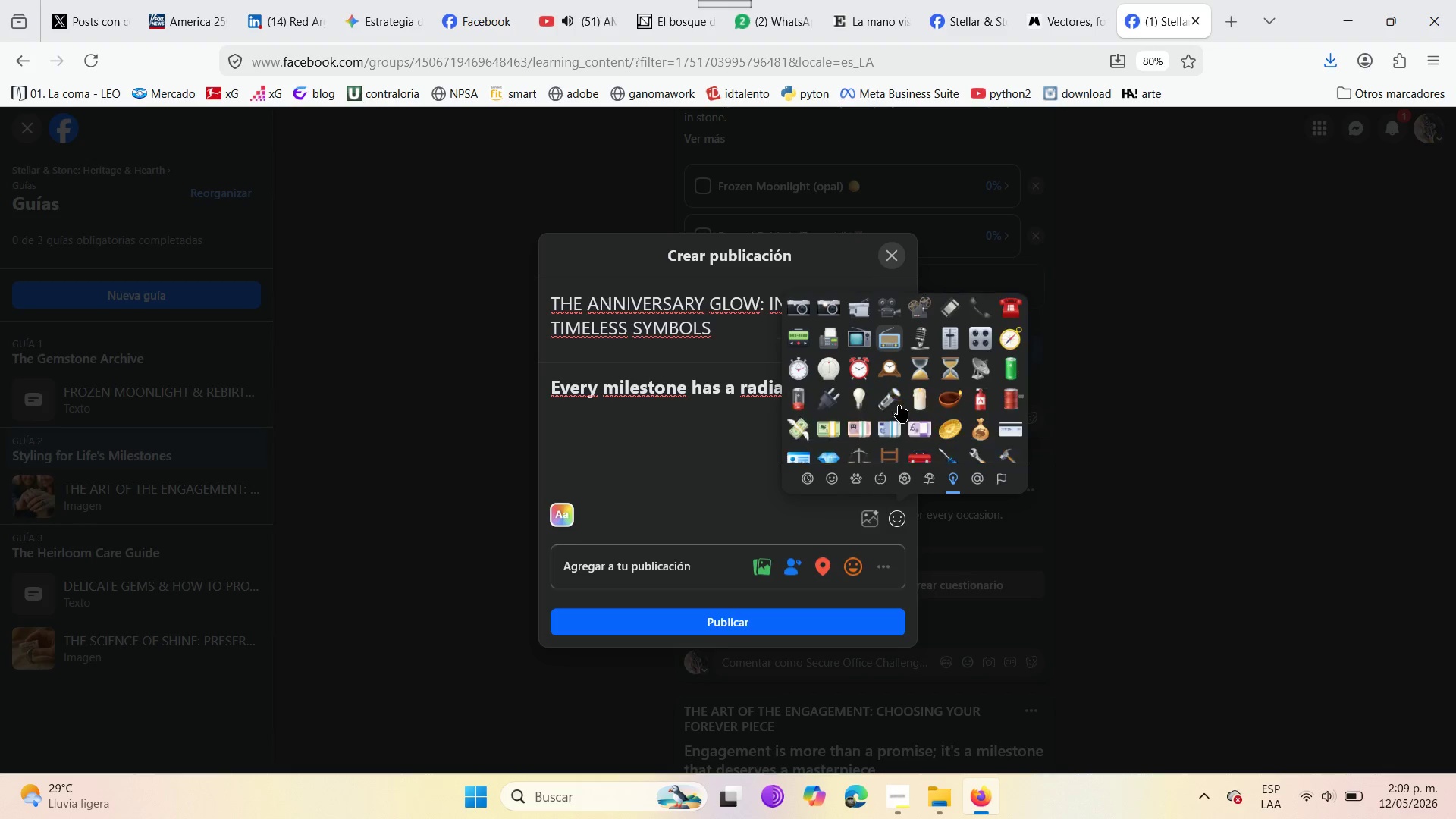 
scroll: coordinate [899, 405], scroll_direction: up, amount: 1.0
 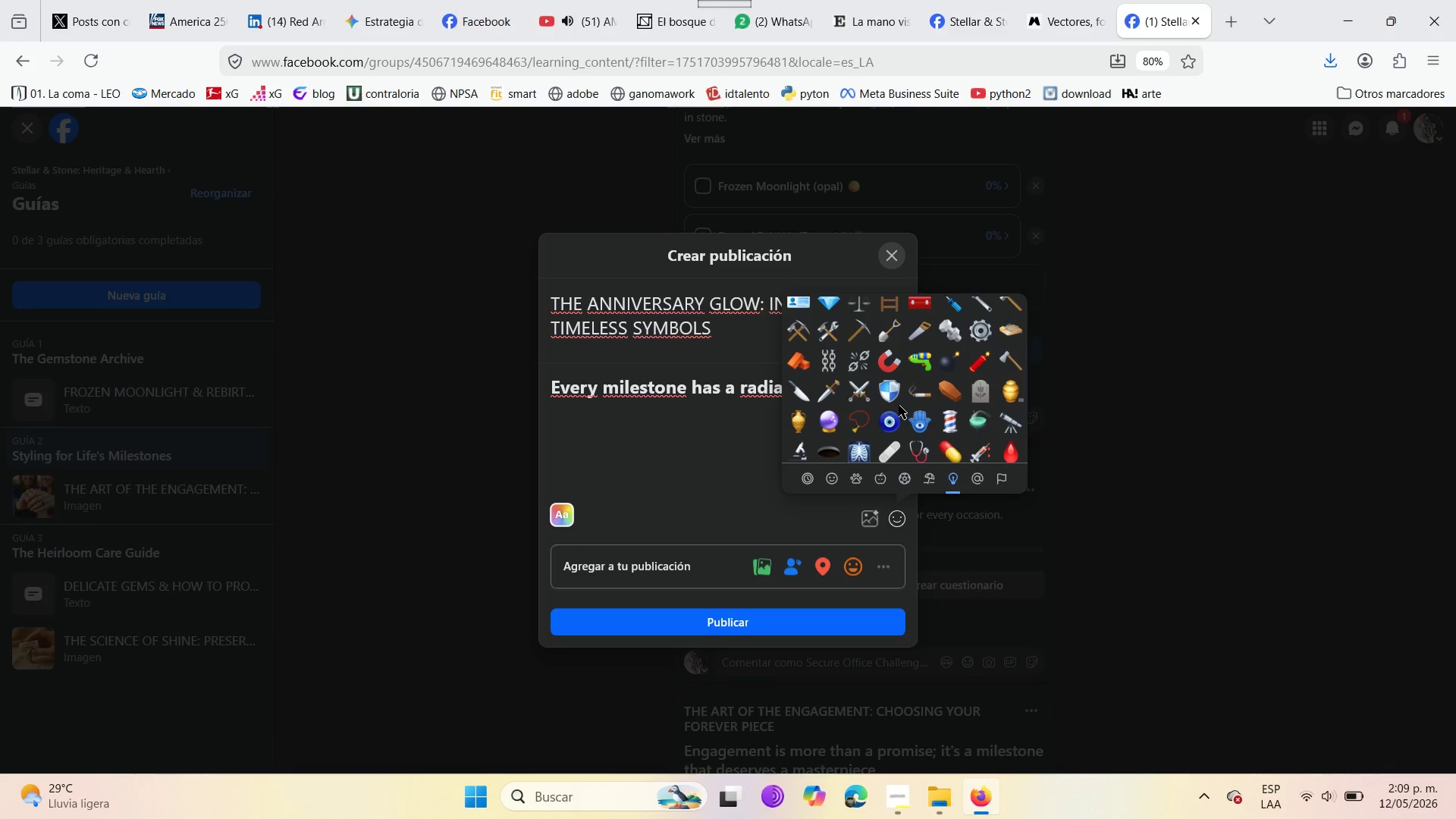 
scroll: coordinate [899, 405], scroll_direction: down, amount: 7.0
 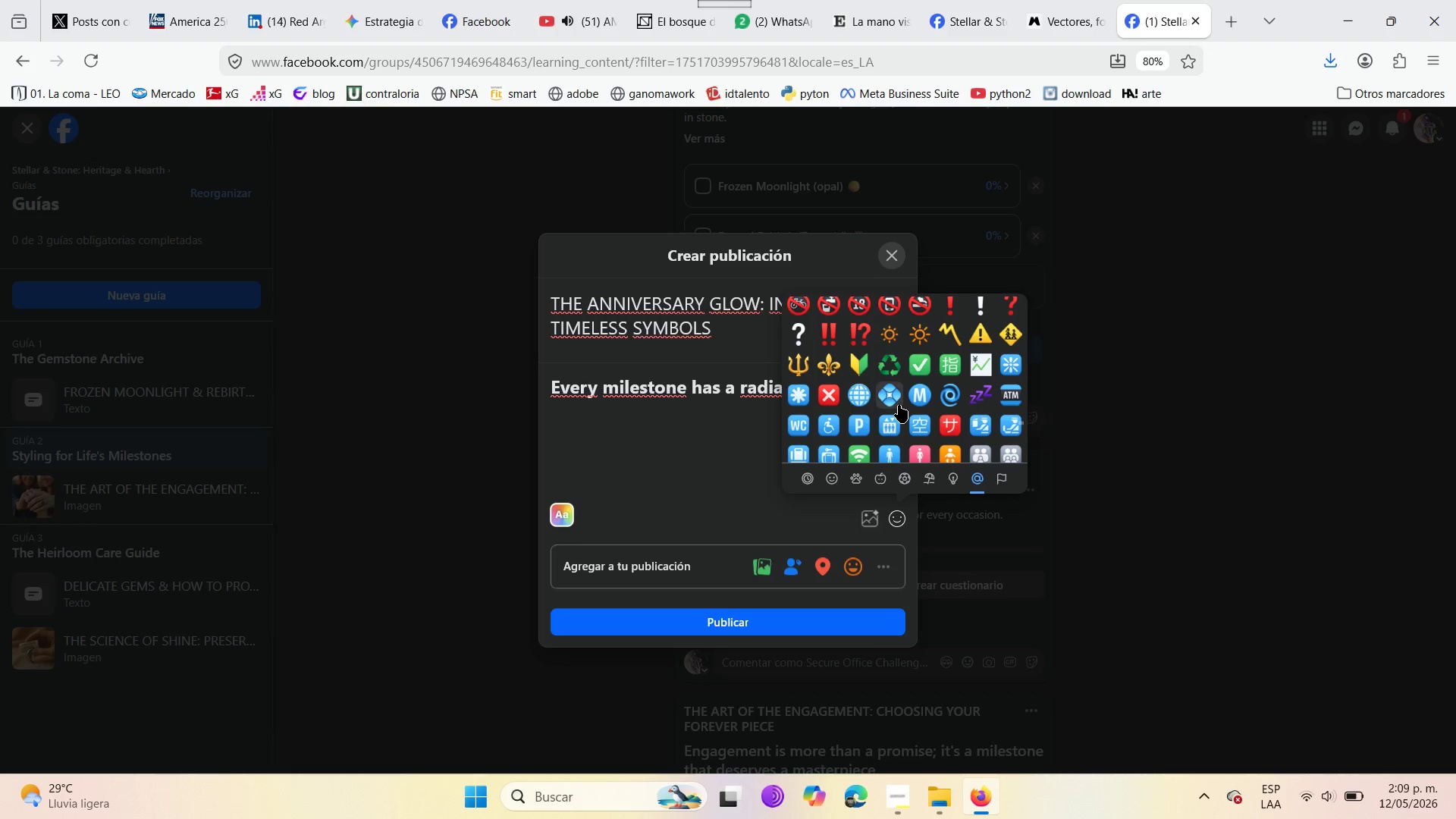 
scroll: coordinate [899, 405], scroll_direction: up, amount: 8.0
 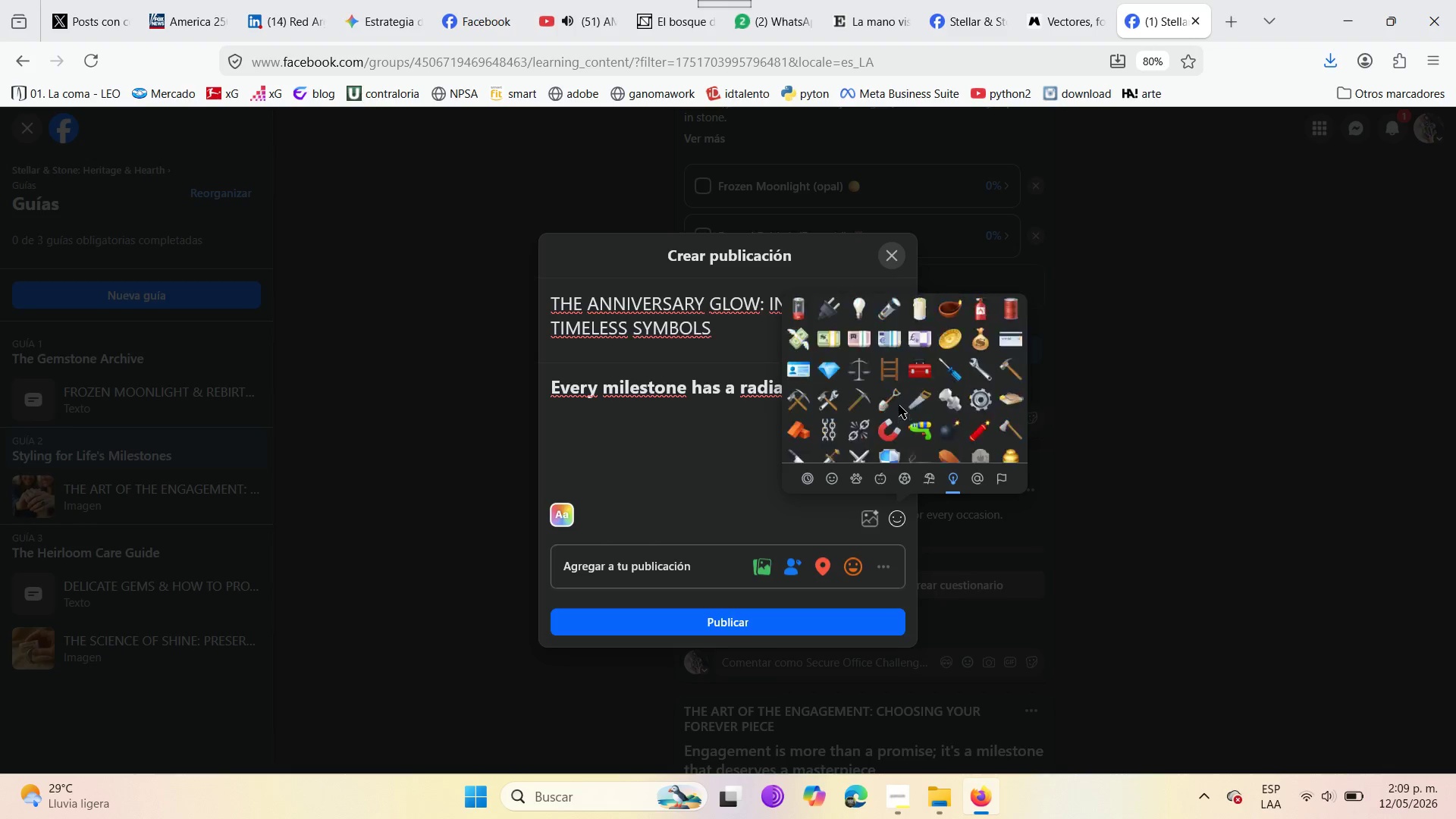 
scroll: coordinate [899, 405], scroll_direction: down, amount: 2.0
 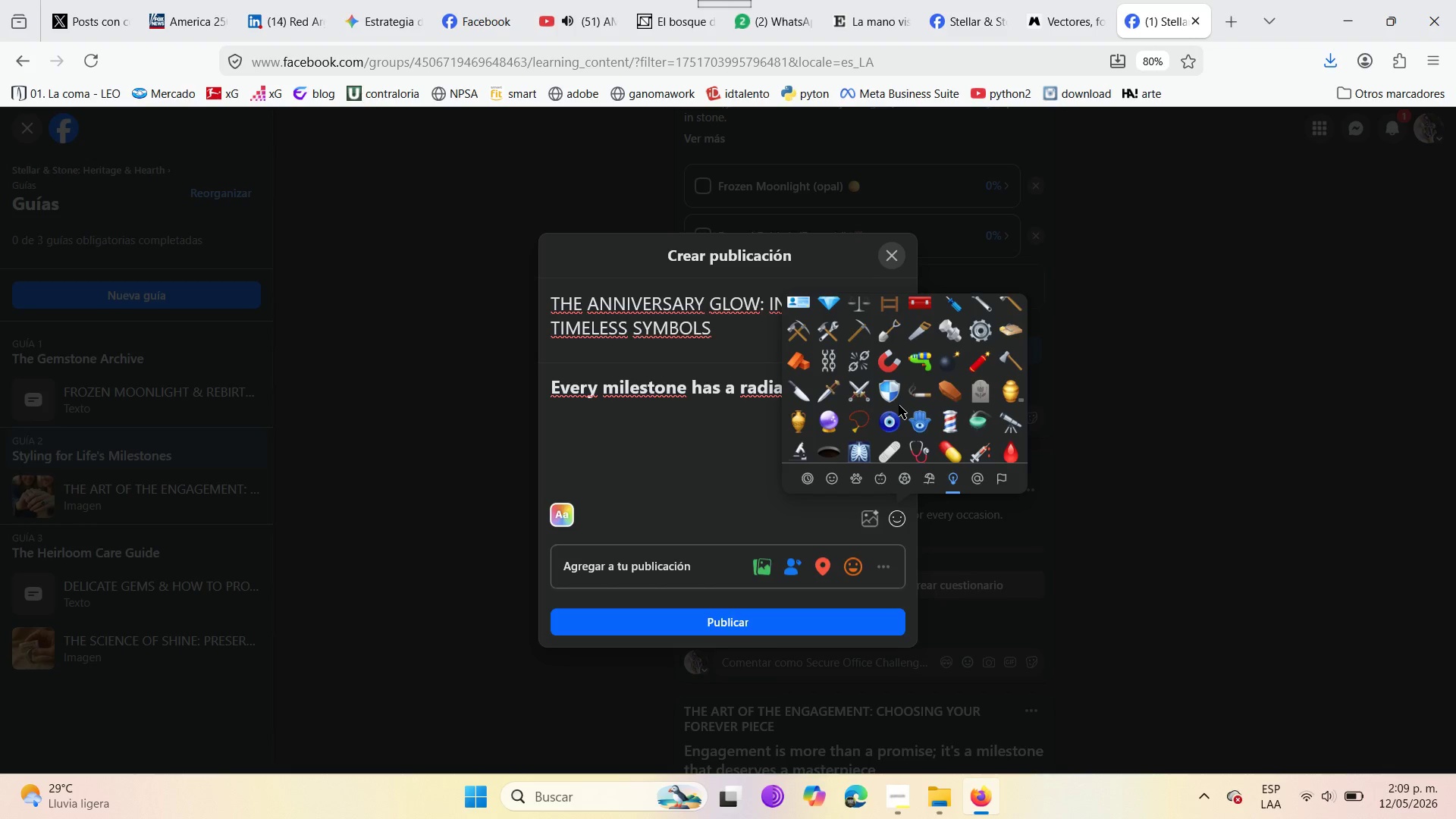 
scroll: coordinate [899, 405], scroll_direction: up, amount: 8.0
 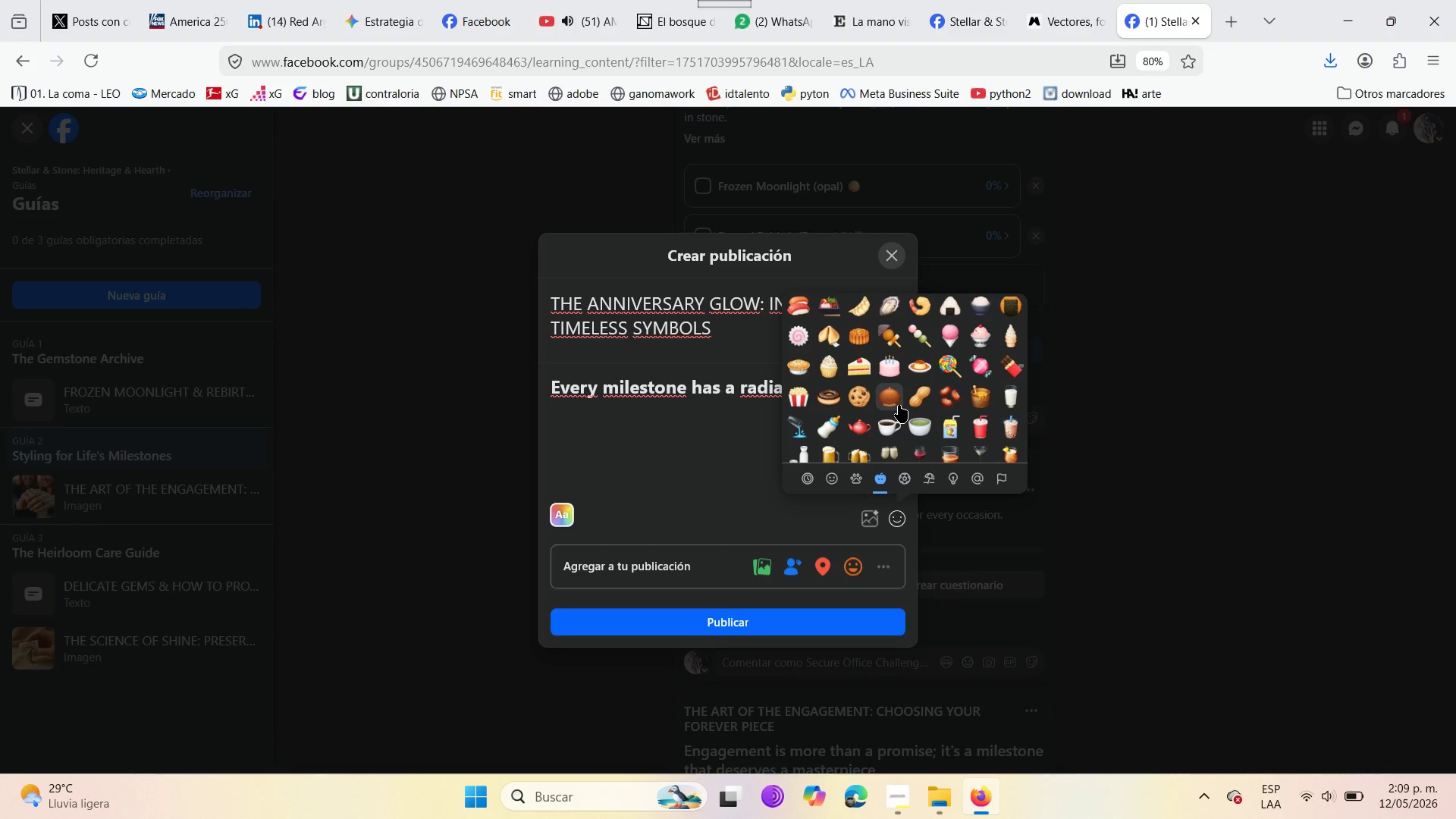 
scroll: coordinate [899, 405], scroll_direction: up, amount: 4.0
 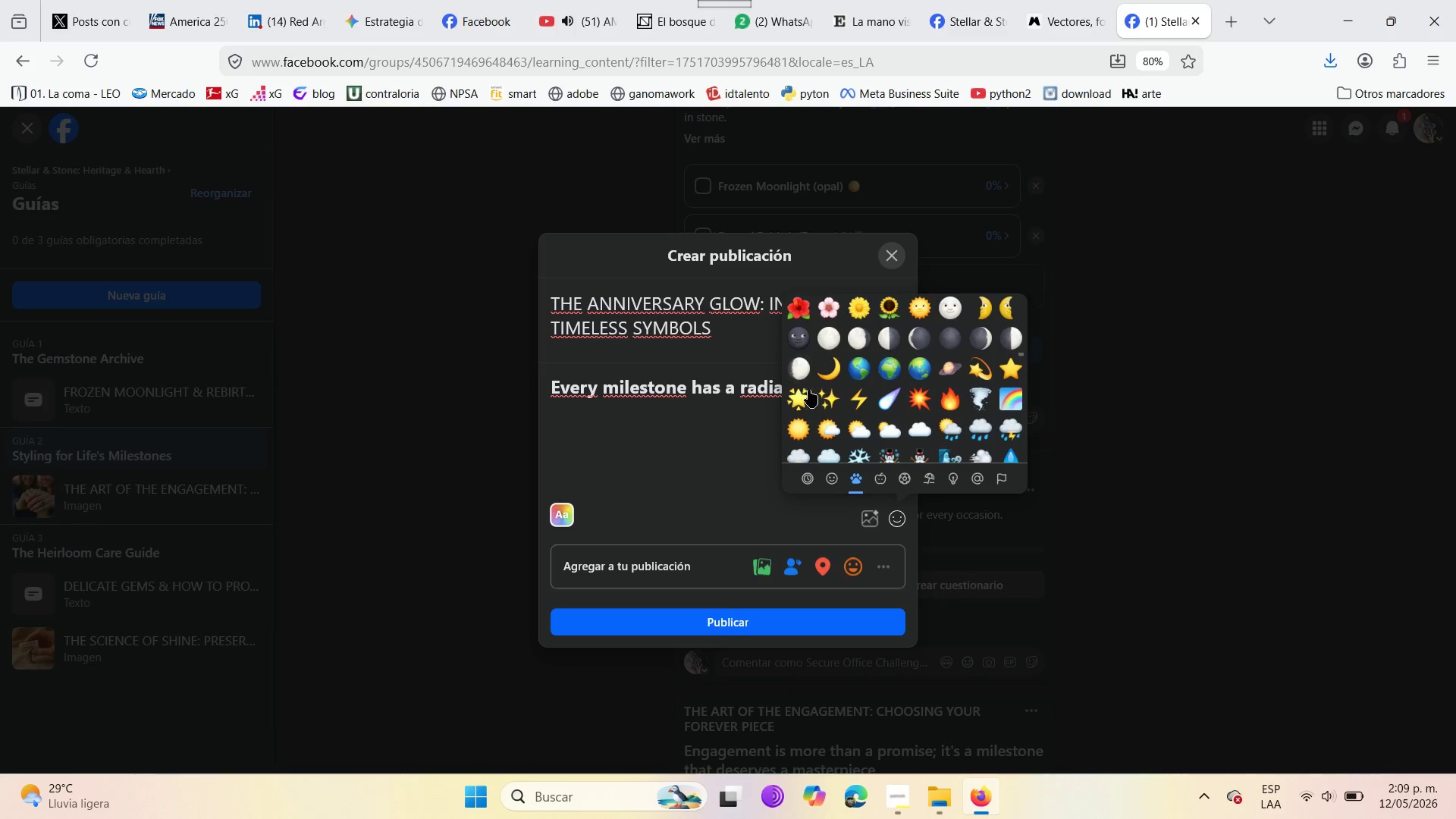 
left_click([825, 406])
 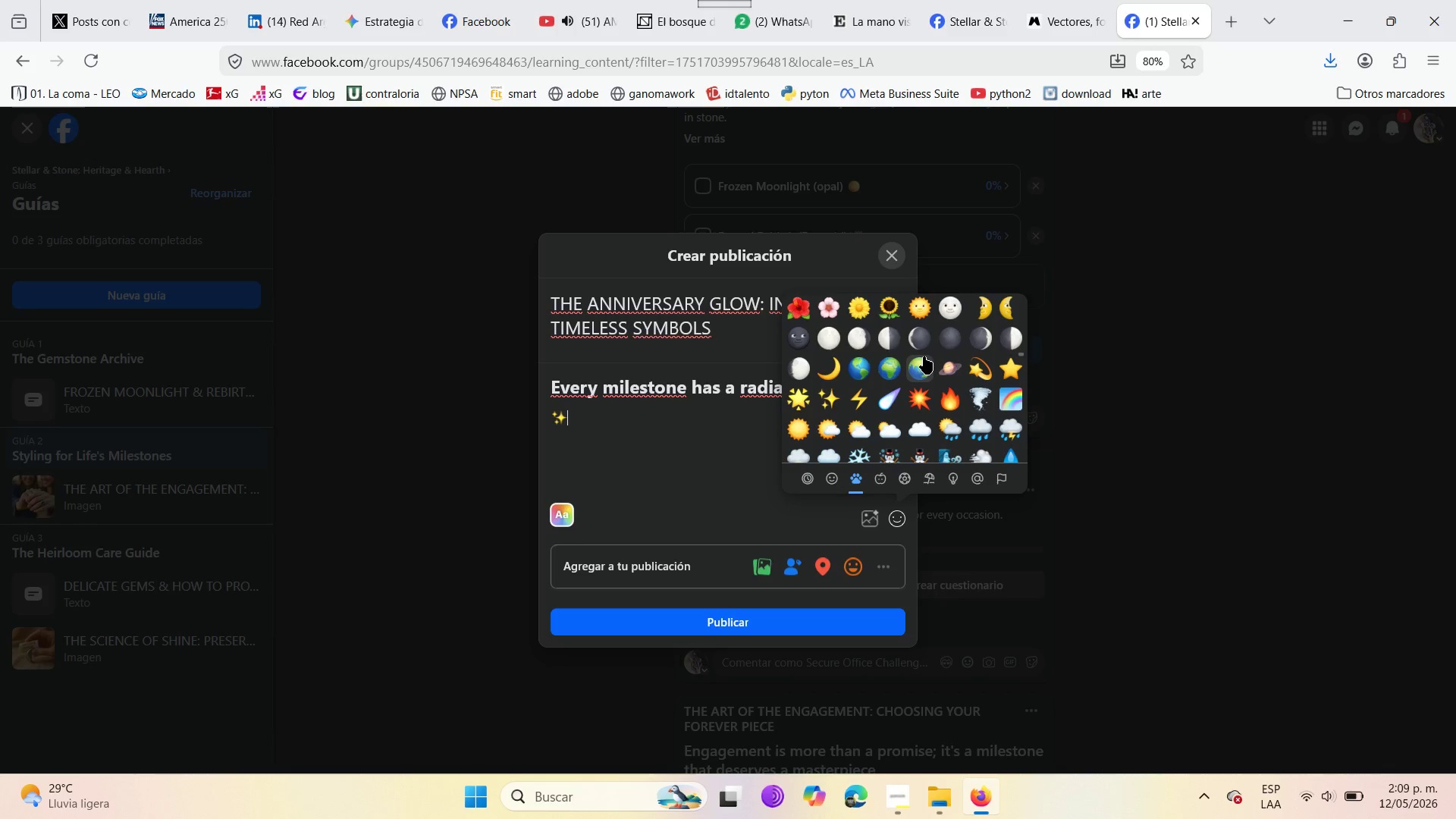 
scroll: coordinate [908, 394], scroll_direction: up, amount: 9.0
 